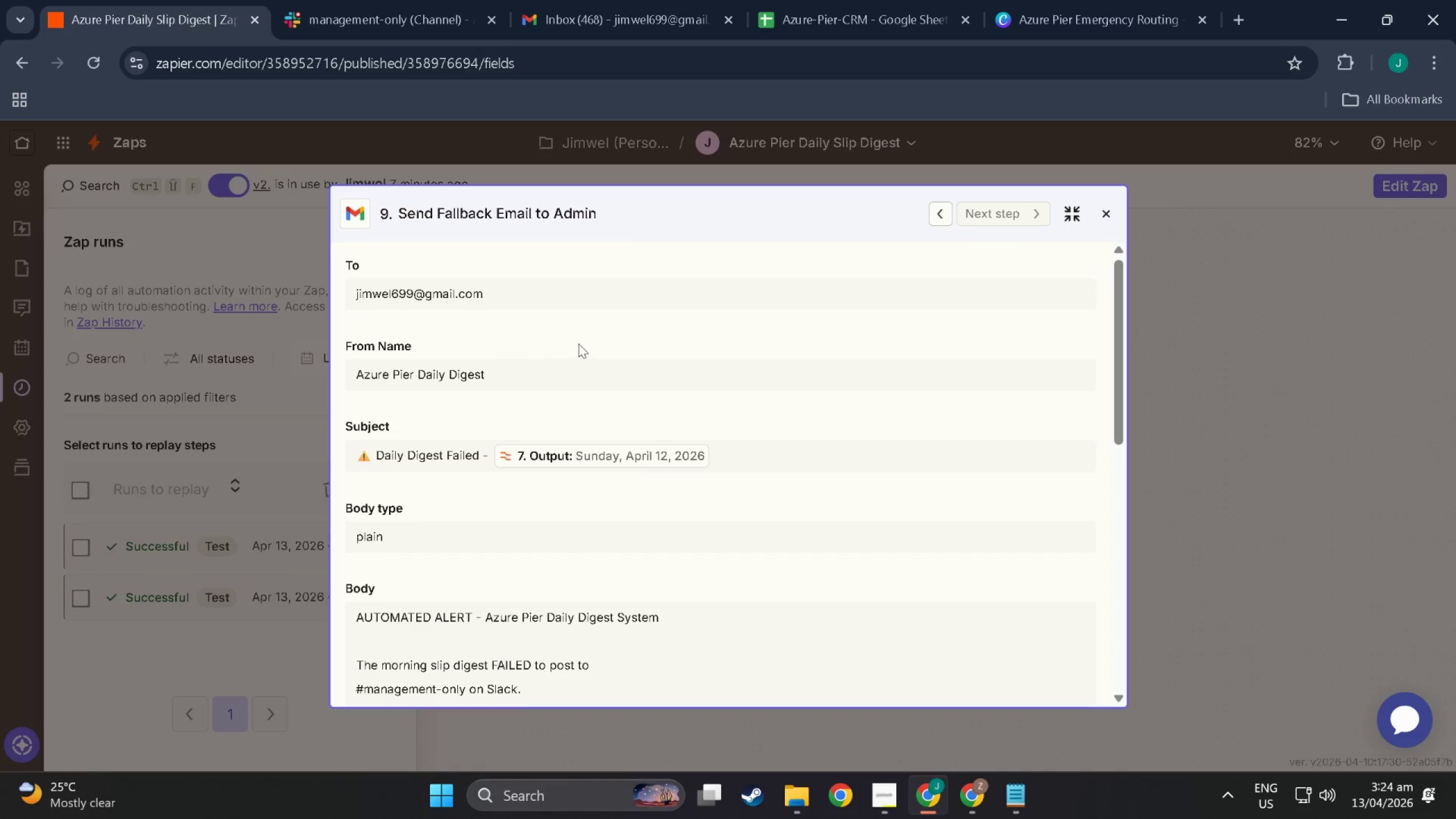 
key(Meta+Shift+S)
 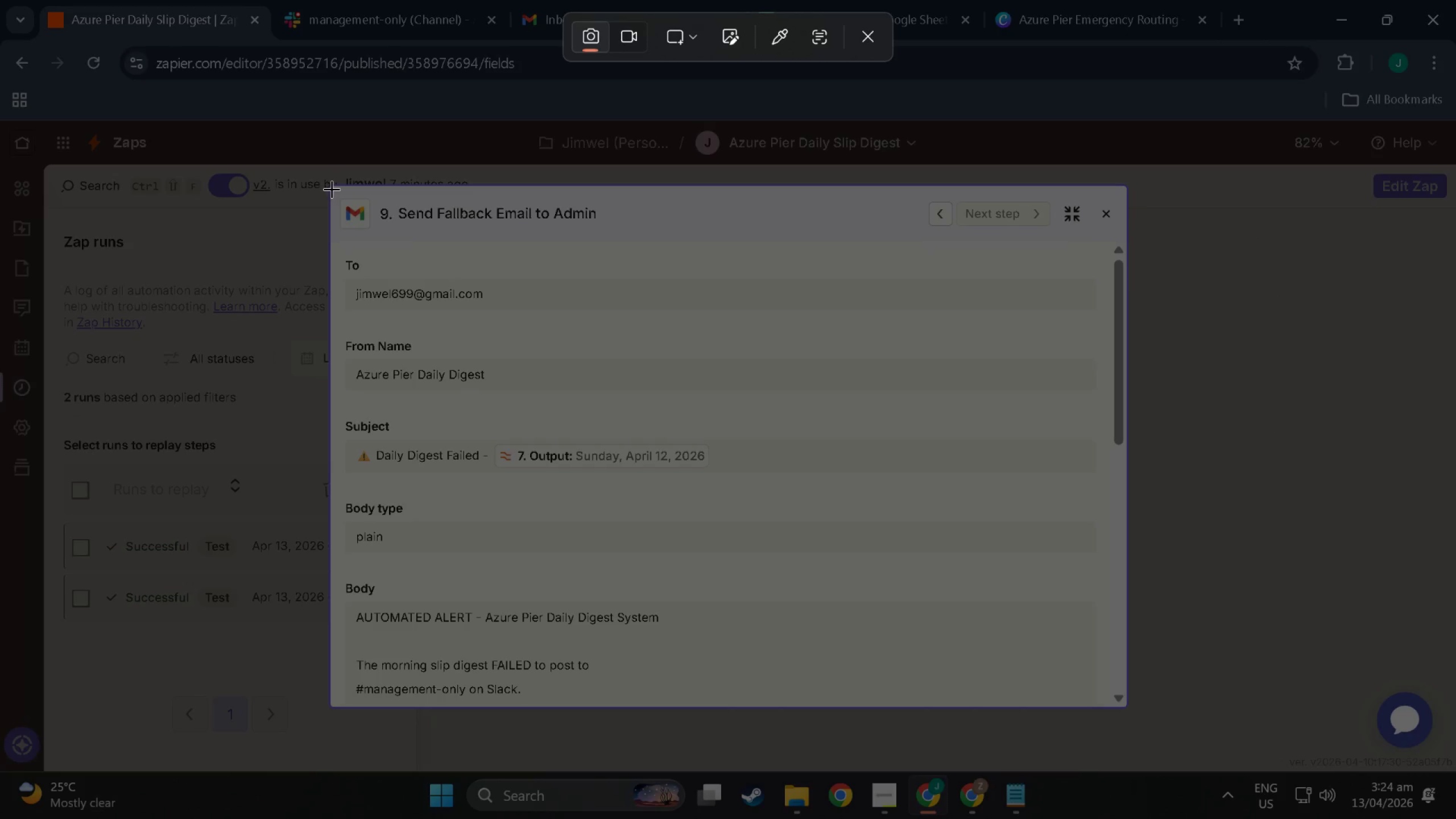 
left_click_drag(start_coordinate=[332, 189], to_coordinate=[1123, 700])
 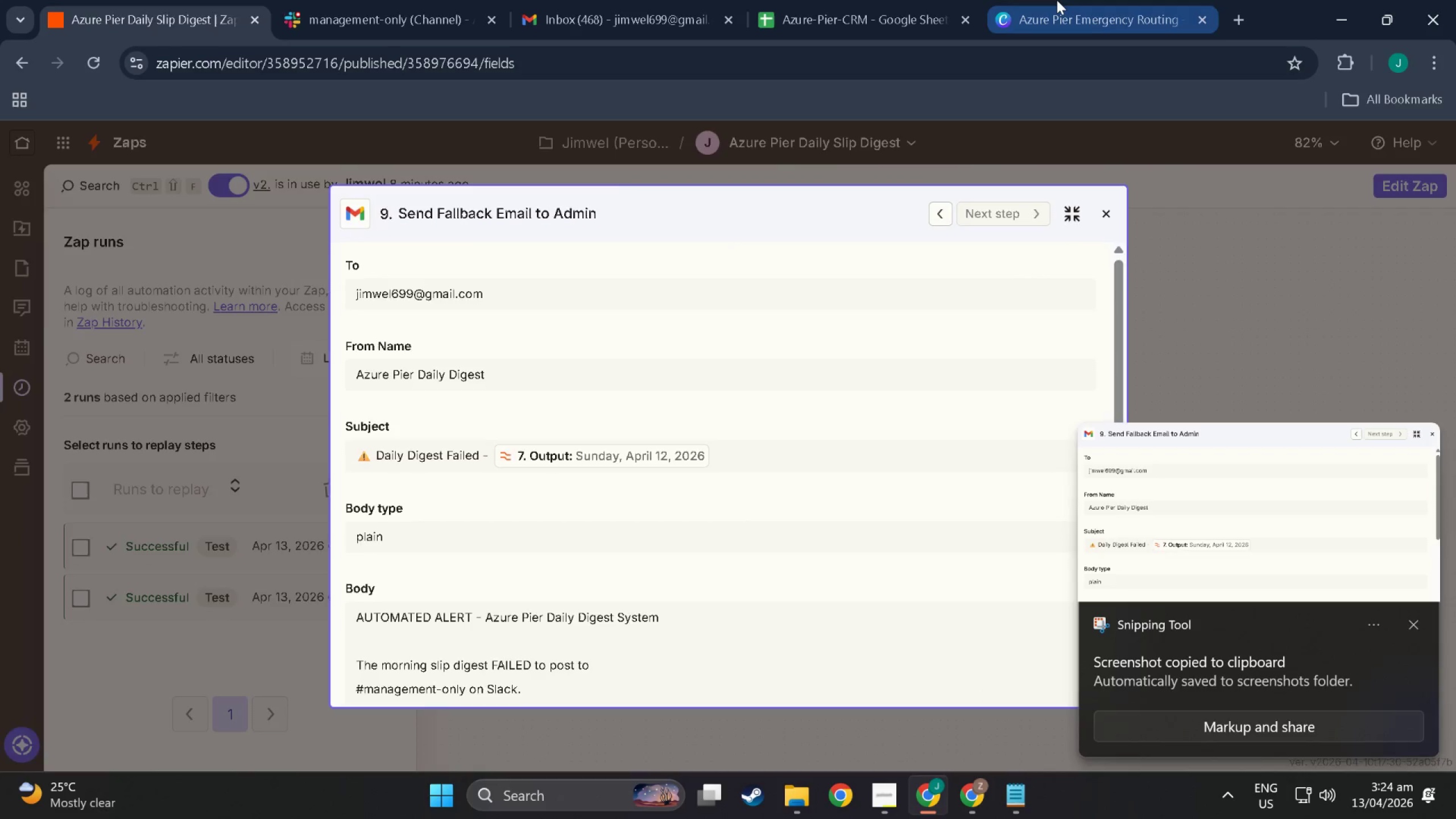 
left_click([1057, 0])
 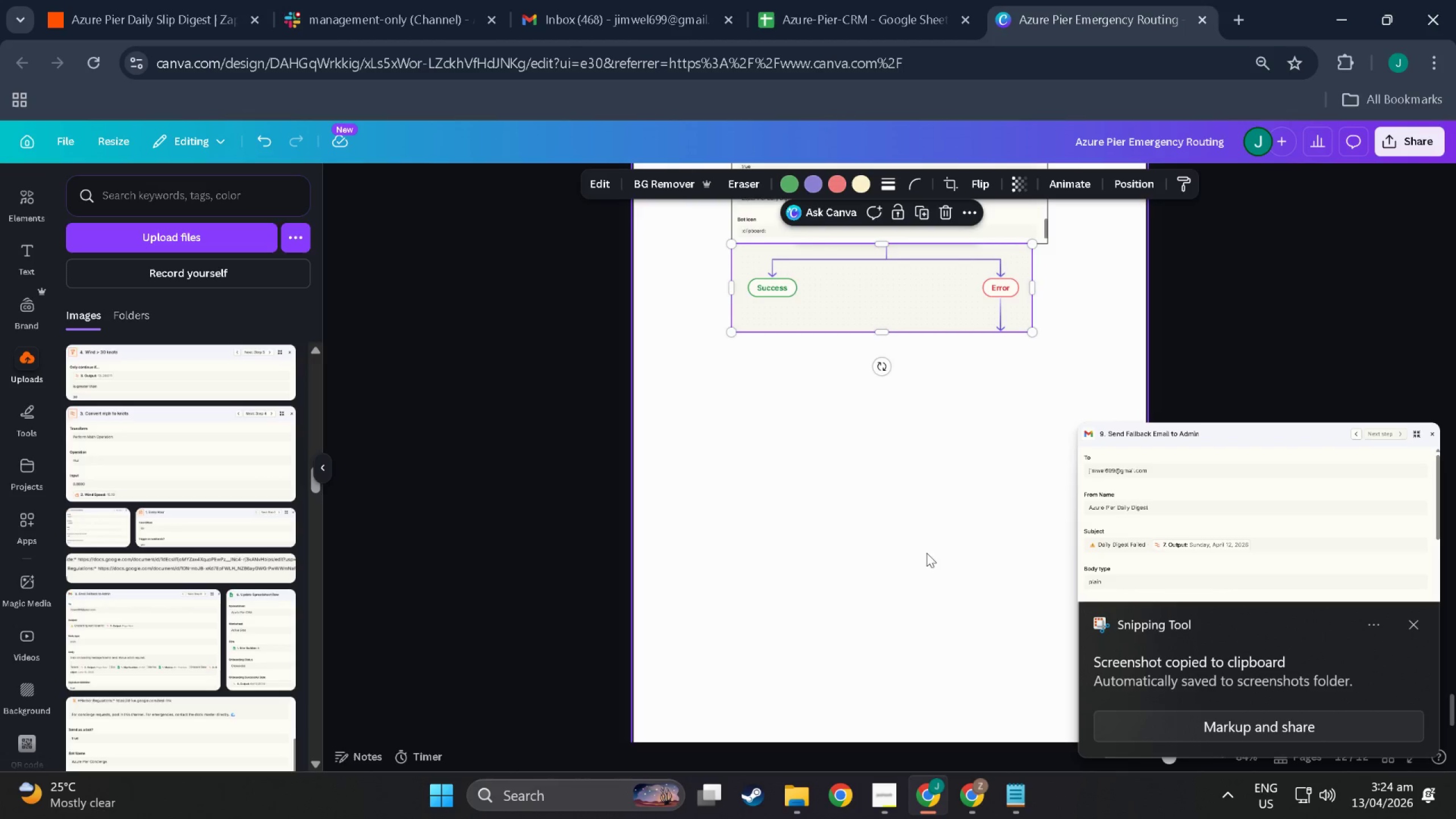 
left_click([912, 554])
 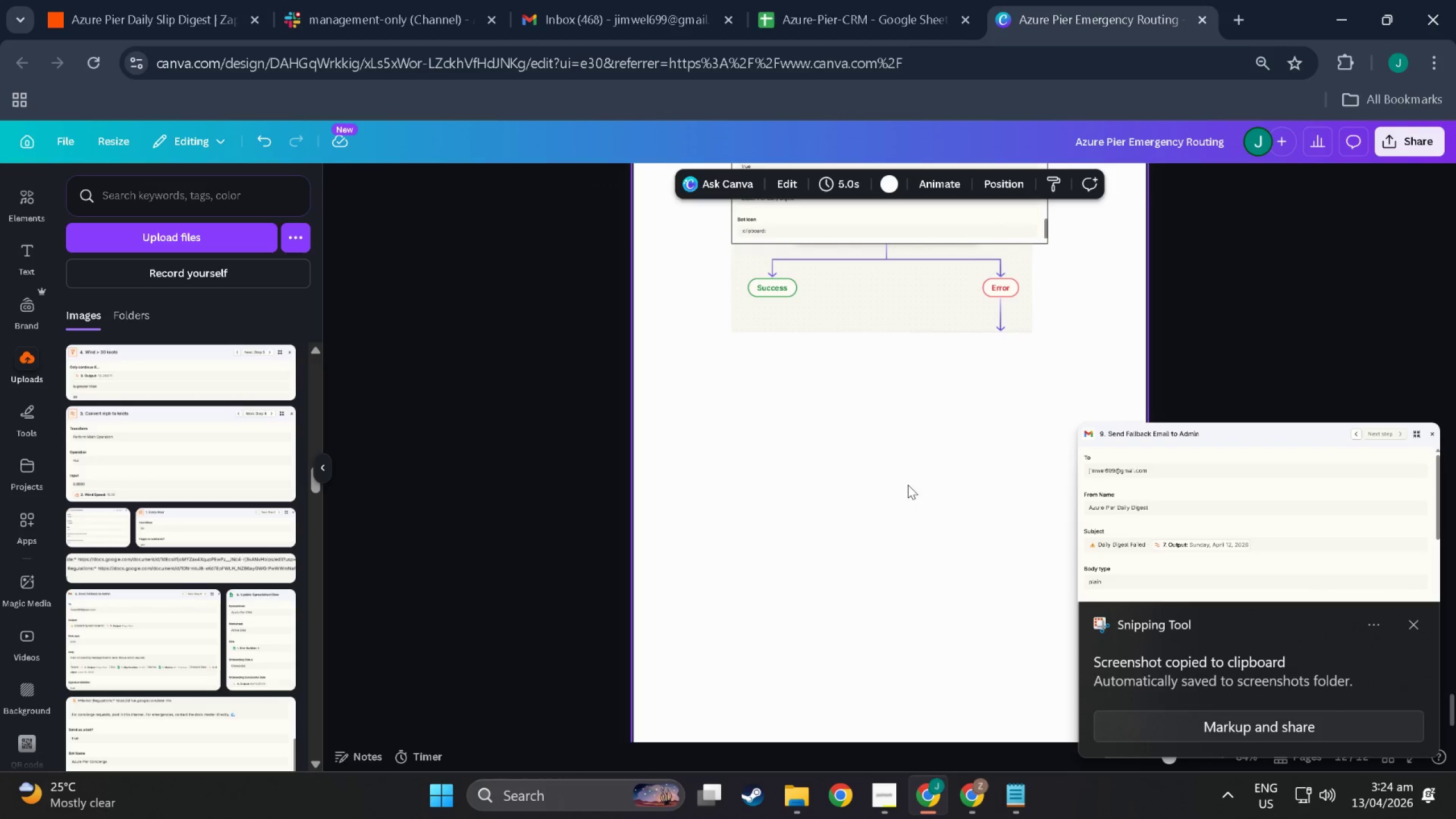 
key(Control+V)
 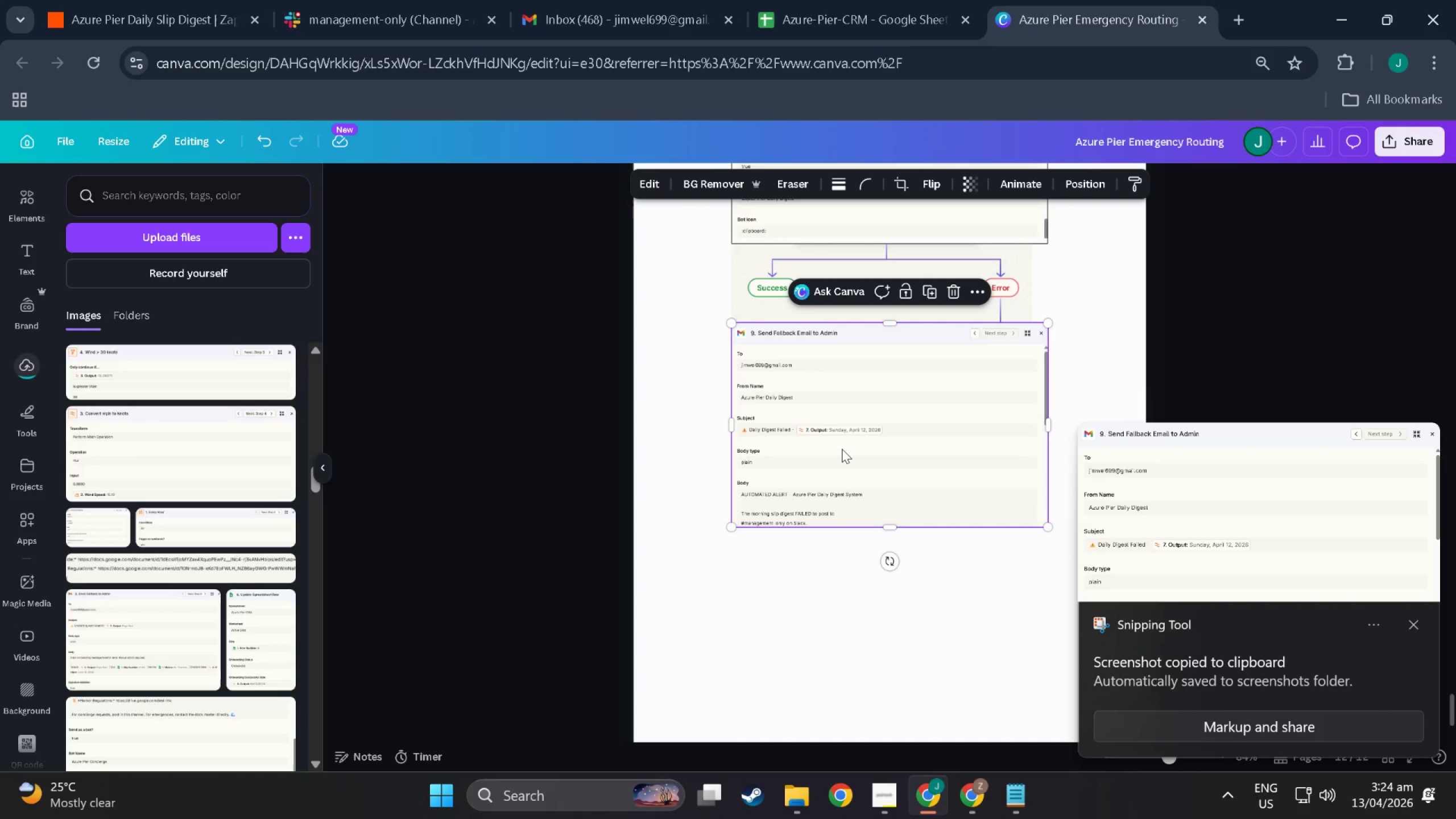 
left_click_drag(start_coordinate=[845, 446], to_coordinate=[918, 462])
 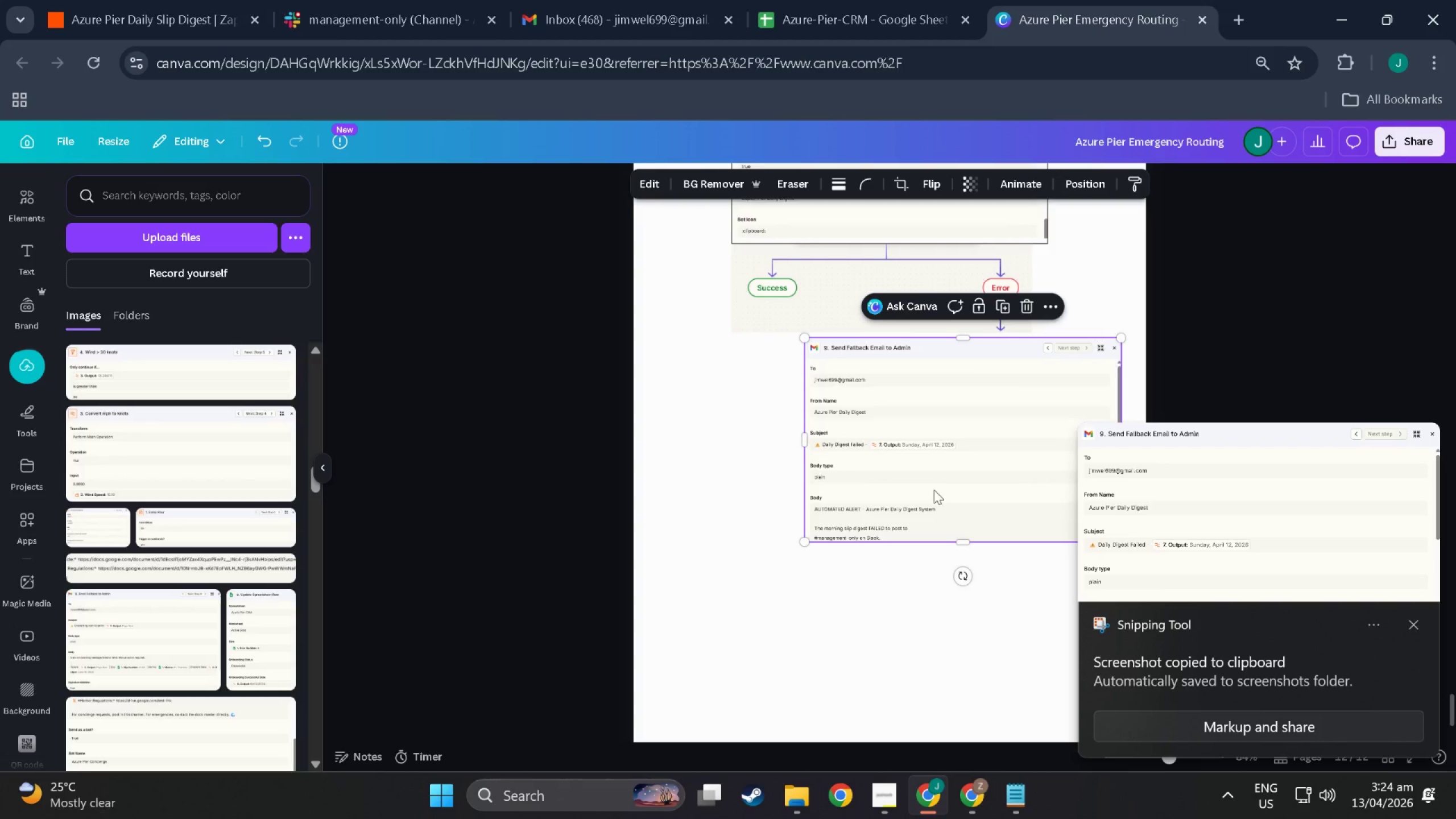 
scroll: coordinate [937, 495], scroll_direction: down, amount: 3.0
 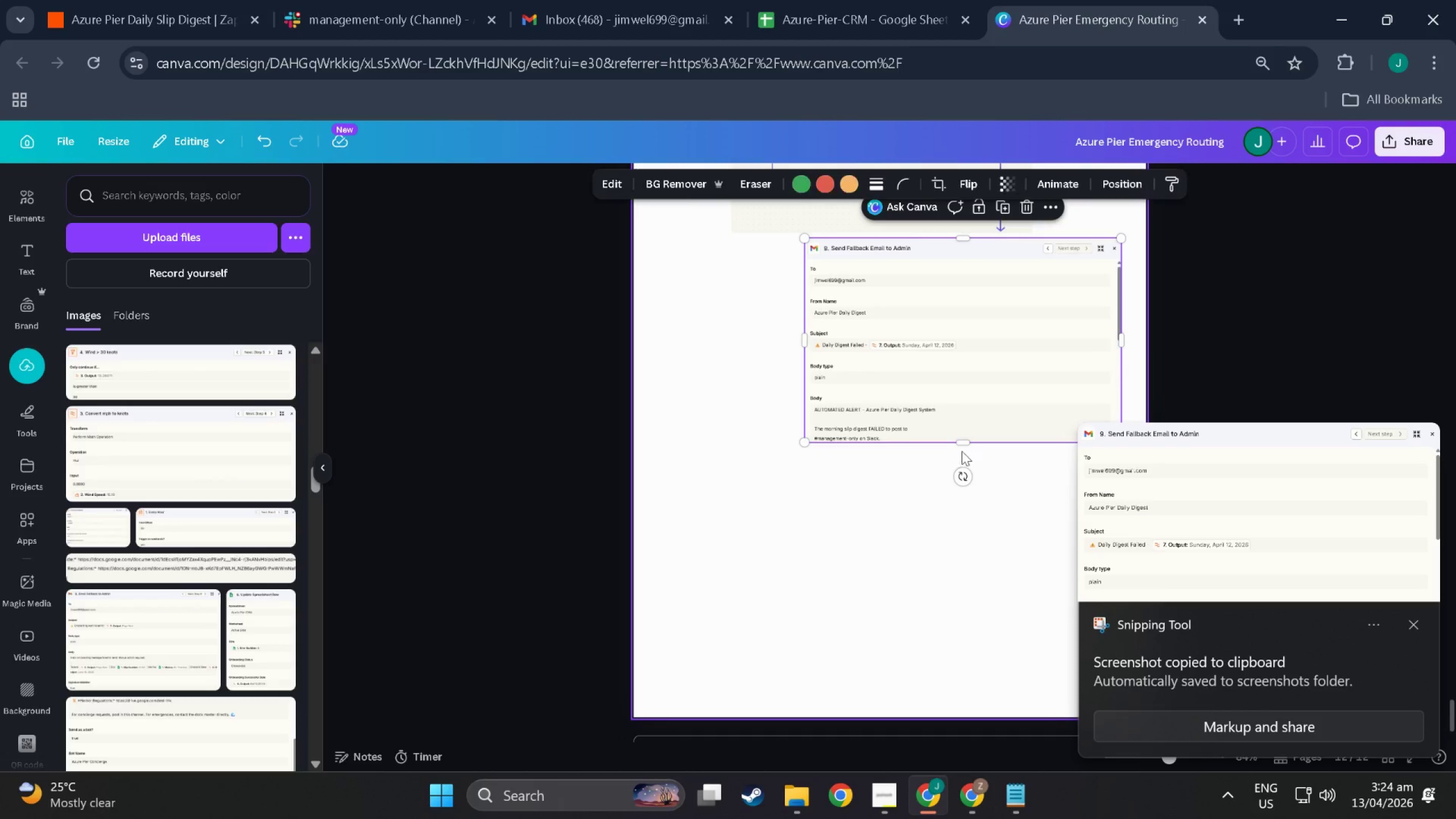 
left_click([814, 528])
 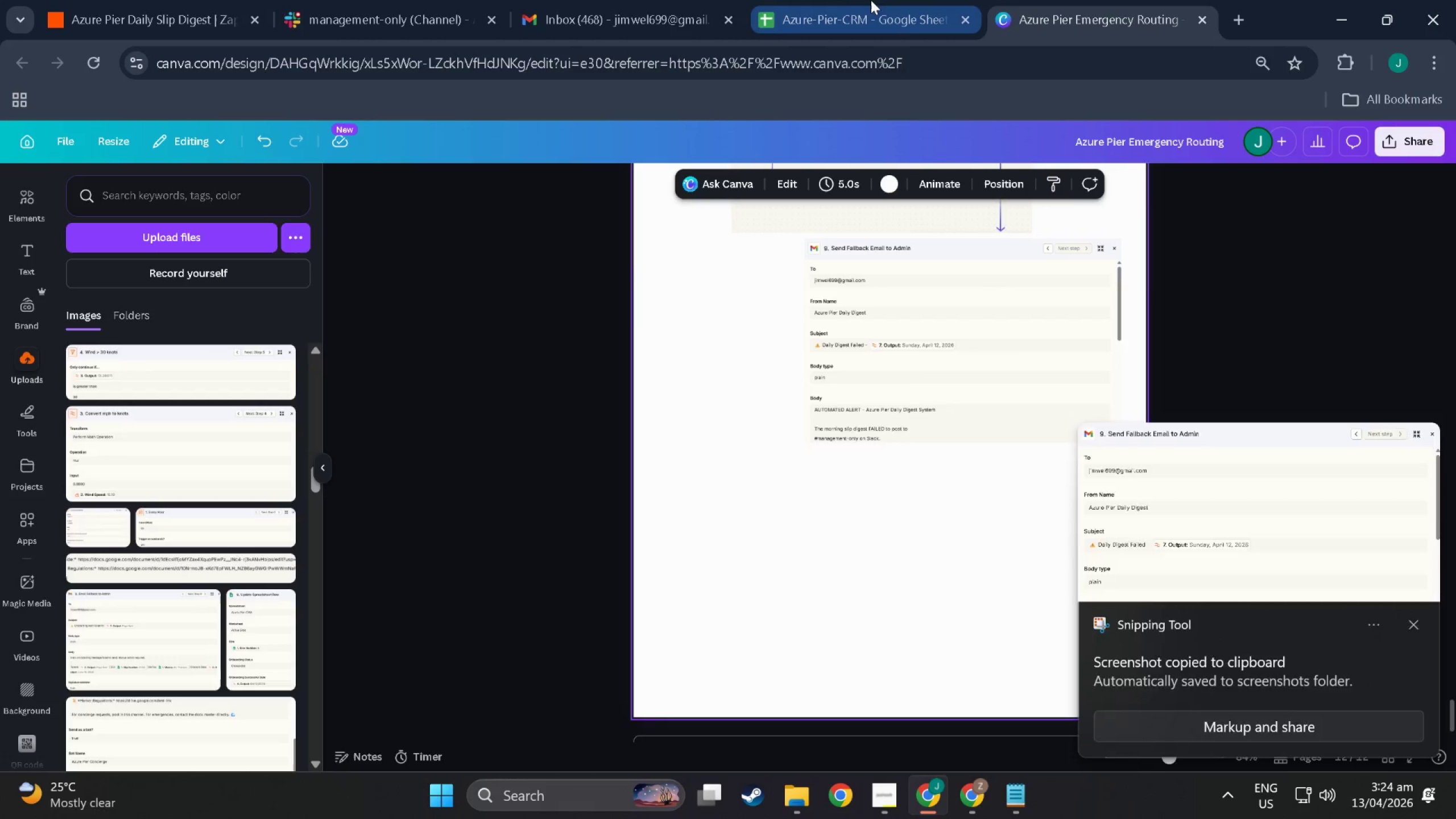 
left_click([860, 1])
 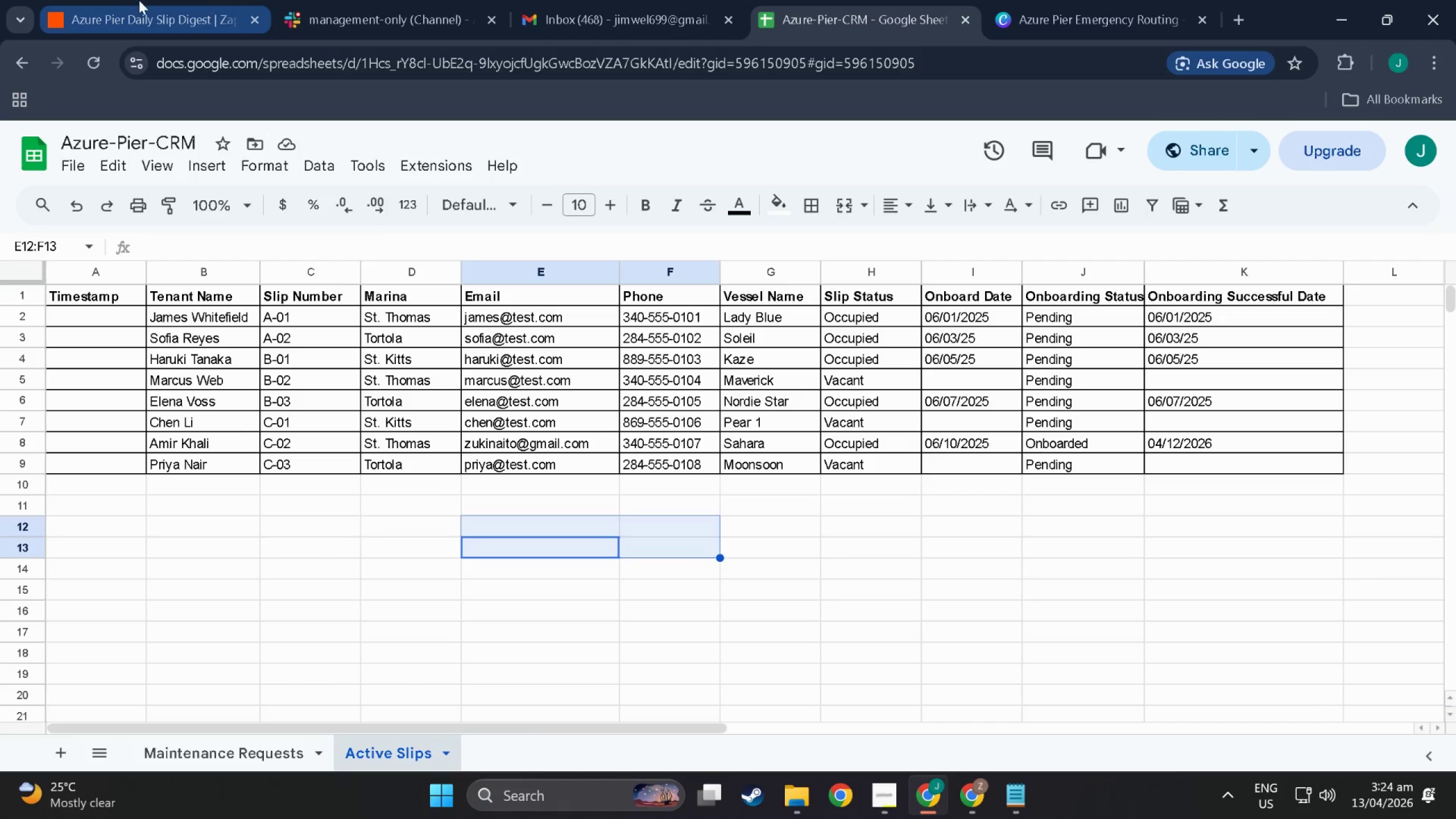 
left_click([130, 0])
 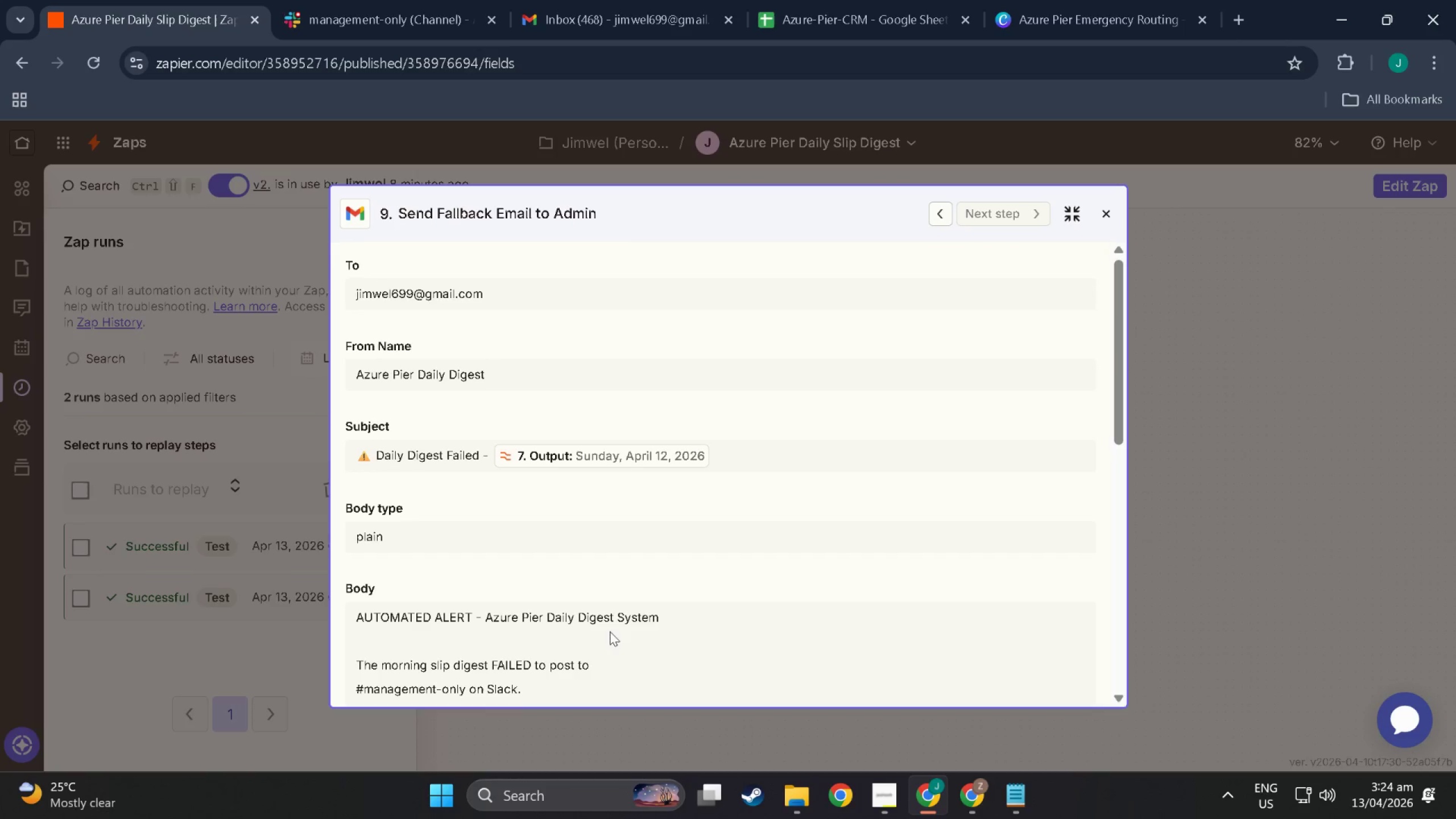 
scroll: coordinate [632, 602], scroll_direction: down, amount: 14.0
 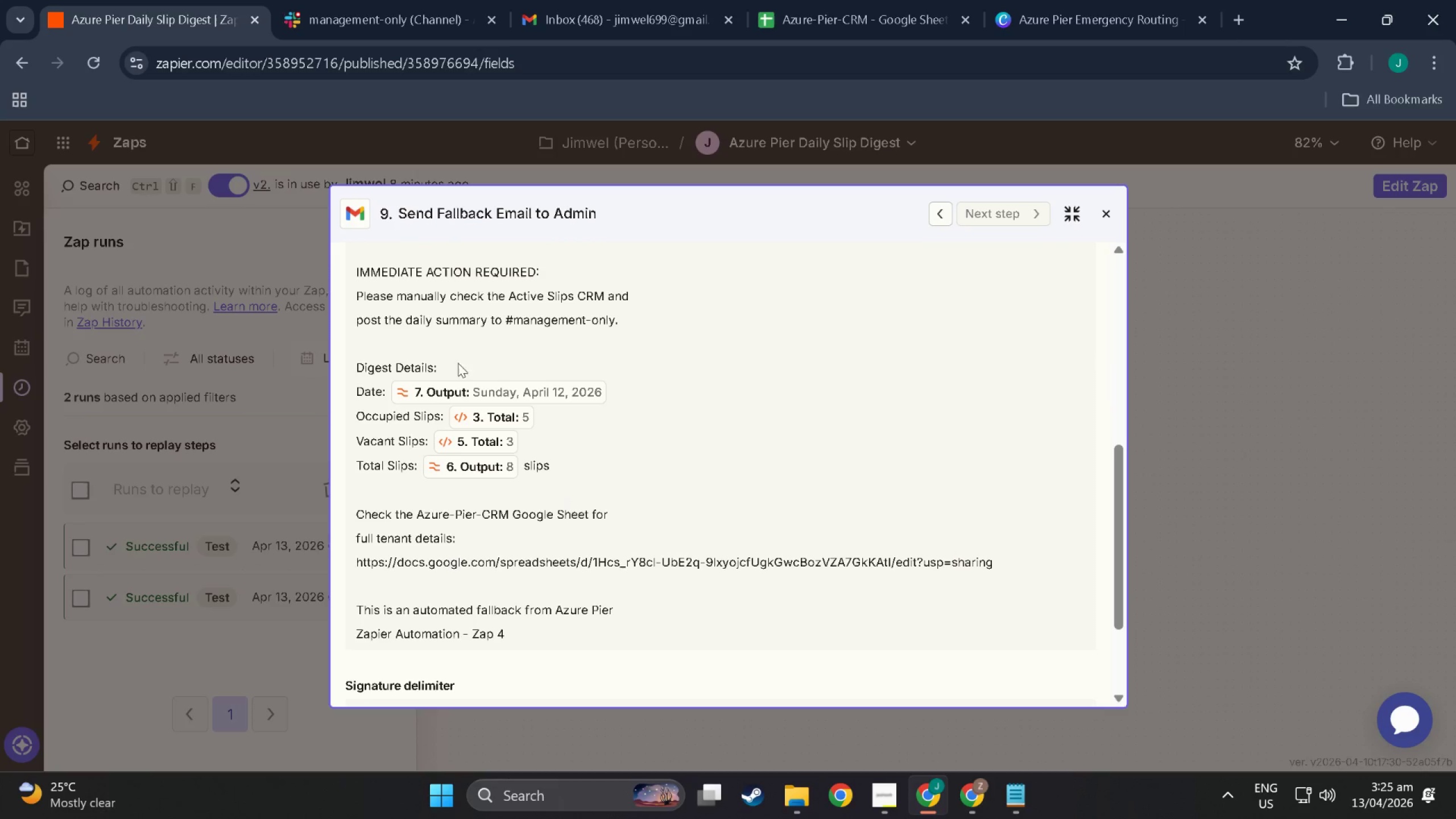 
key(Meta+MetaLeft)
 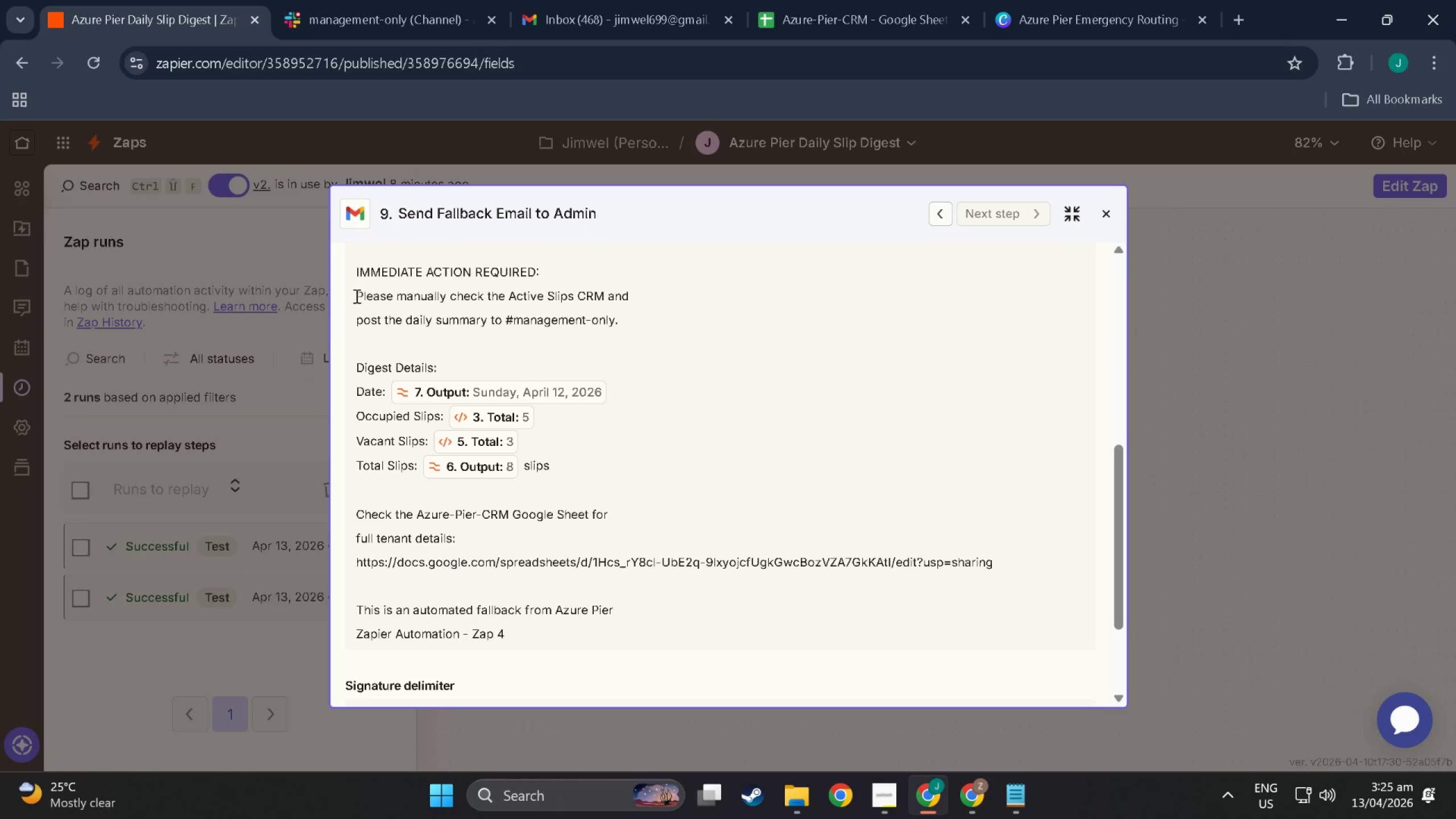 
key(Meta+Shift+ShiftLeft)
 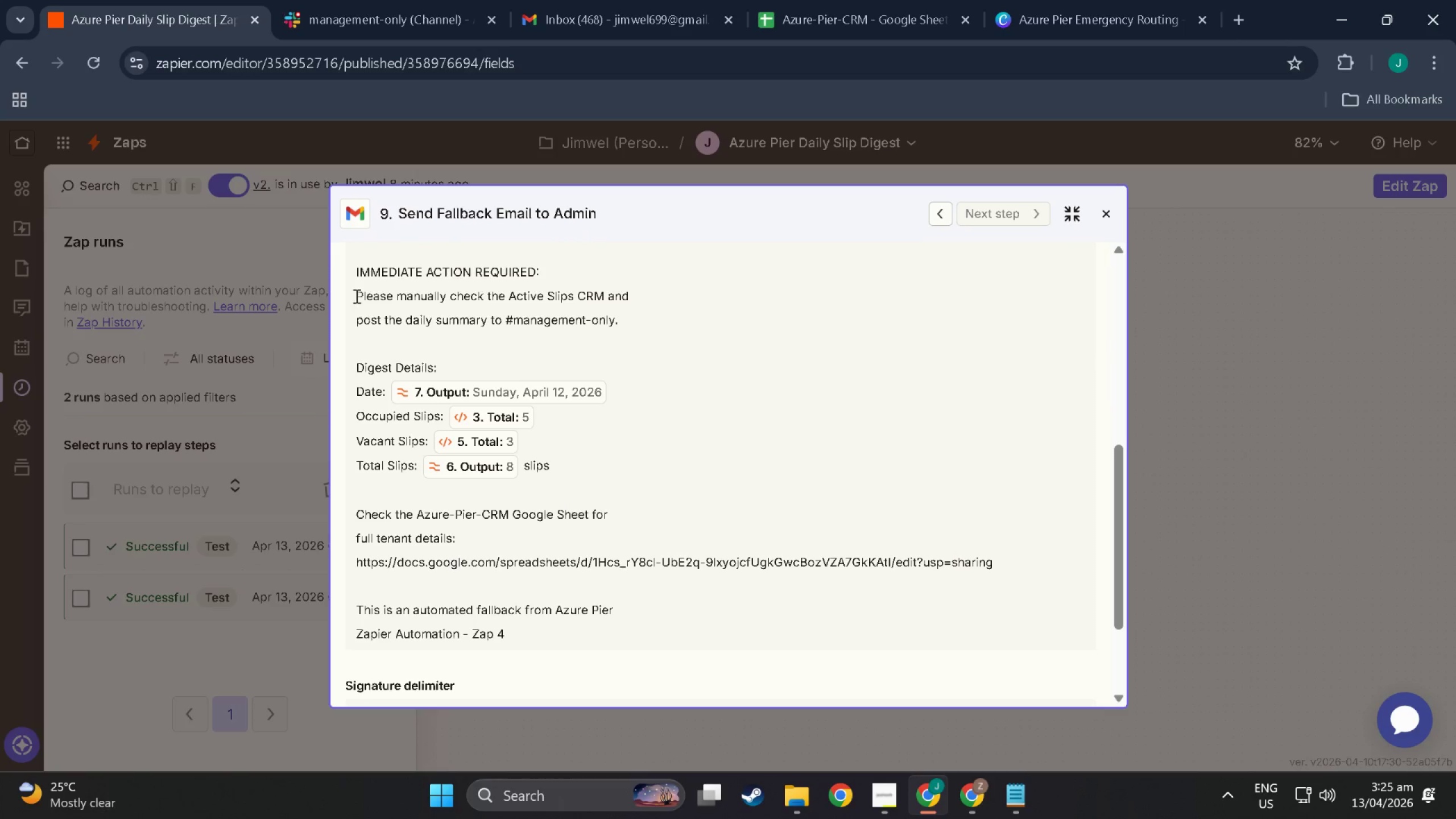 
key(Meta+Shift+S)
 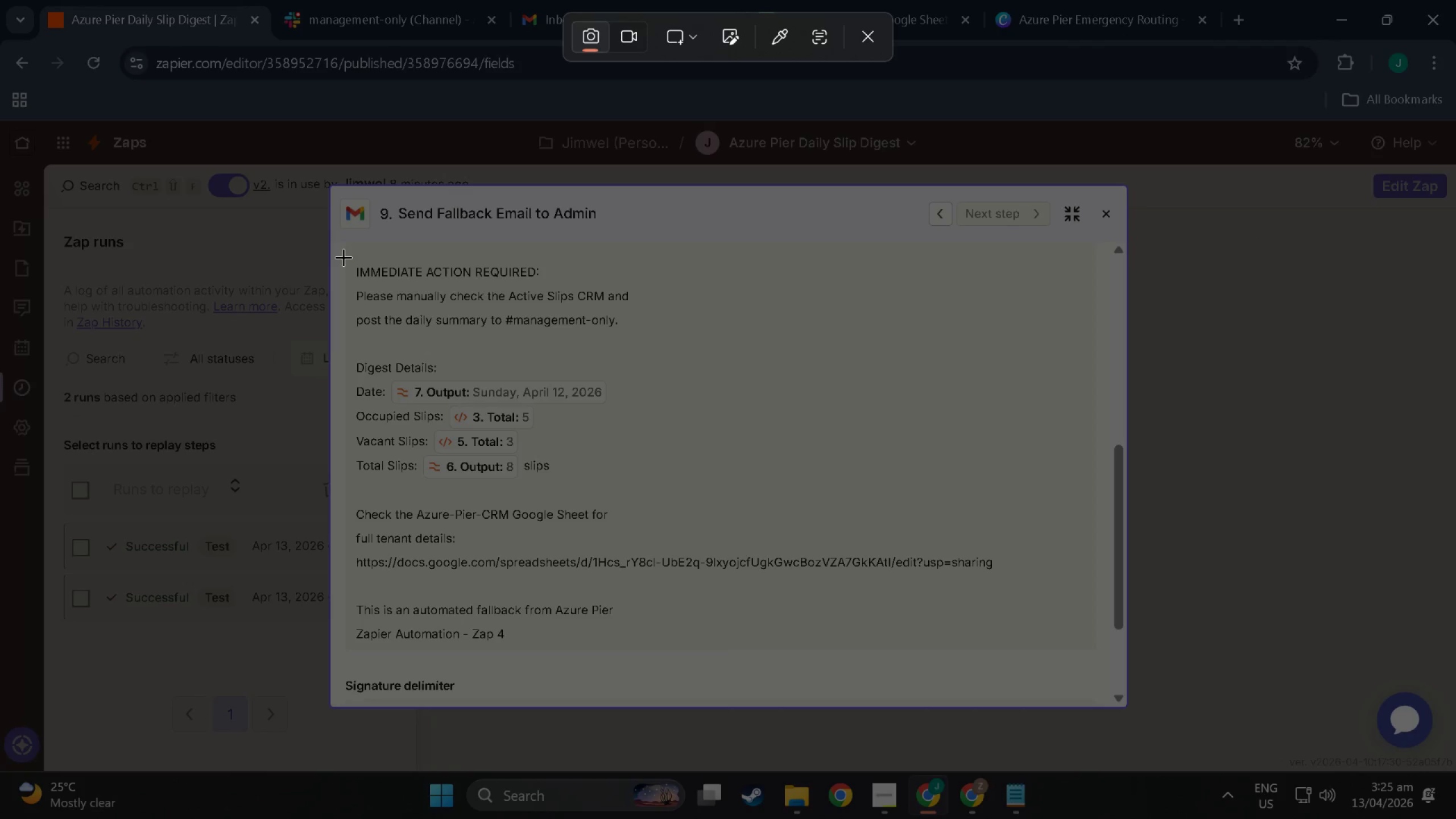 
left_click_drag(start_coordinate=[342, 257], to_coordinate=[1091, 676])
 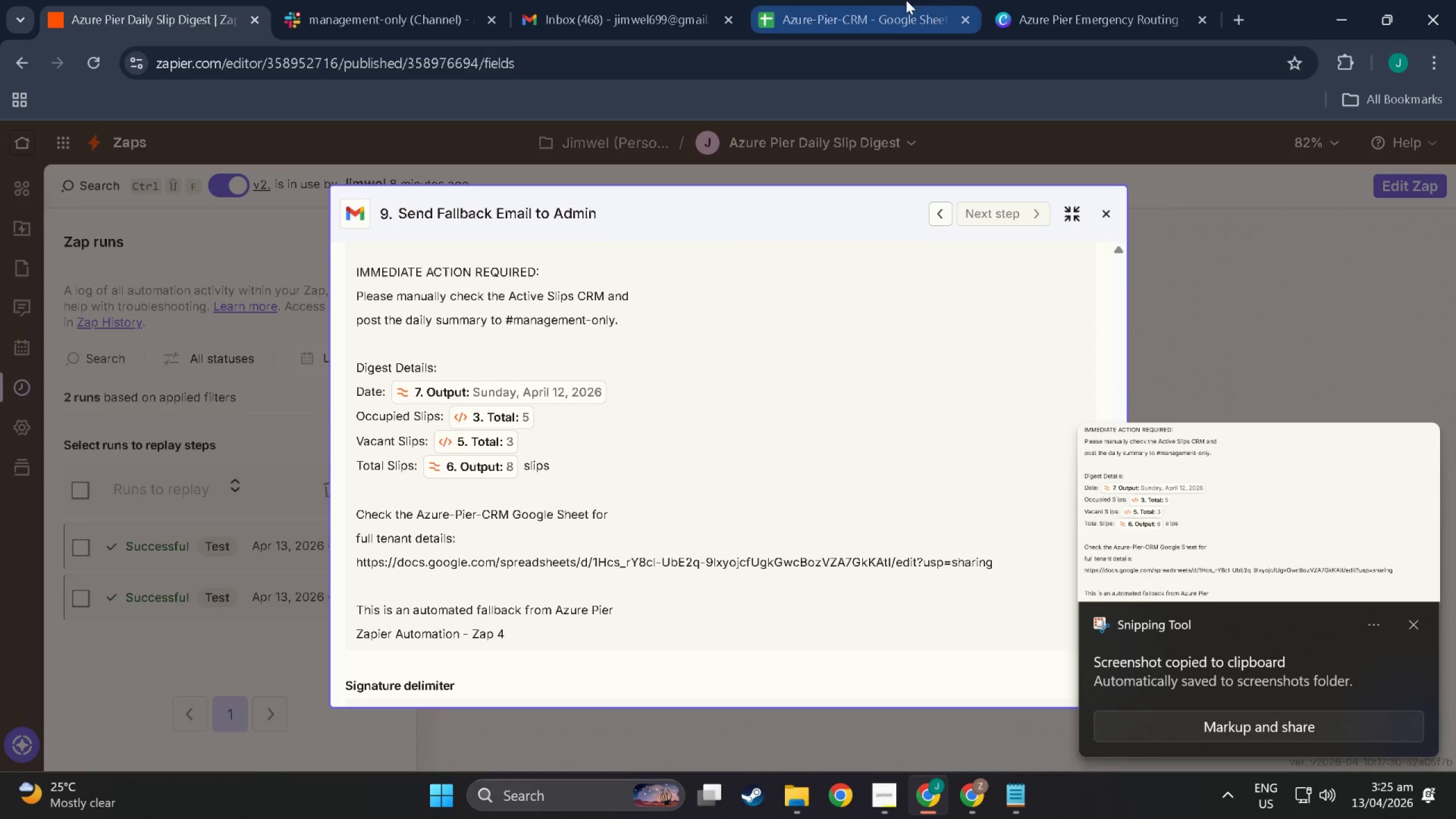 
mouse_move([1094, 0])
 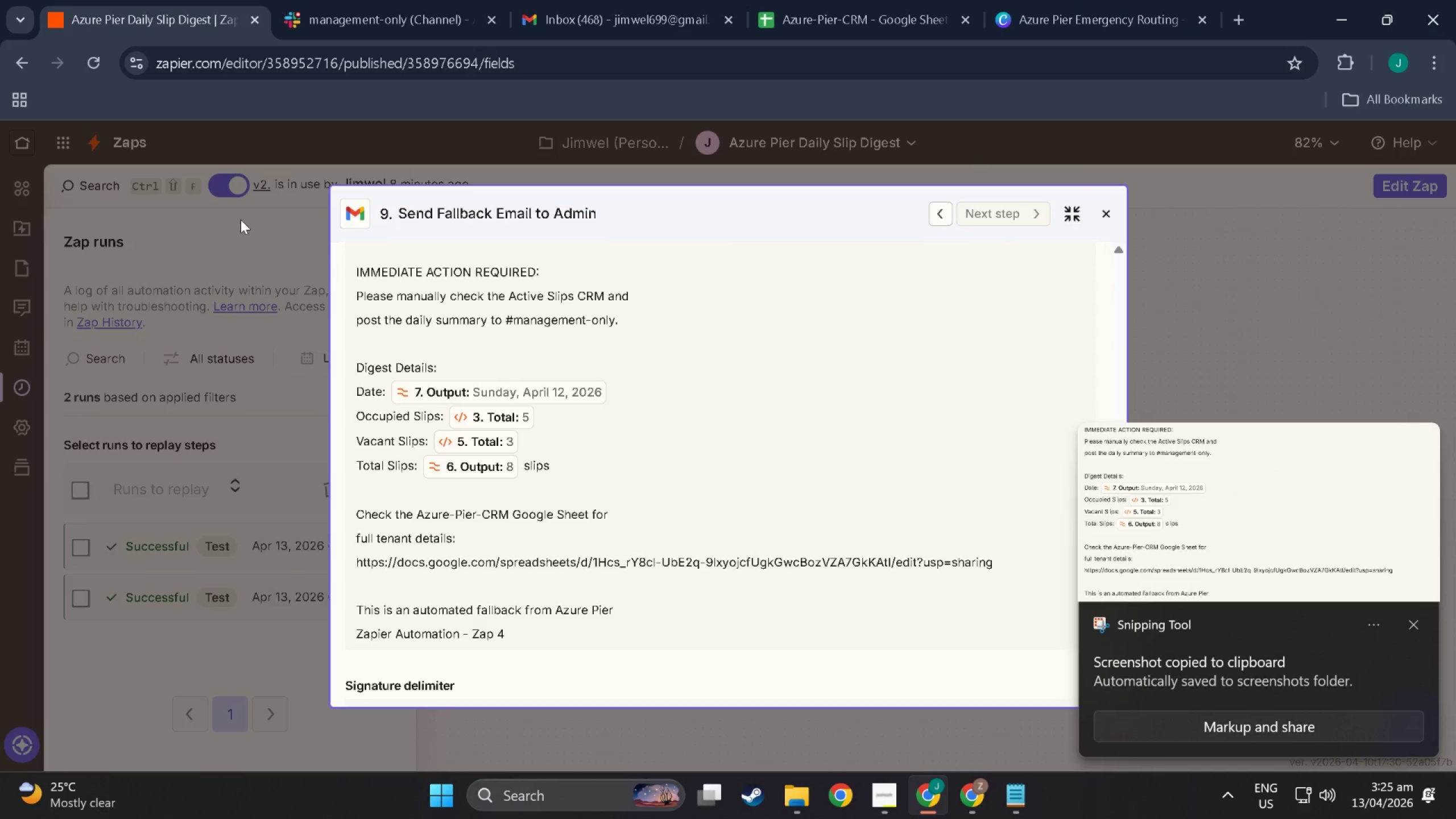 
key(Meta+MetaLeft)
 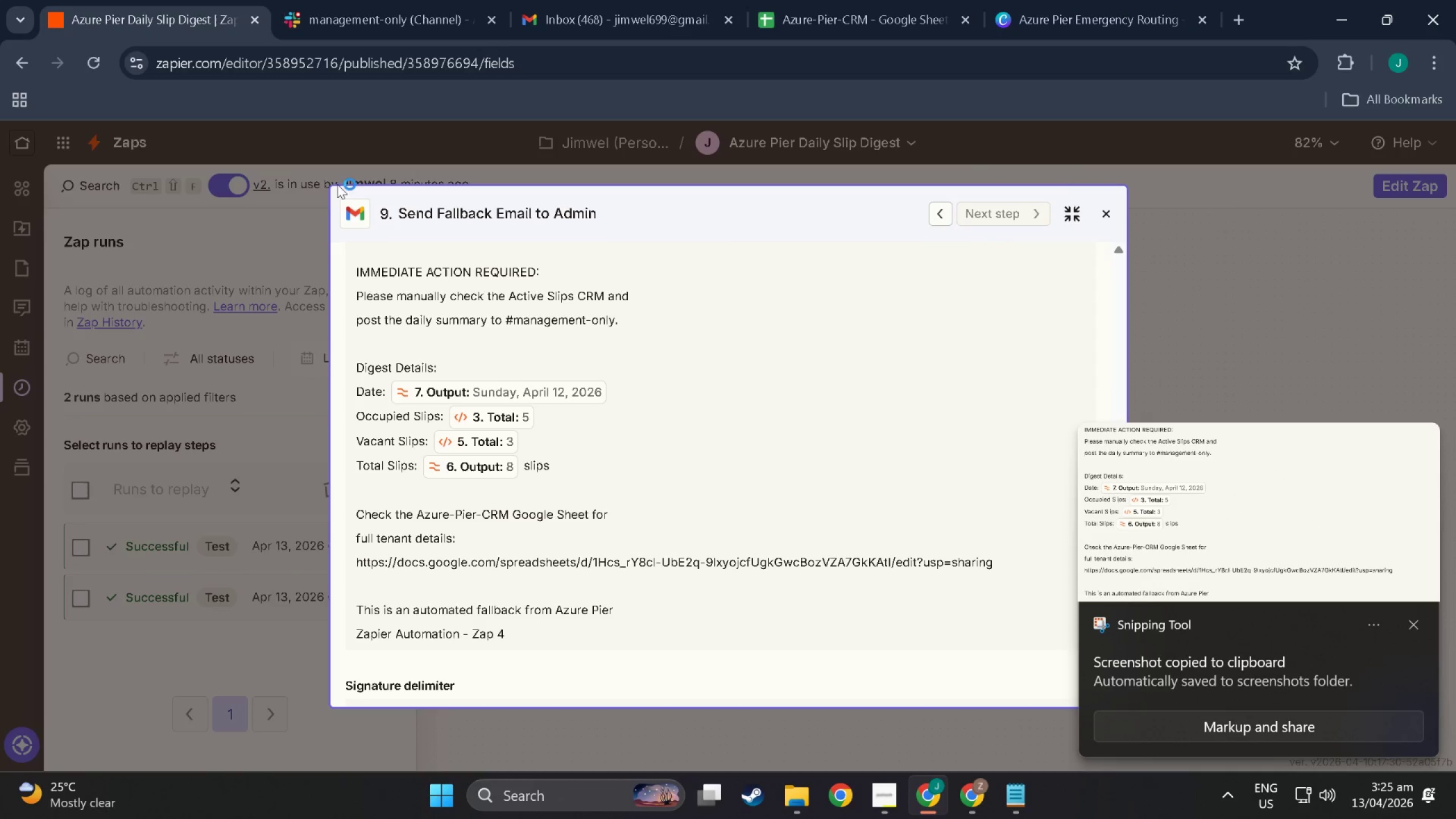 
key(Meta+Shift+ShiftLeft)
 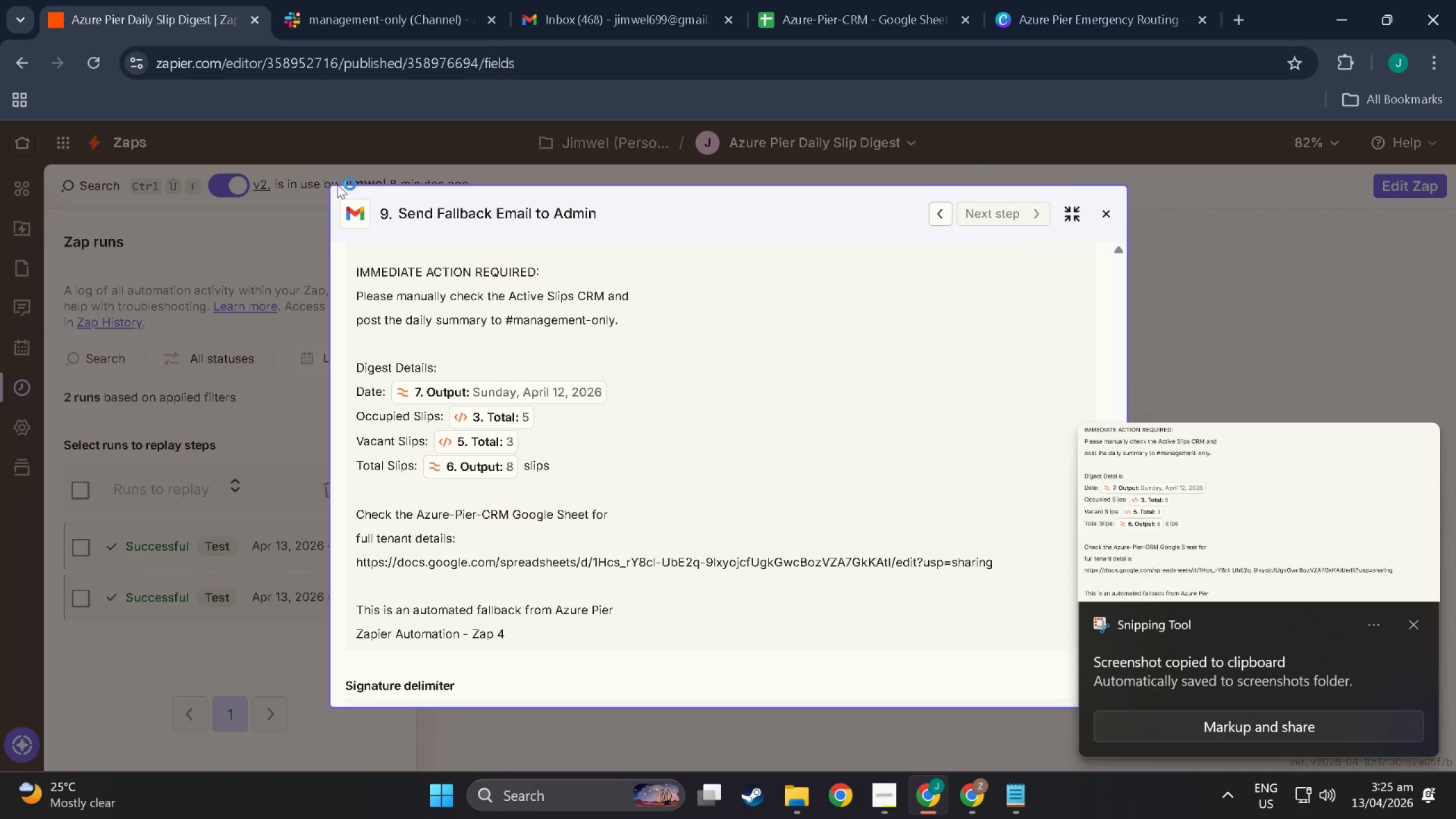 
key(Meta+Shift+S)
 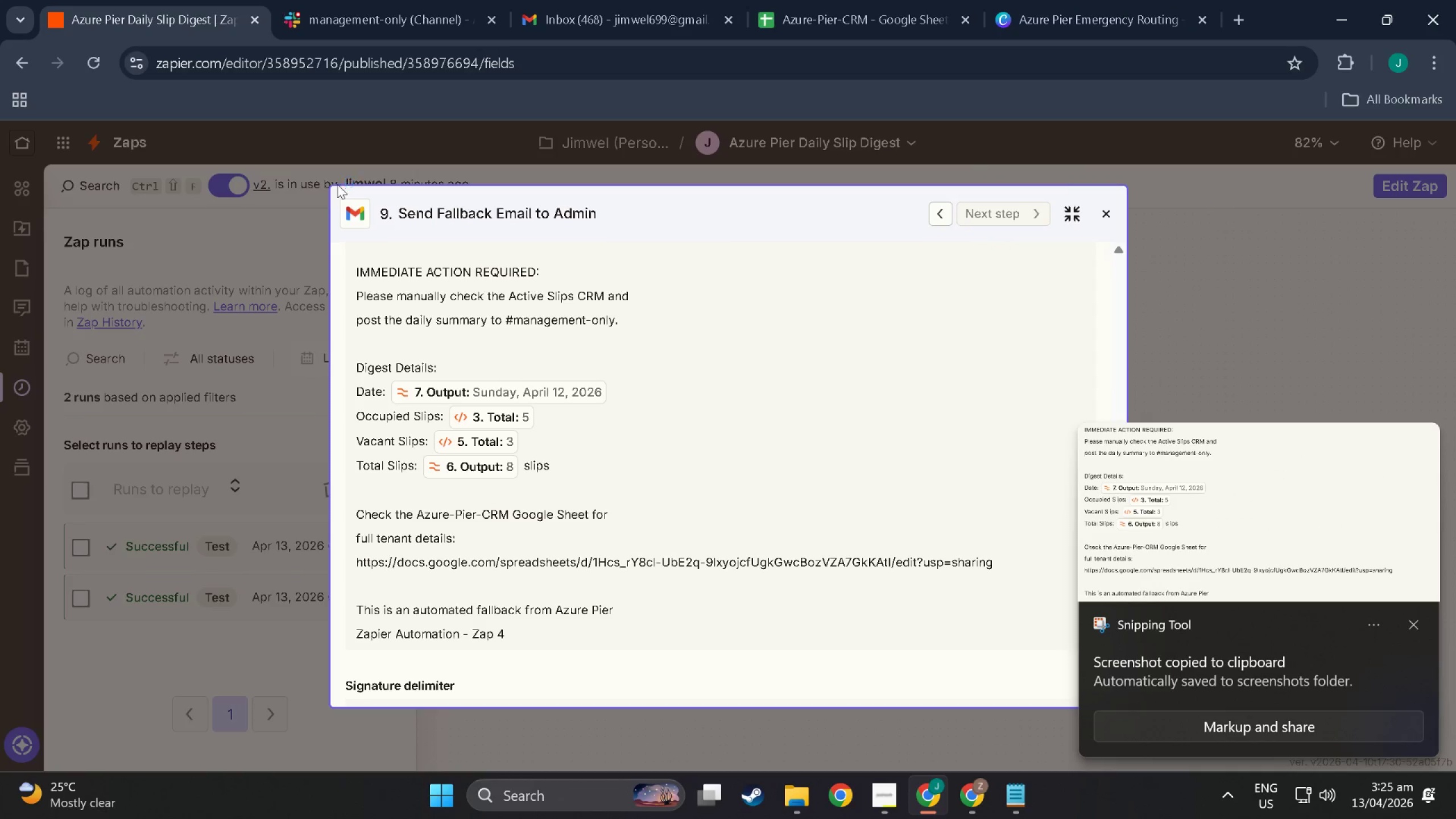 
mouse_move([355, 206])
 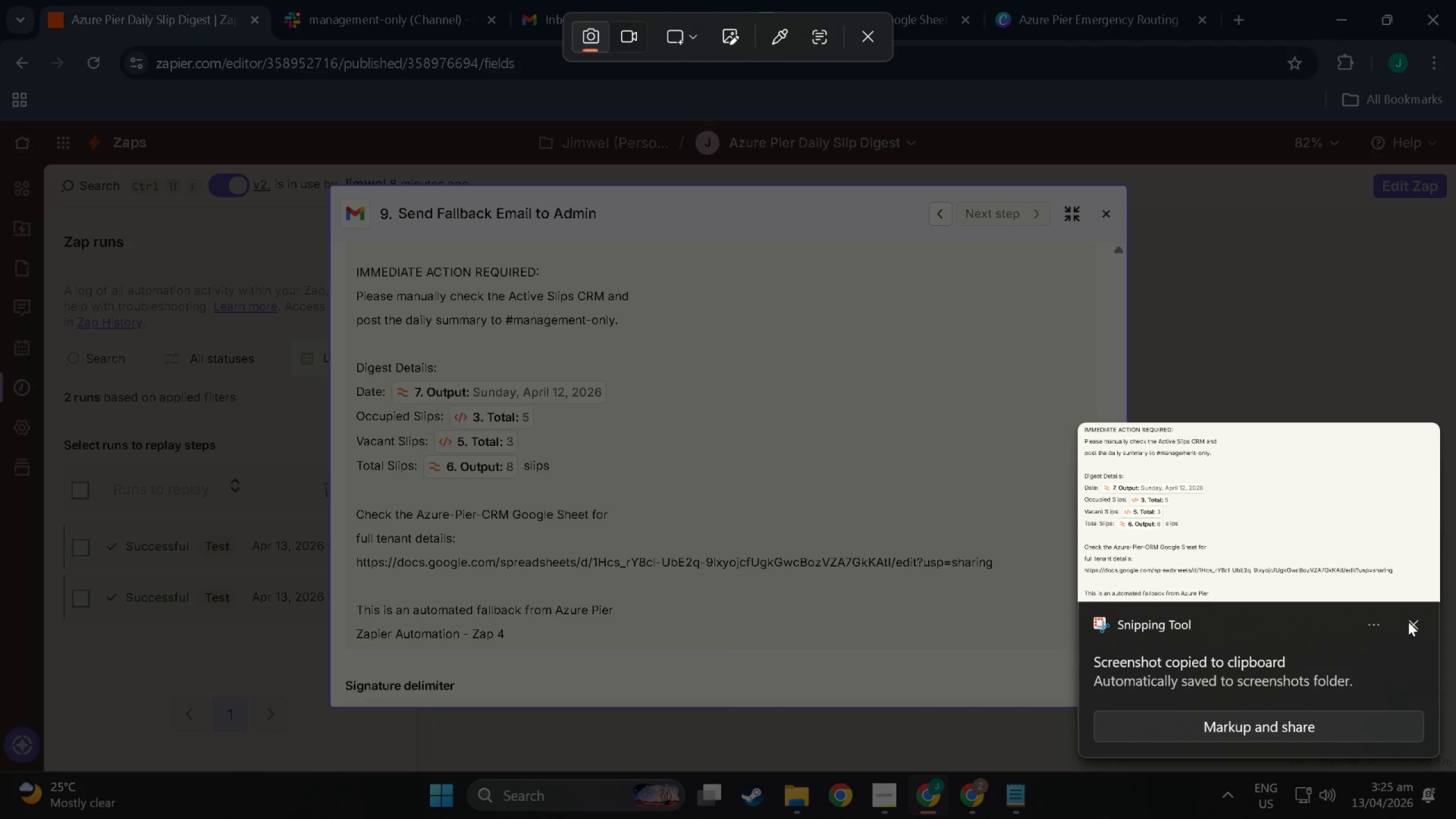 
left_click([1410, 622])
 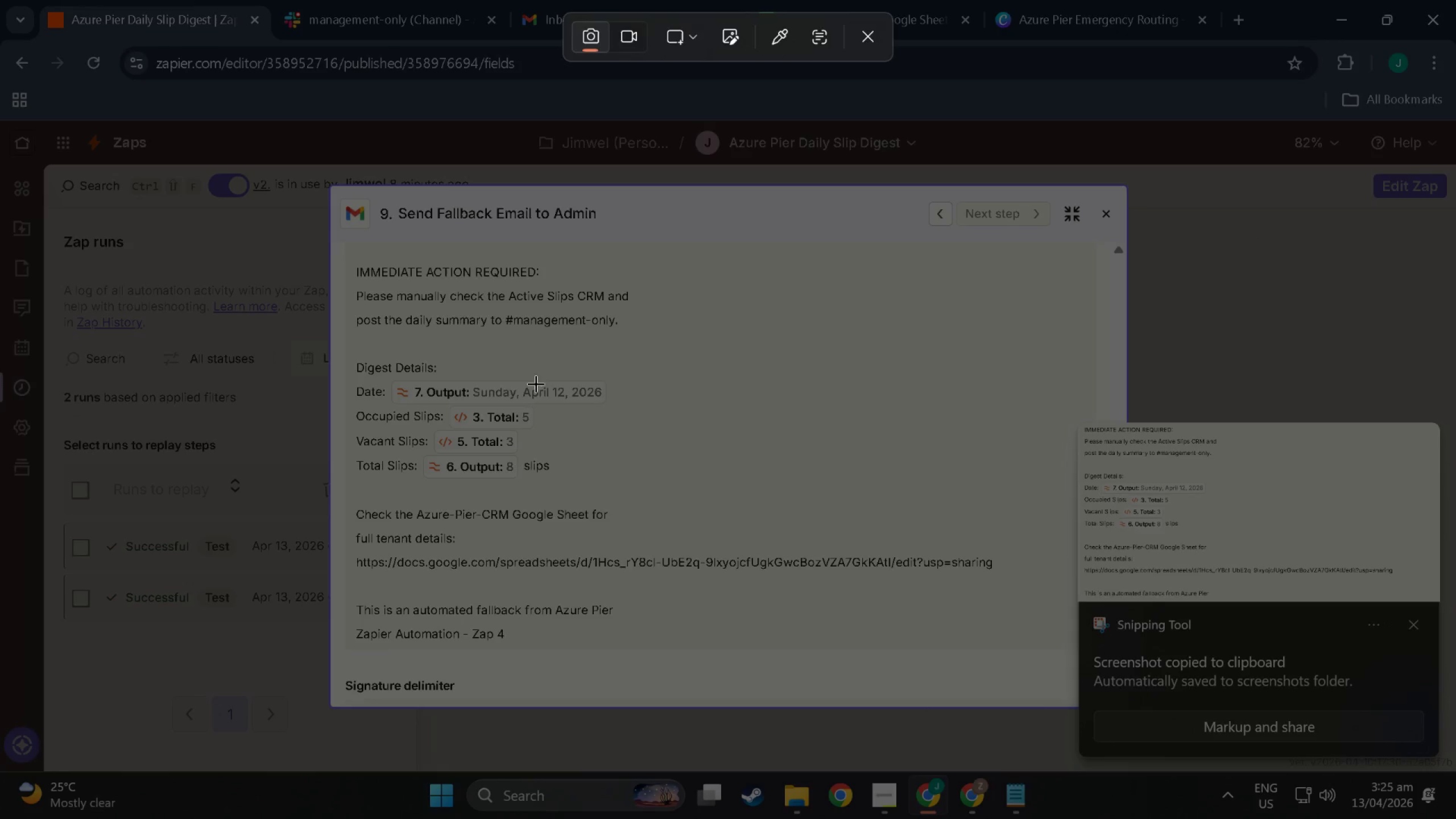 
key(Meta+Shift+S)
 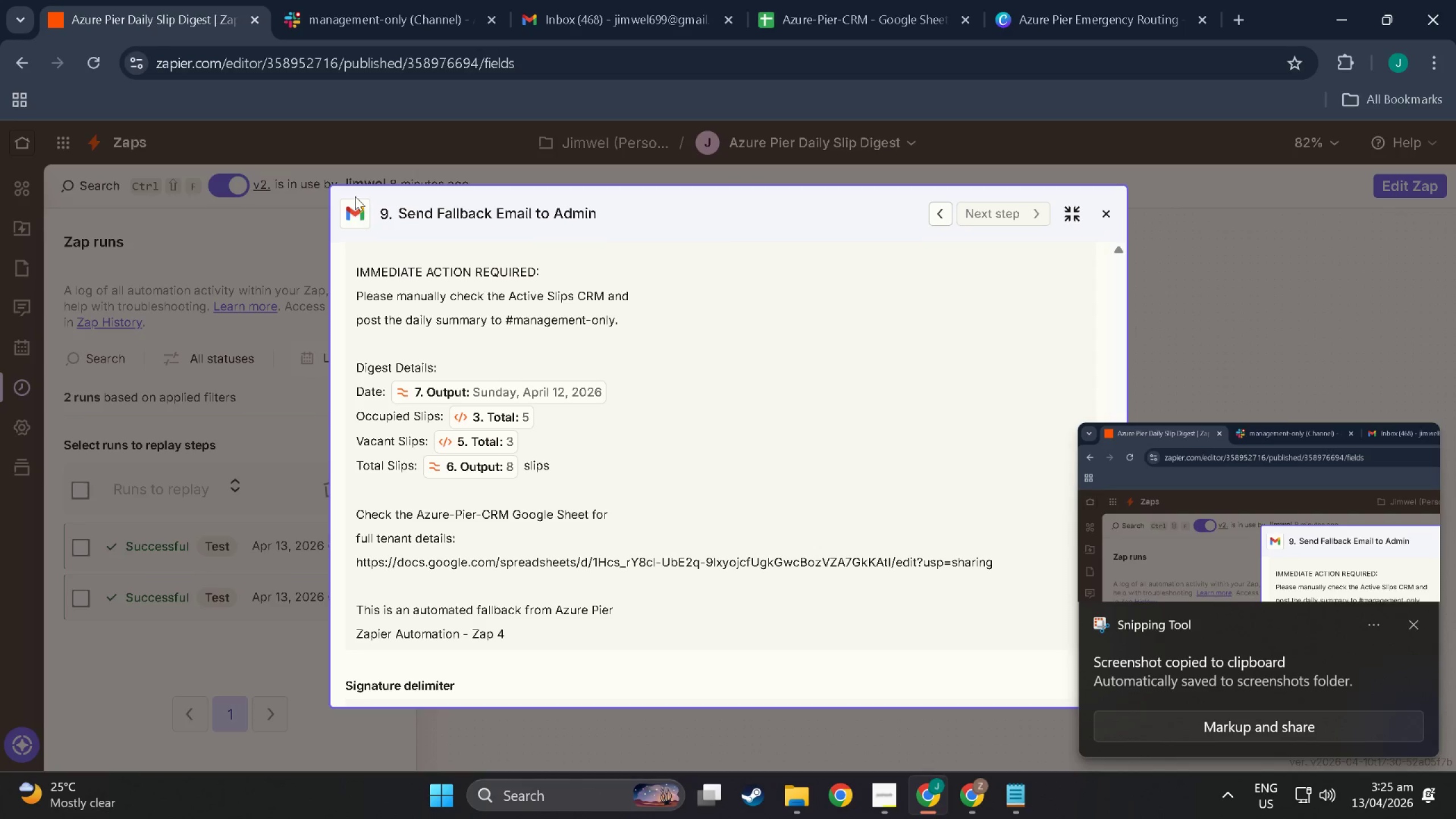 
key(Meta+MetaLeft)
 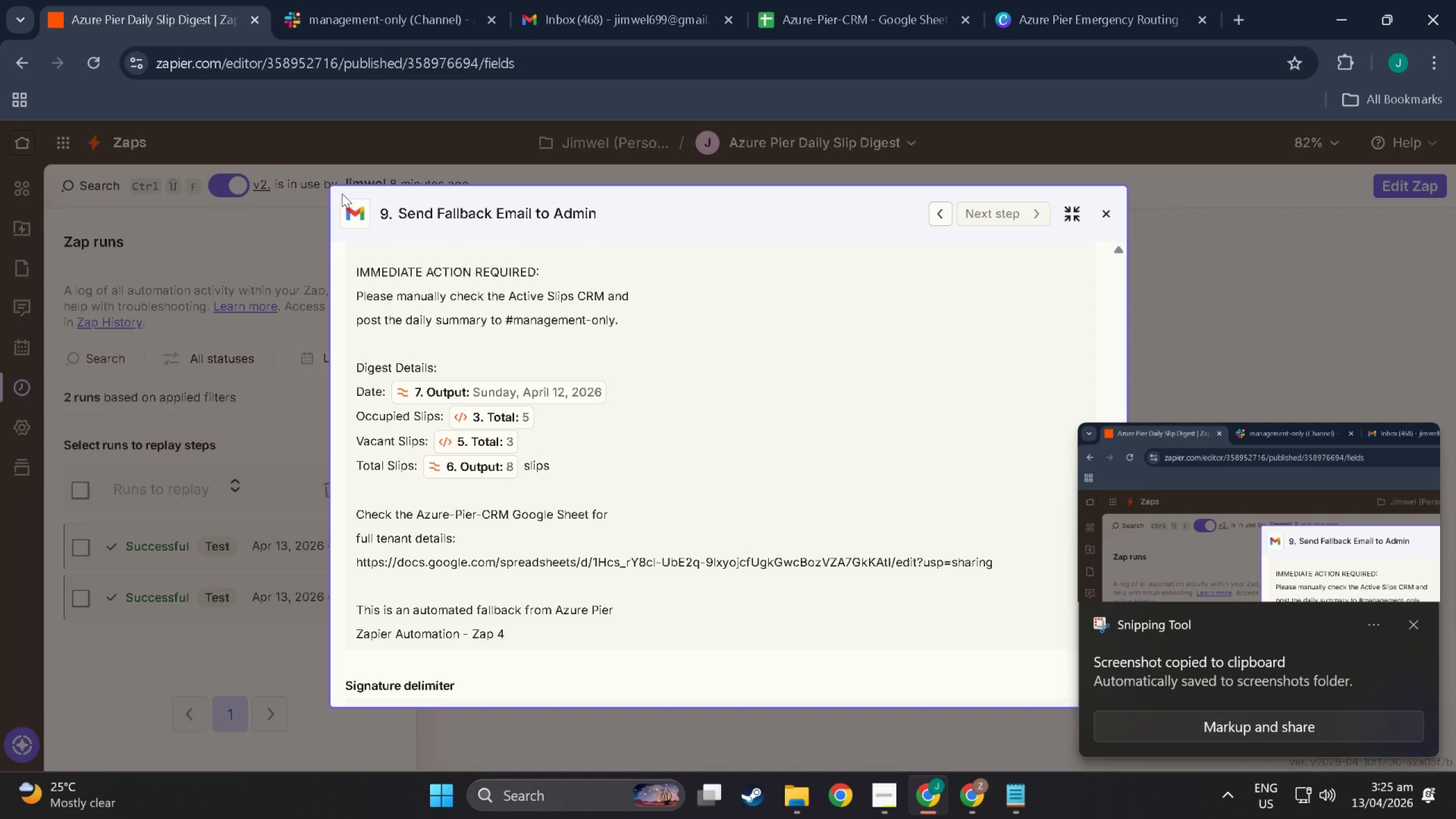 
key(Meta+Shift+ShiftLeft)
 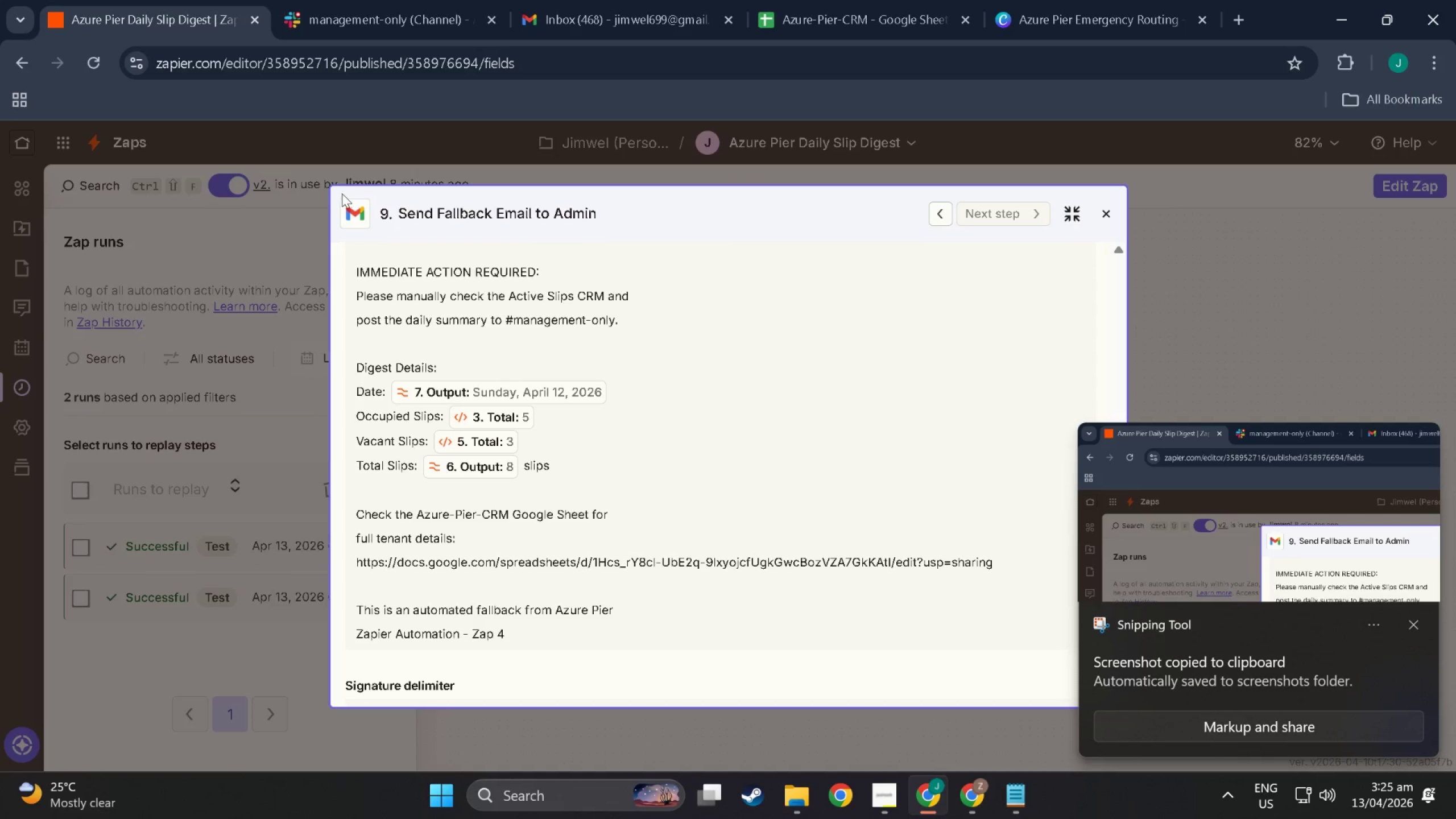 
key(Meta+Shift+S)
 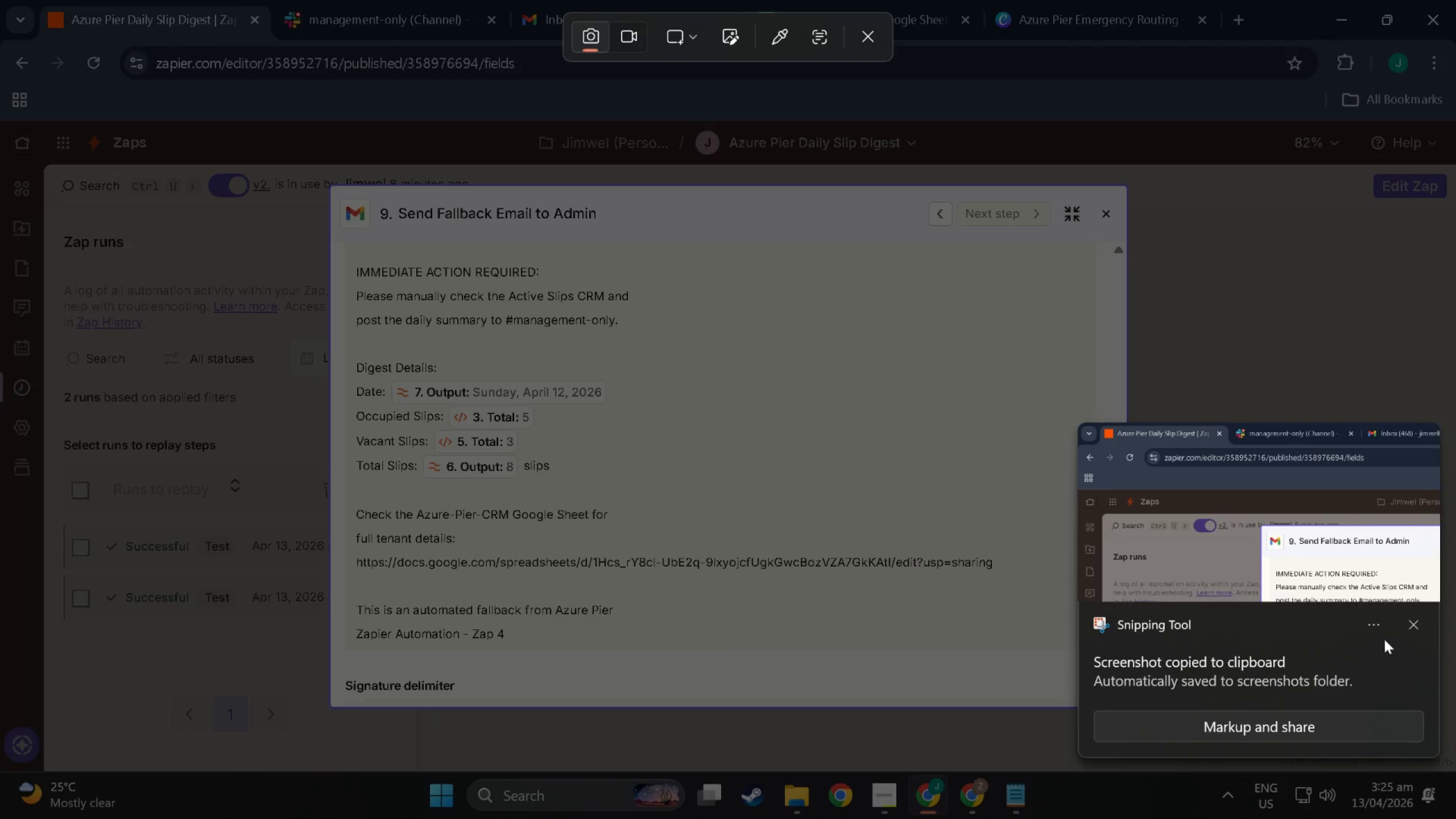 
left_click([1413, 619])
 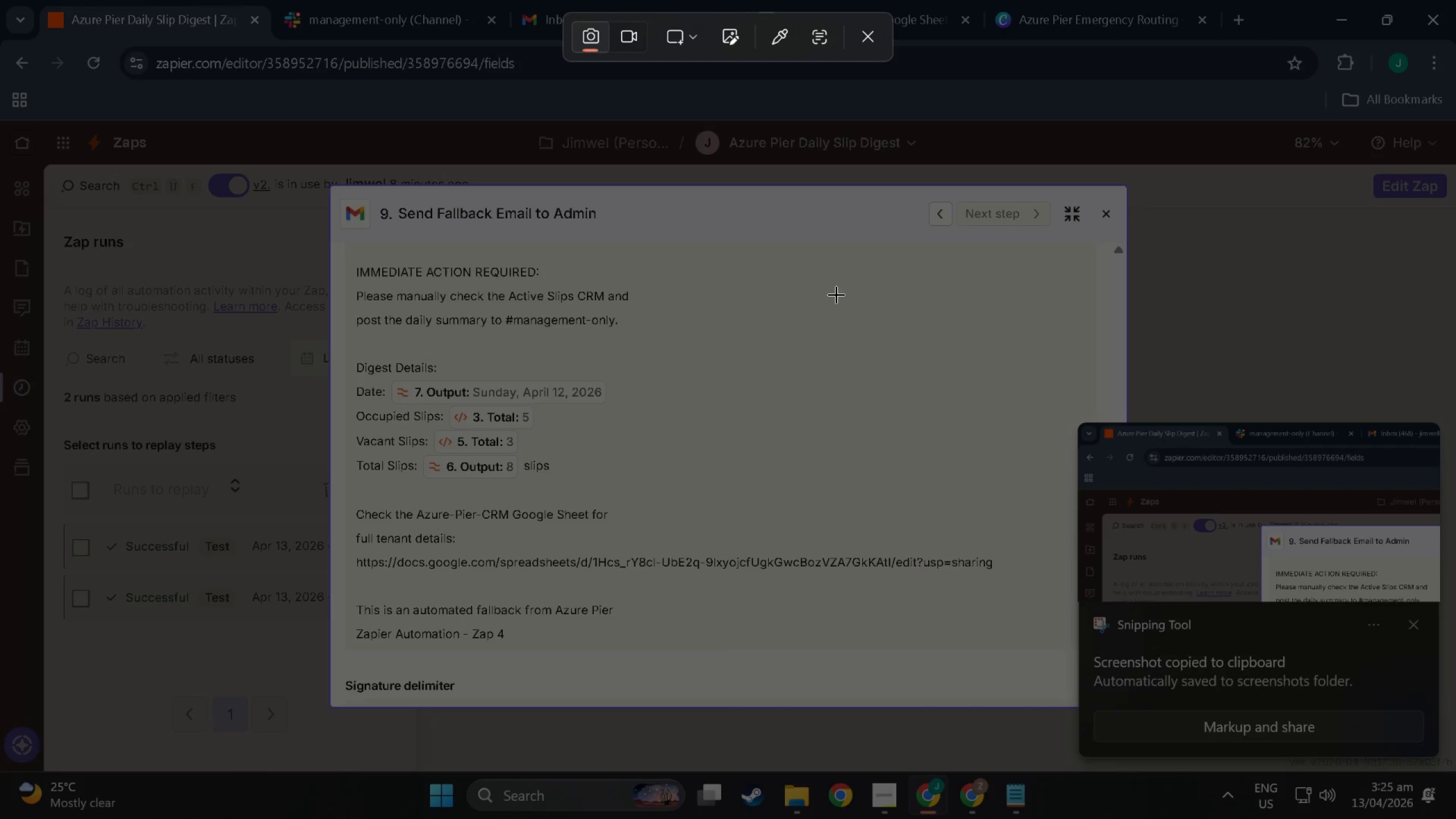 
key(Escape)
 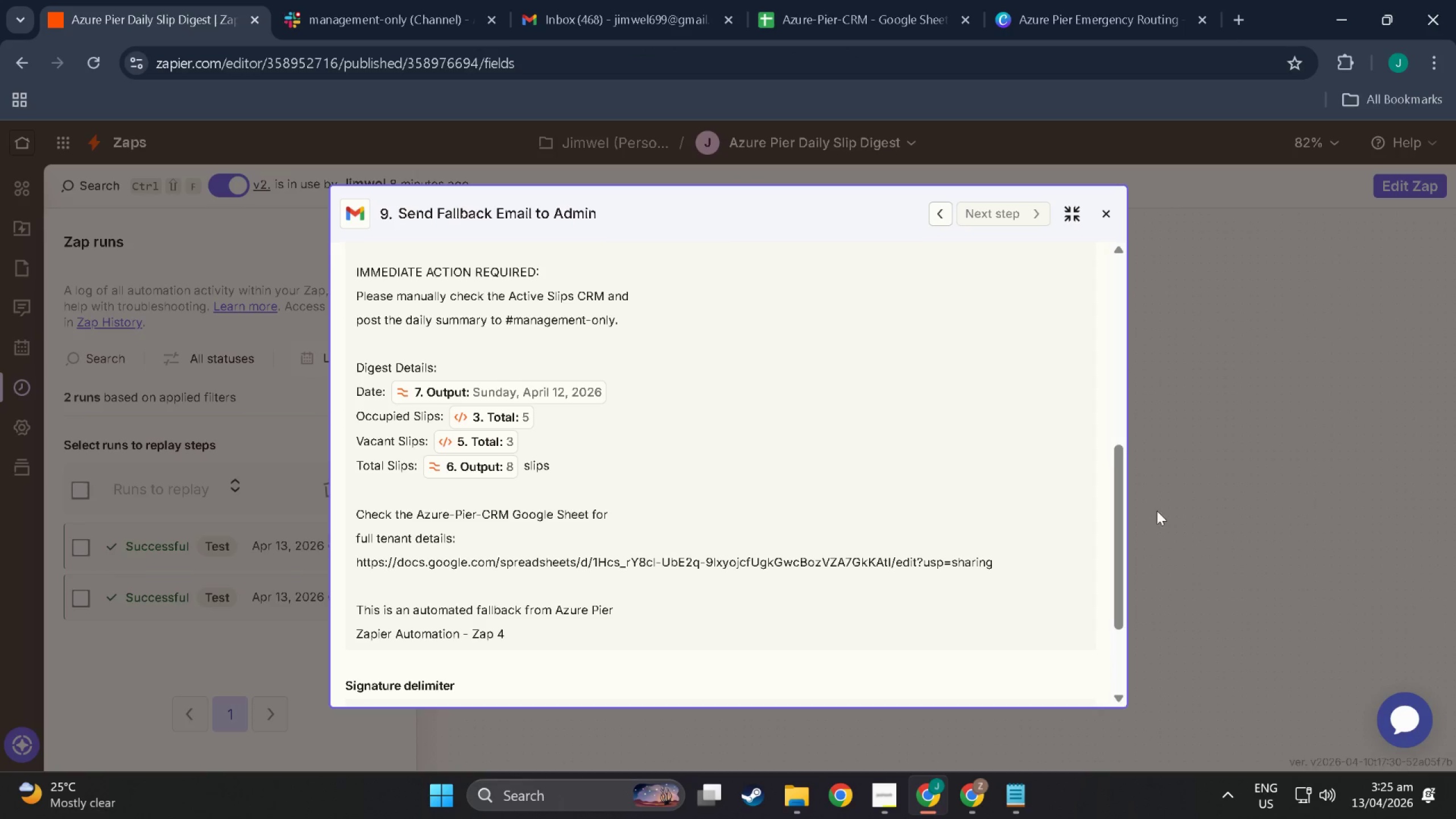 
key(Meta+MetaLeft)
 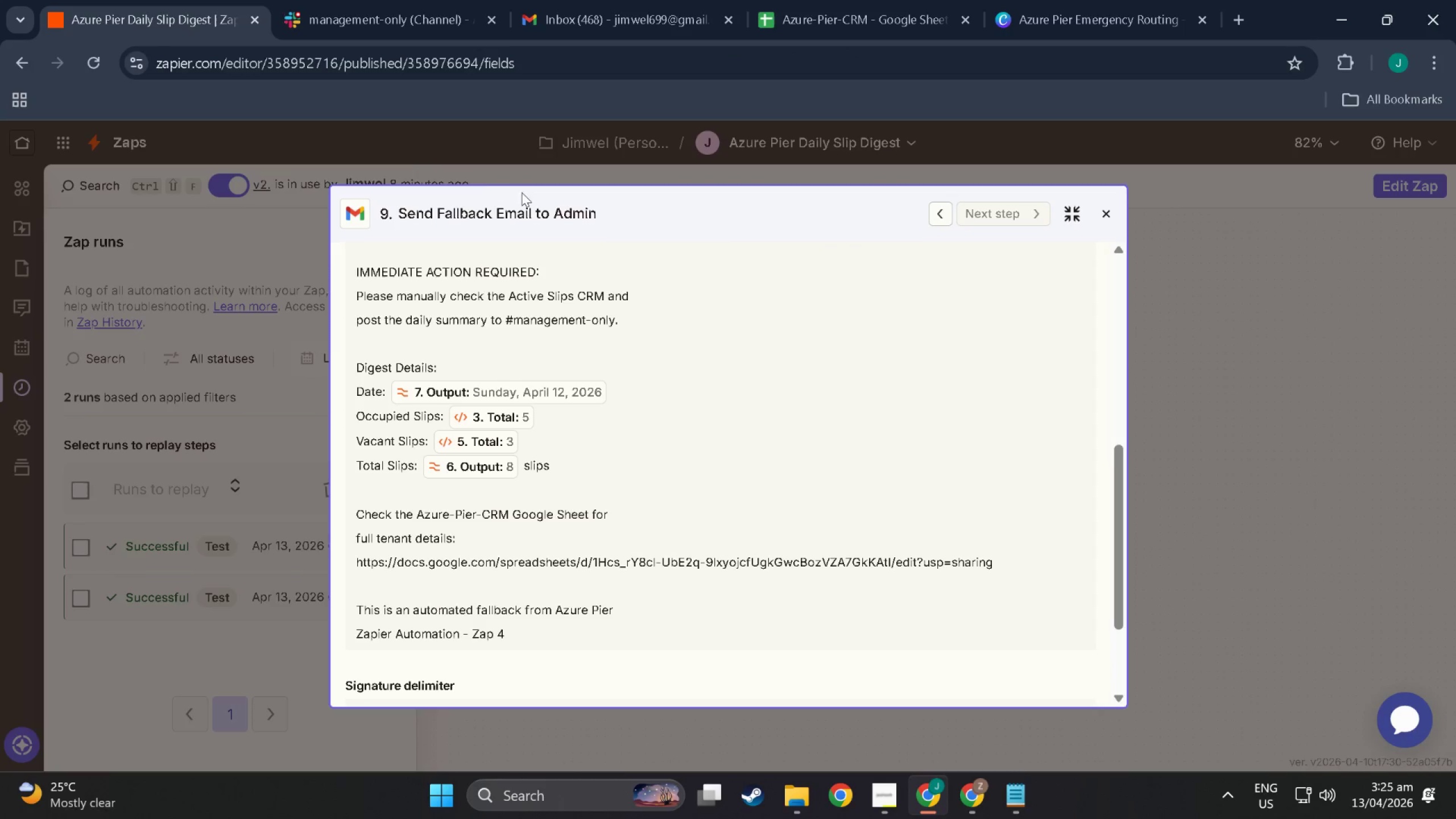 
key(Meta+Shift+ShiftLeft)
 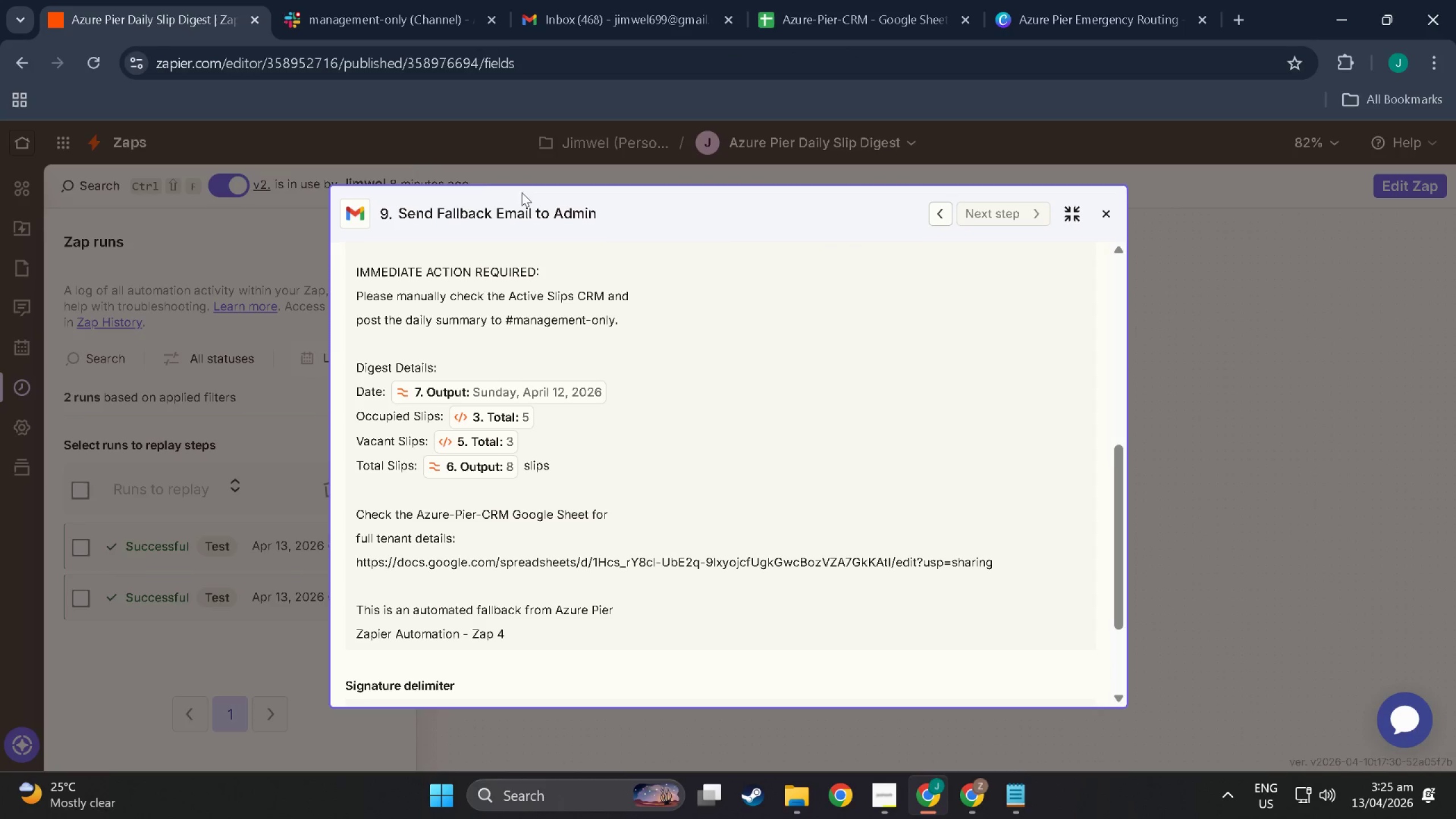 
key(Meta+Shift+S)
 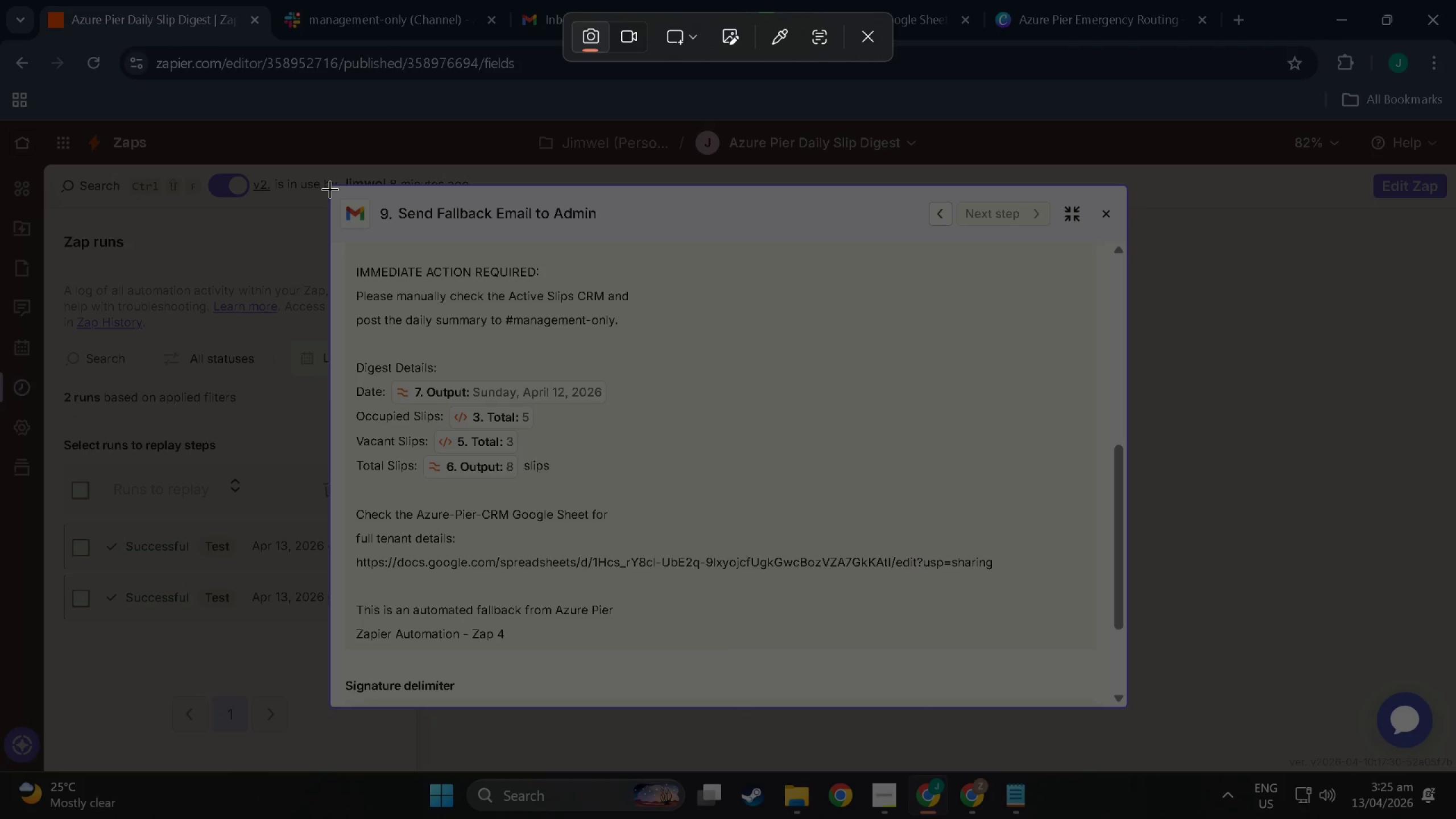 
left_click_drag(start_coordinate=[330, 187], to_coordinate=[1128, 703])
 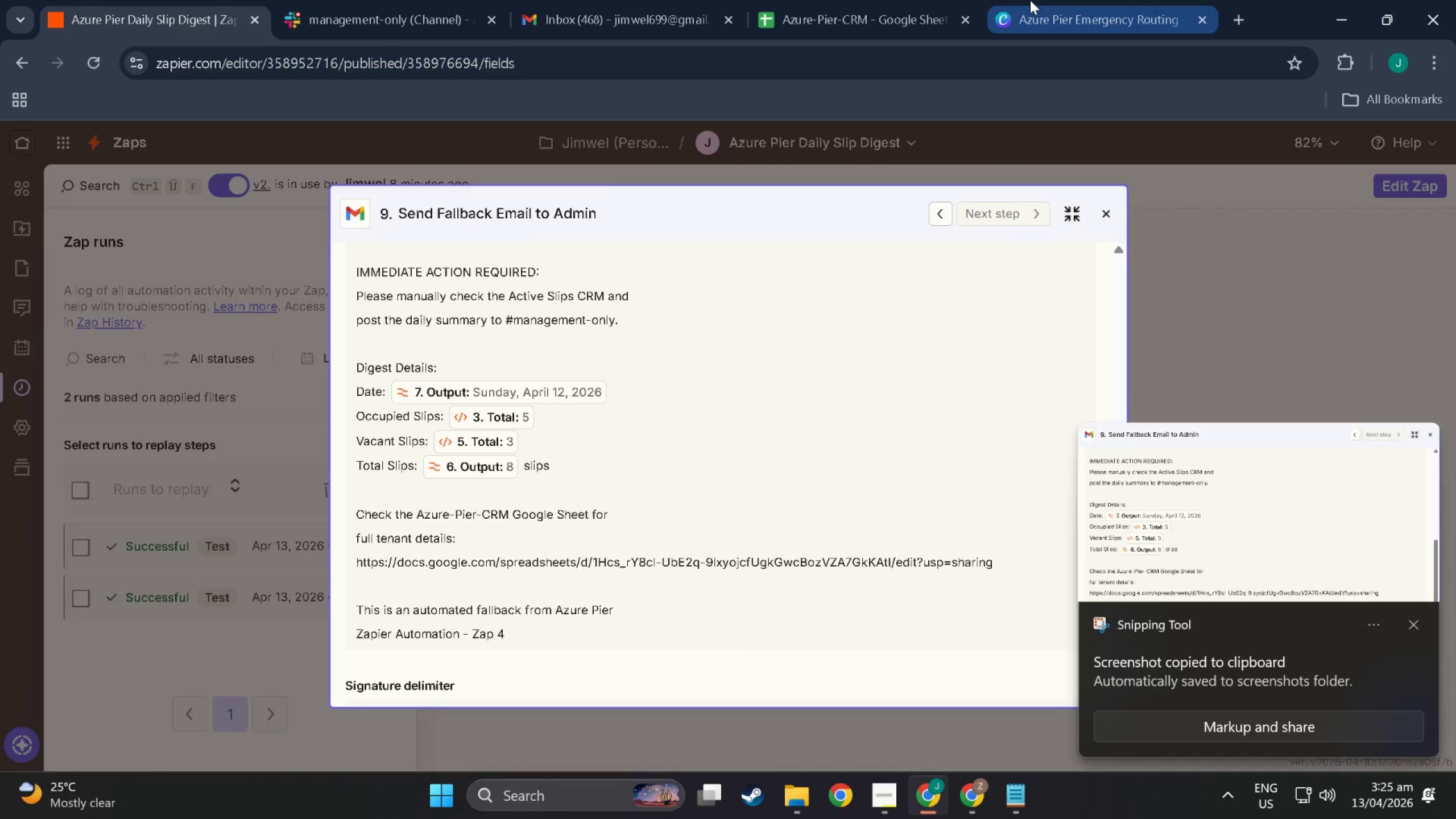 
left_click([1030, 0])
 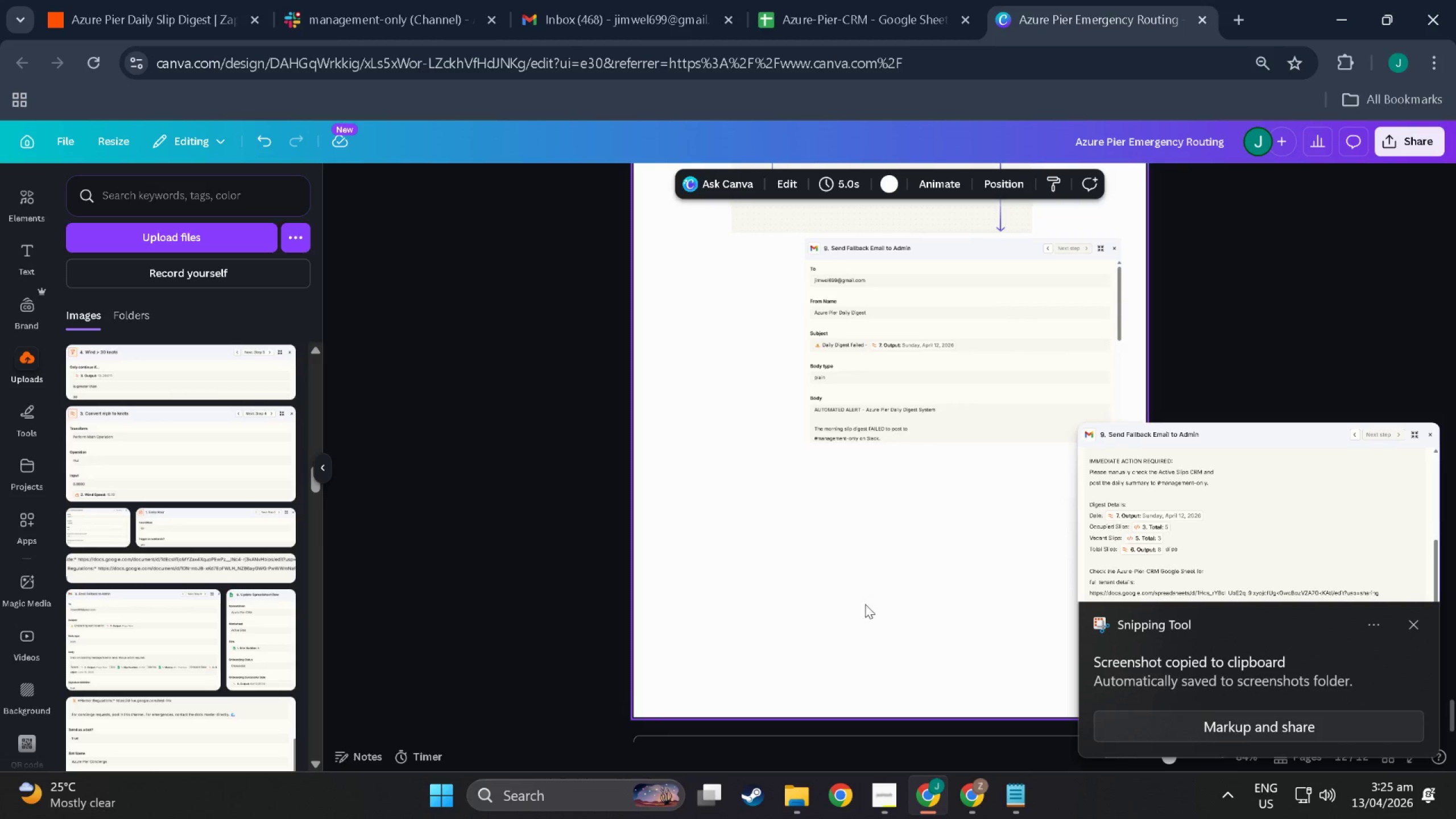 
left_click([874, 561])
 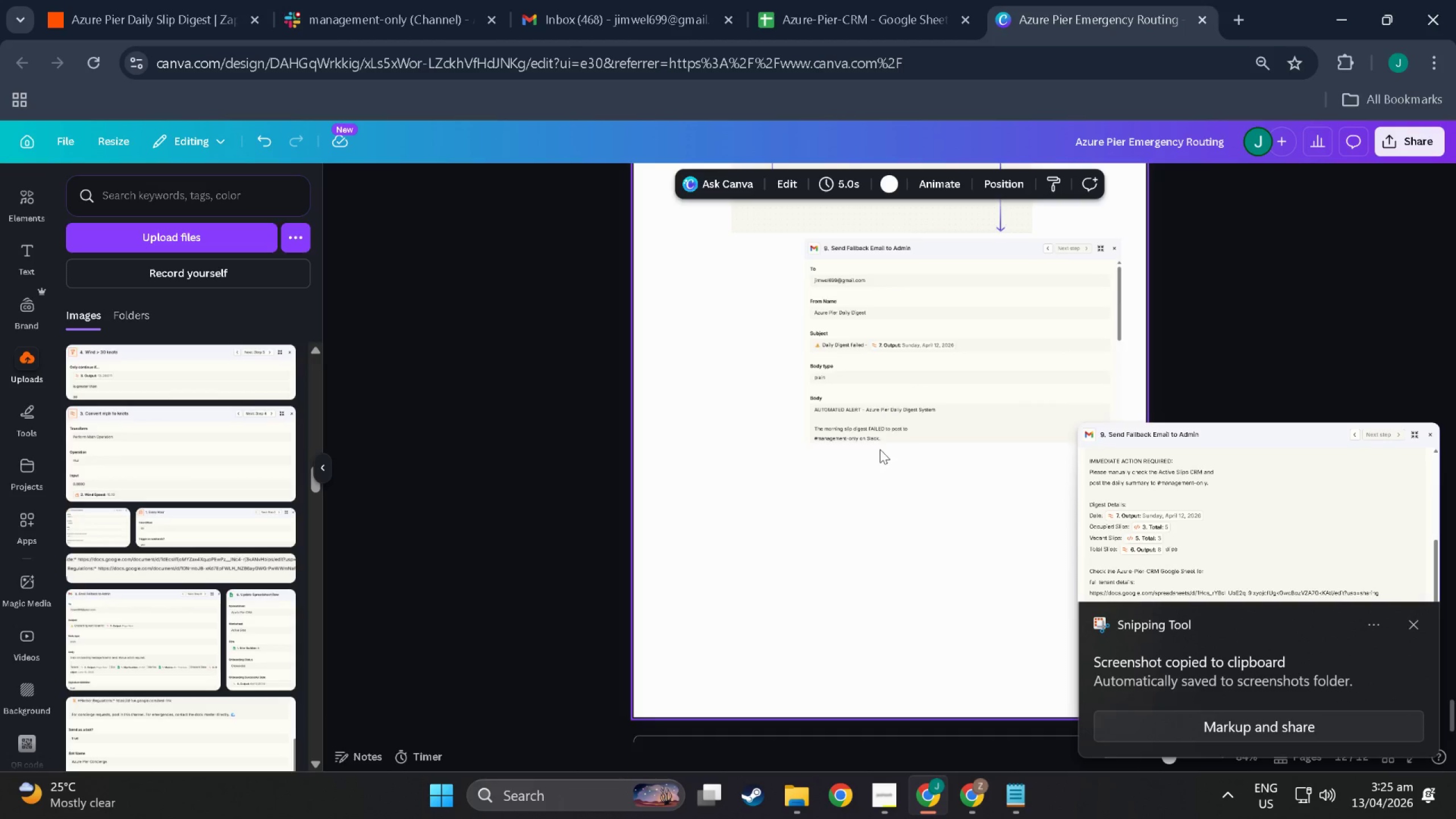 
hold_key(key=ControlLeft, duration=0.41)
scroll: coordinate [893, 540], scroll_direction: up, amount: 5.0
 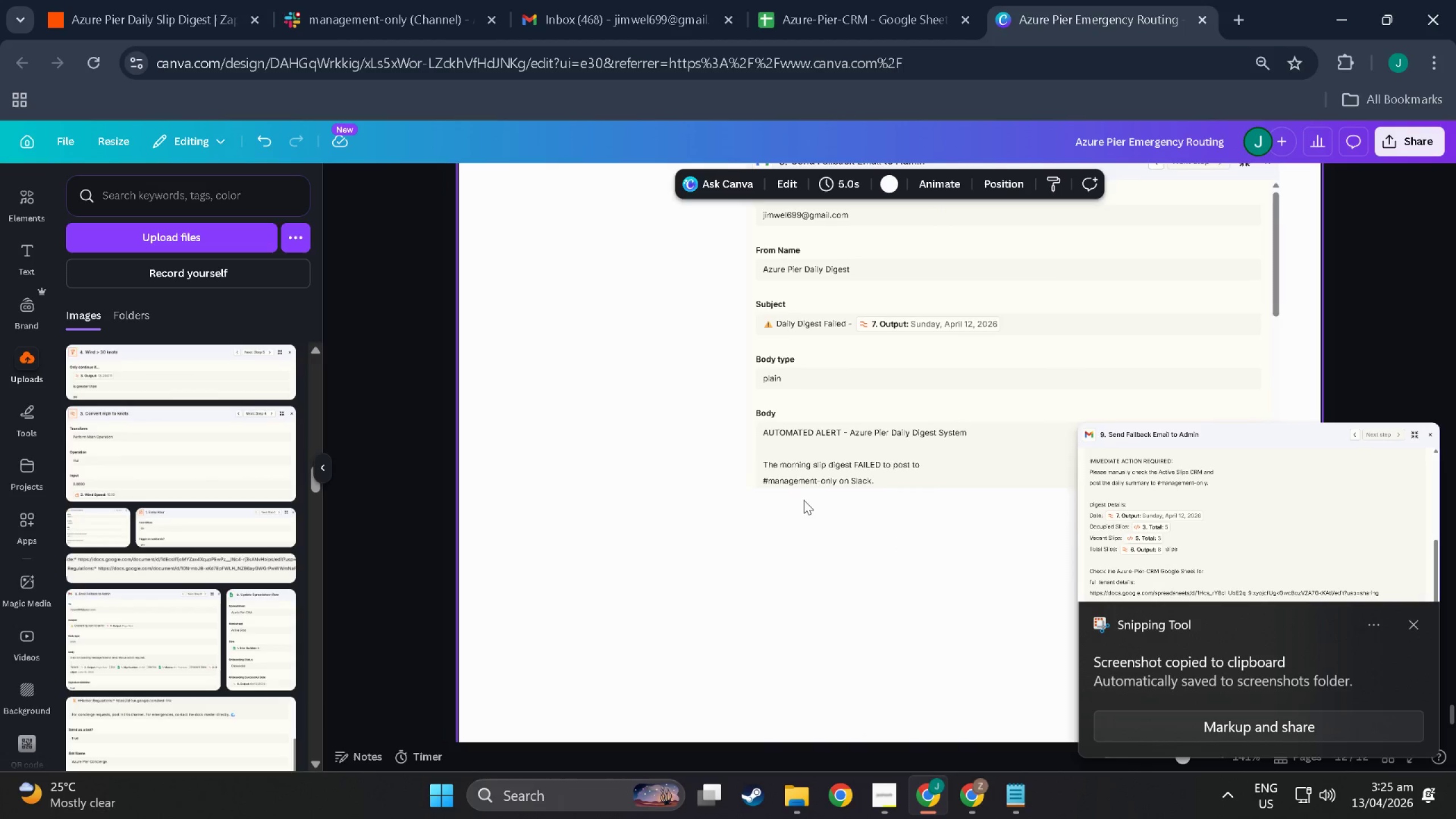 
key(Control+V)
 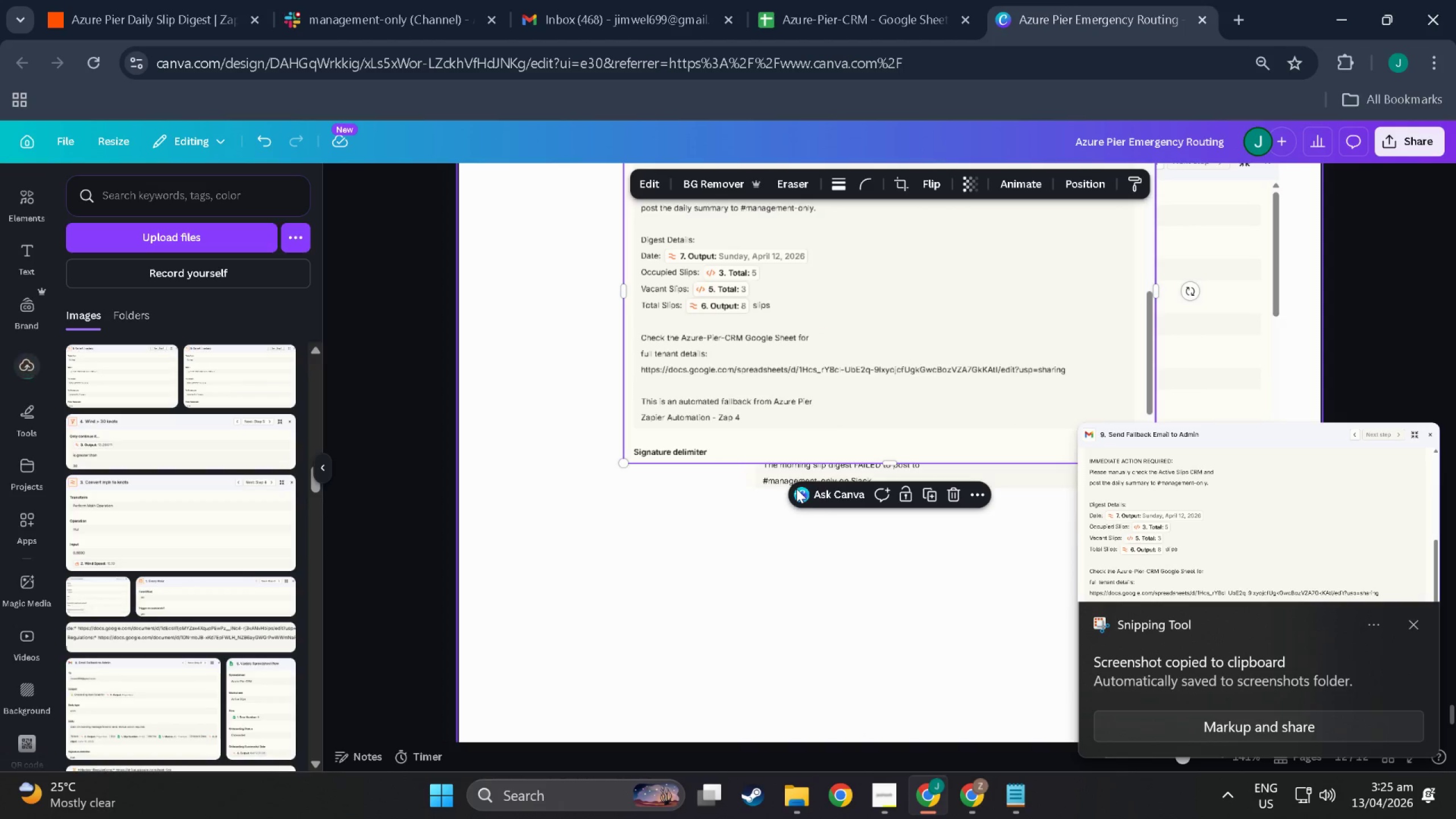 
scroll: coordinate [796, 490], scroll_direction: down, amount: 2.0
 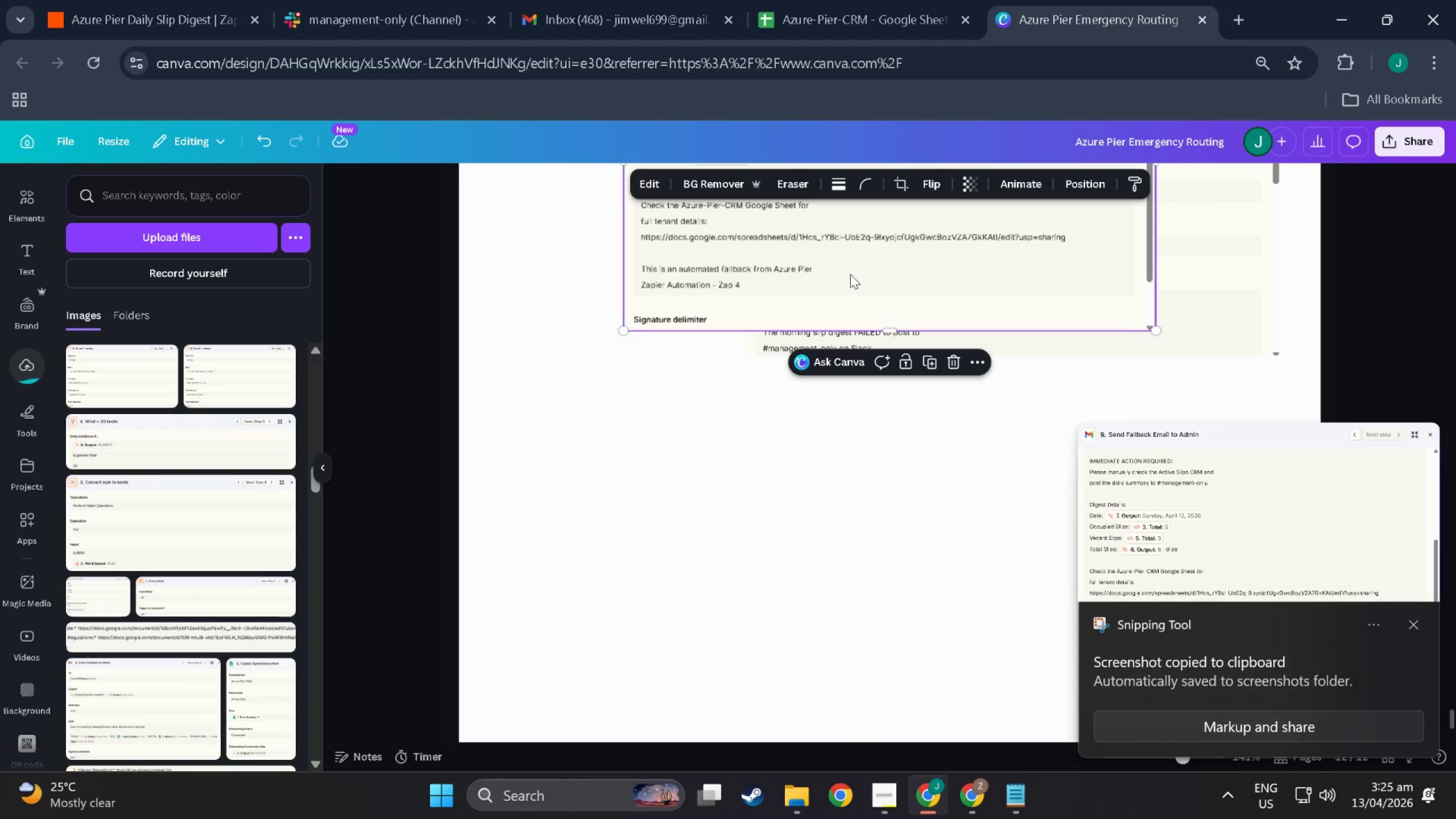 
left_click_drag(start_coordinate=[854, 274], to_coordinate=[973, 698])
 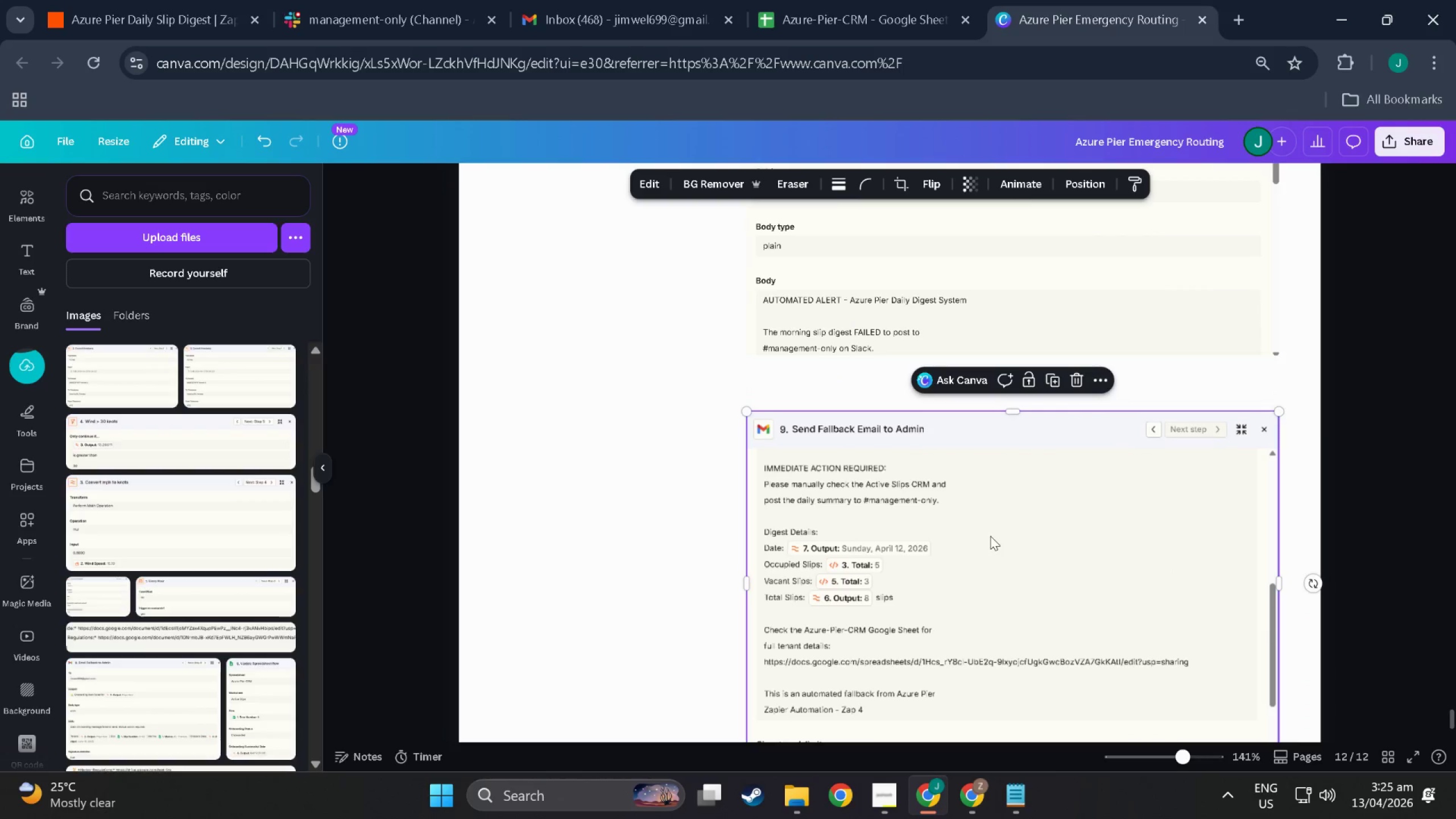 
scroll: coordinate [988, 533], scroll_direction: down, amount: 2.0
 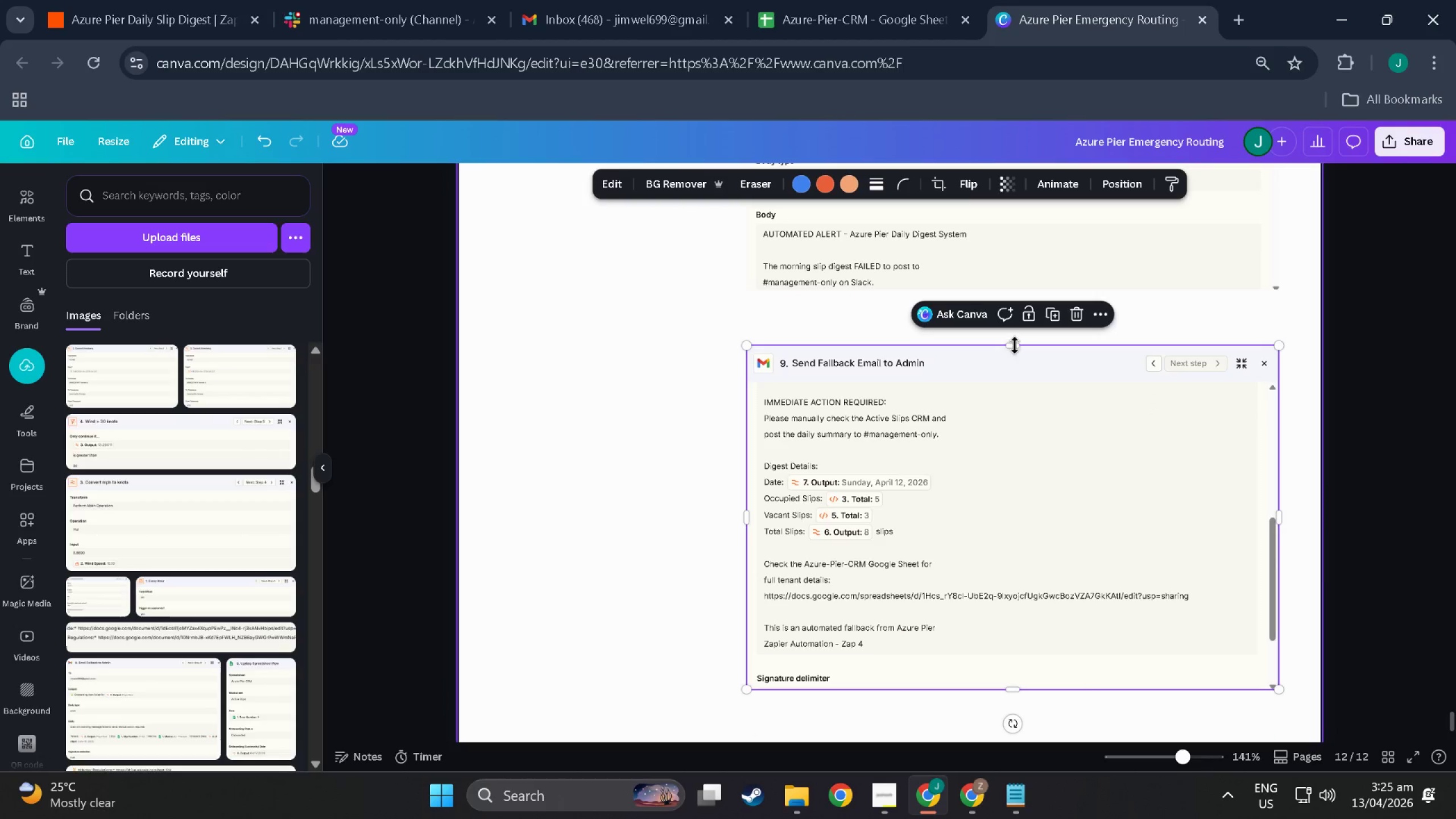 
left_click_drag(start_coordinate=[1015, 348], to_coordinate=[1015, 395])
 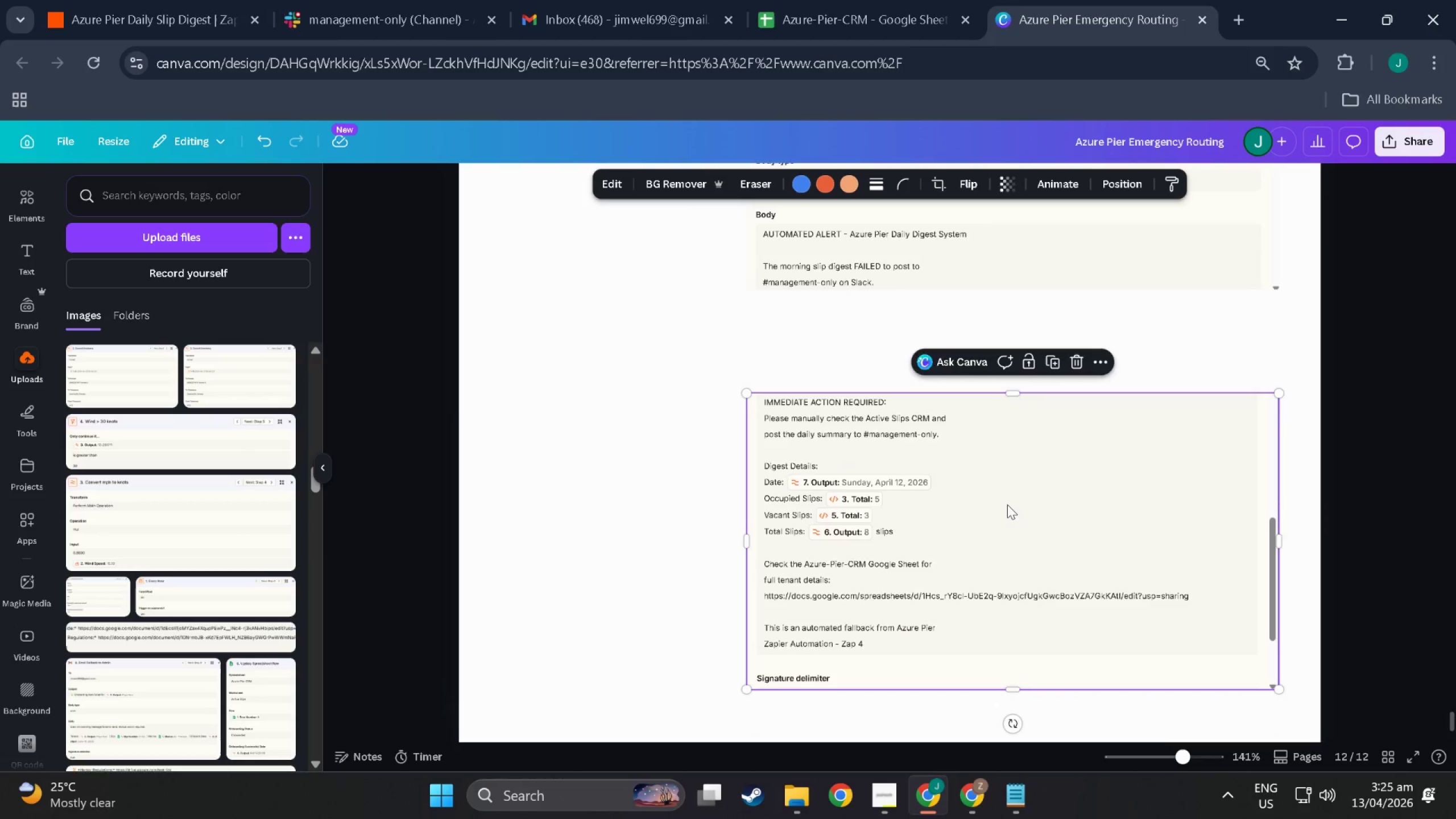 
left_click_drag(start_coordinate=[1007, 504], to_coordinate=[1004, 398])
 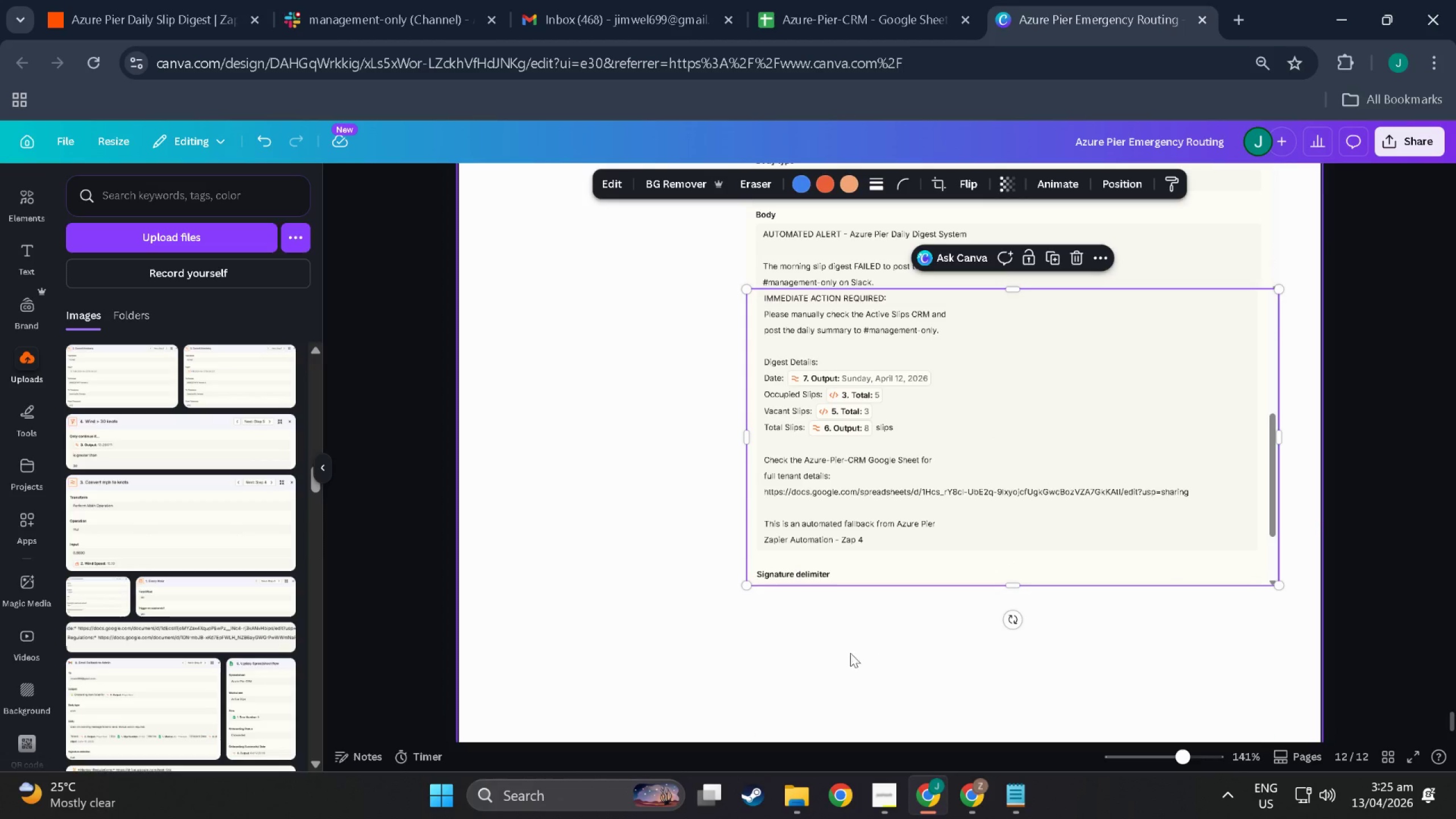 
left_click([843, 652])
 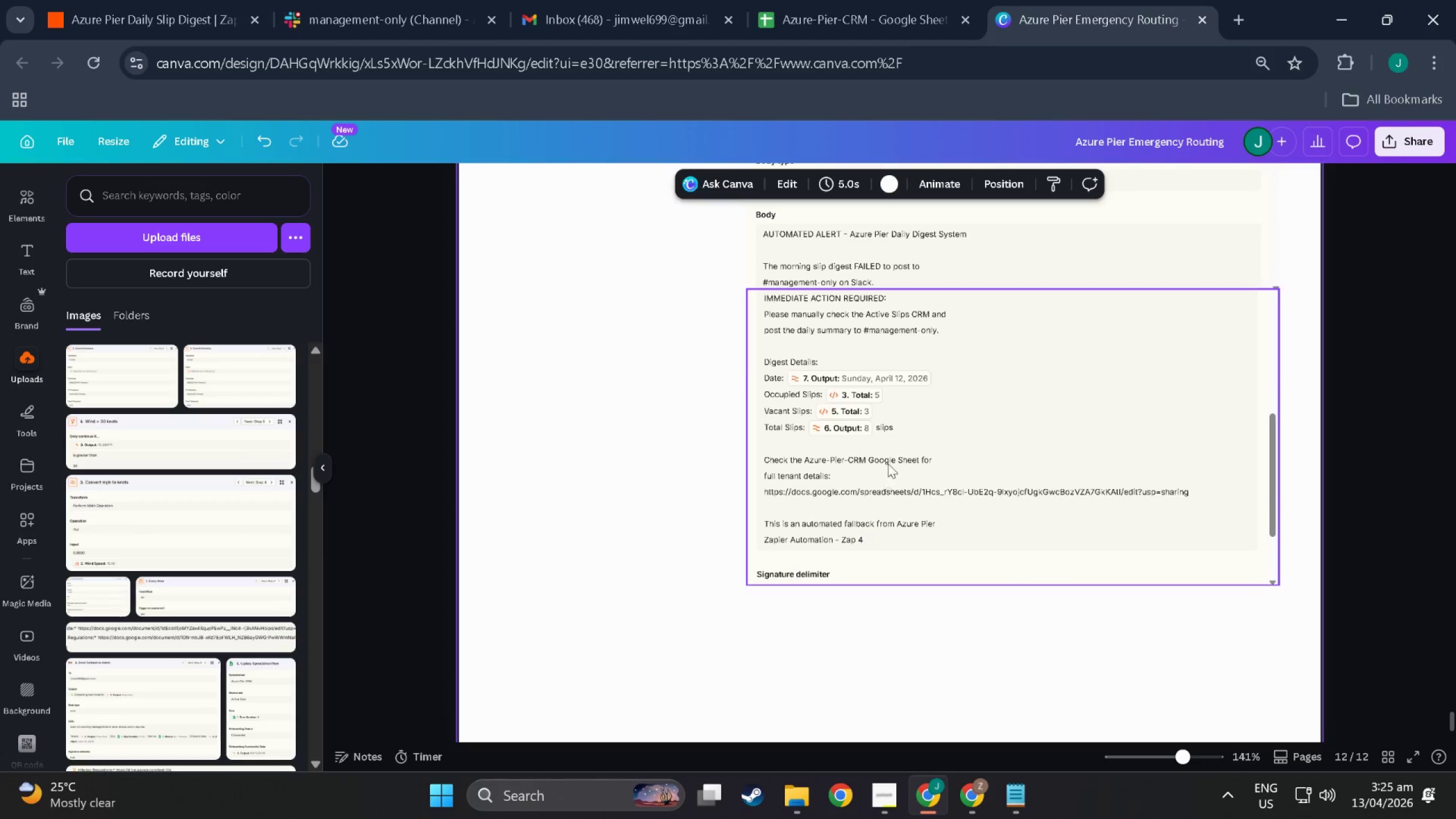 
hold_key(key=ControlLeft, duration=0.42)
 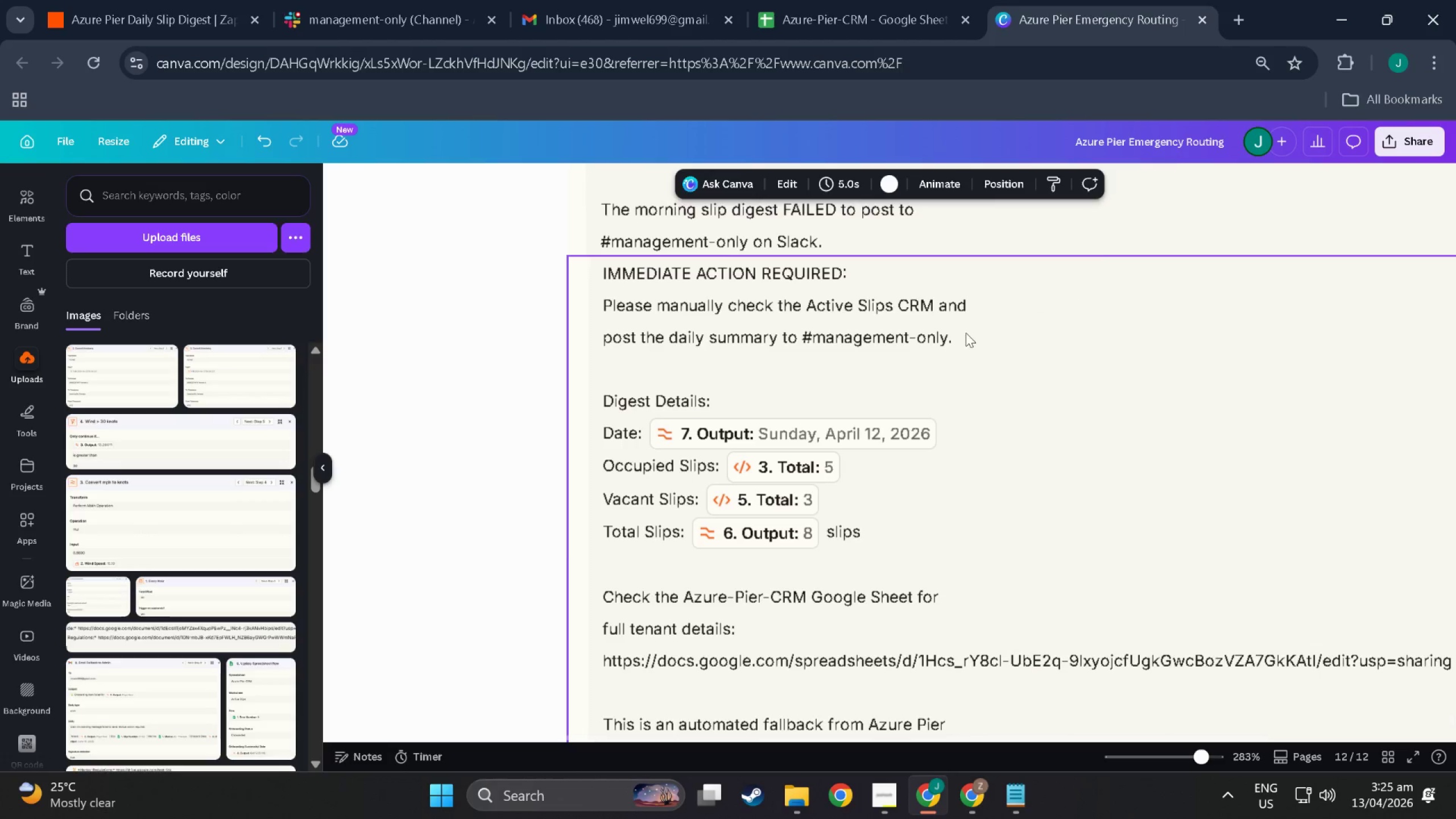 
left_click([966, 333])
 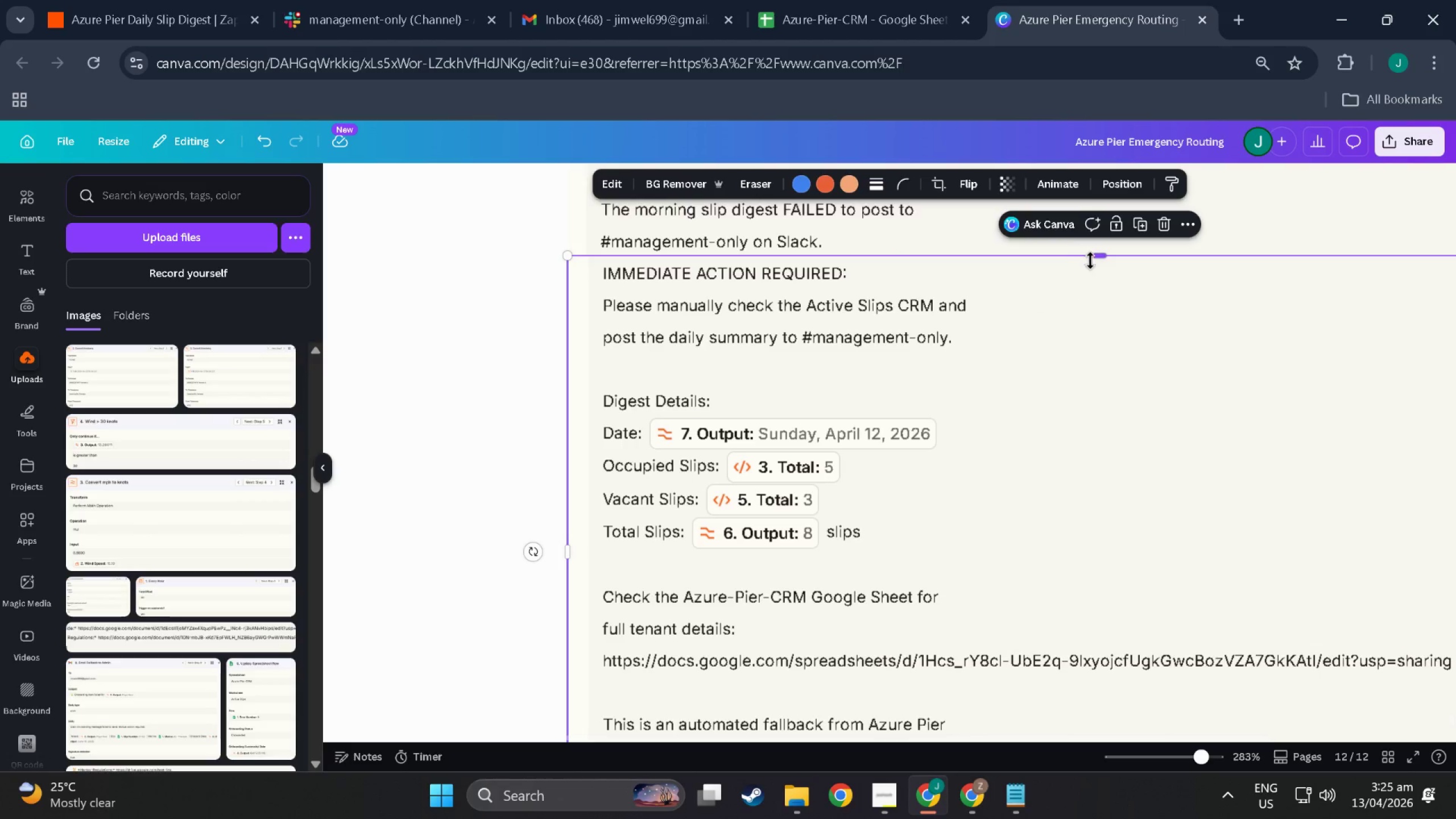 
scroll: coordinate [943, 522], scroll_direction: up, amount: 7.0
 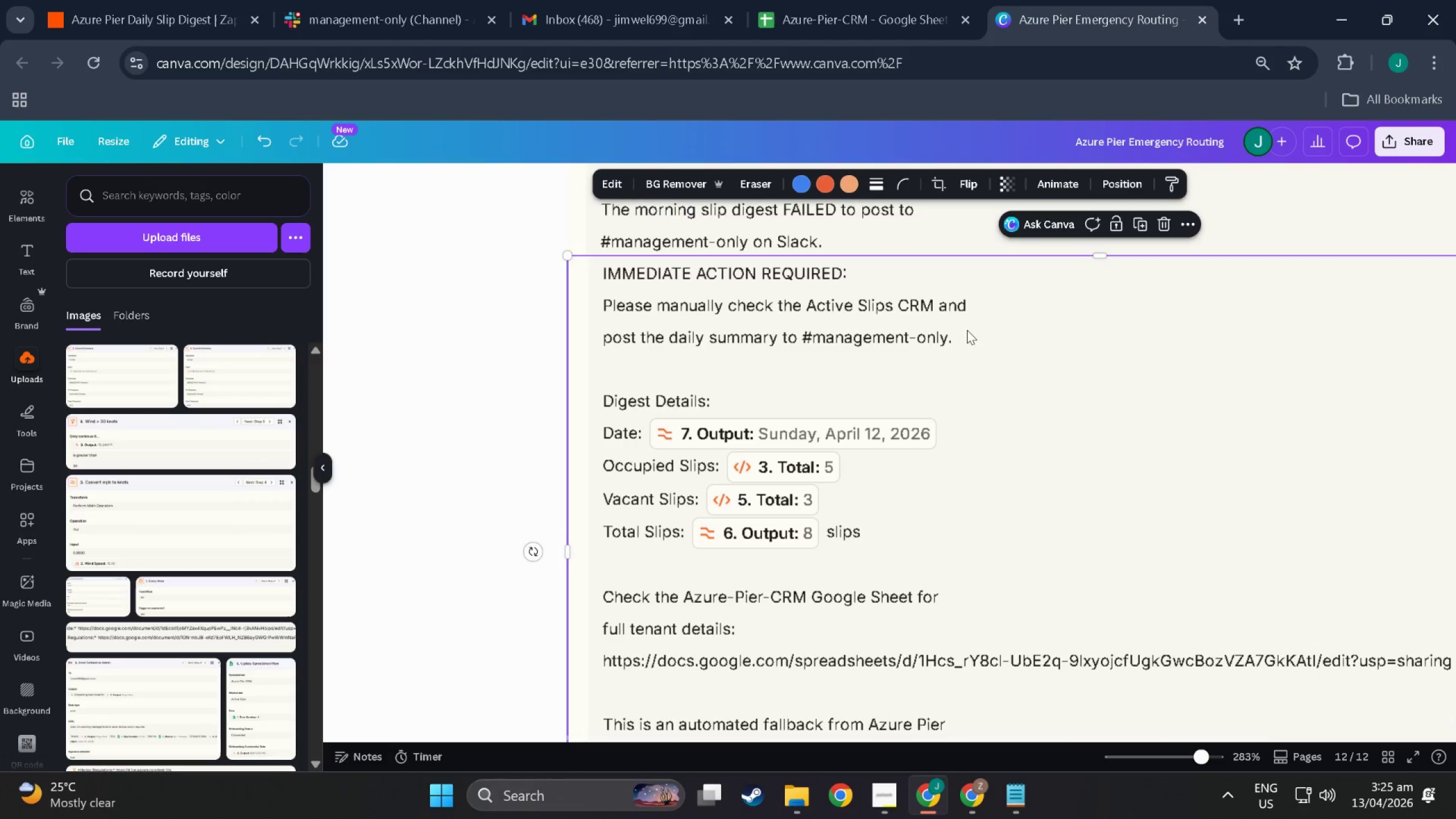 
left_click_drag(start_coordinate=[1097, 260], to_coordinate=[1097, 270])
 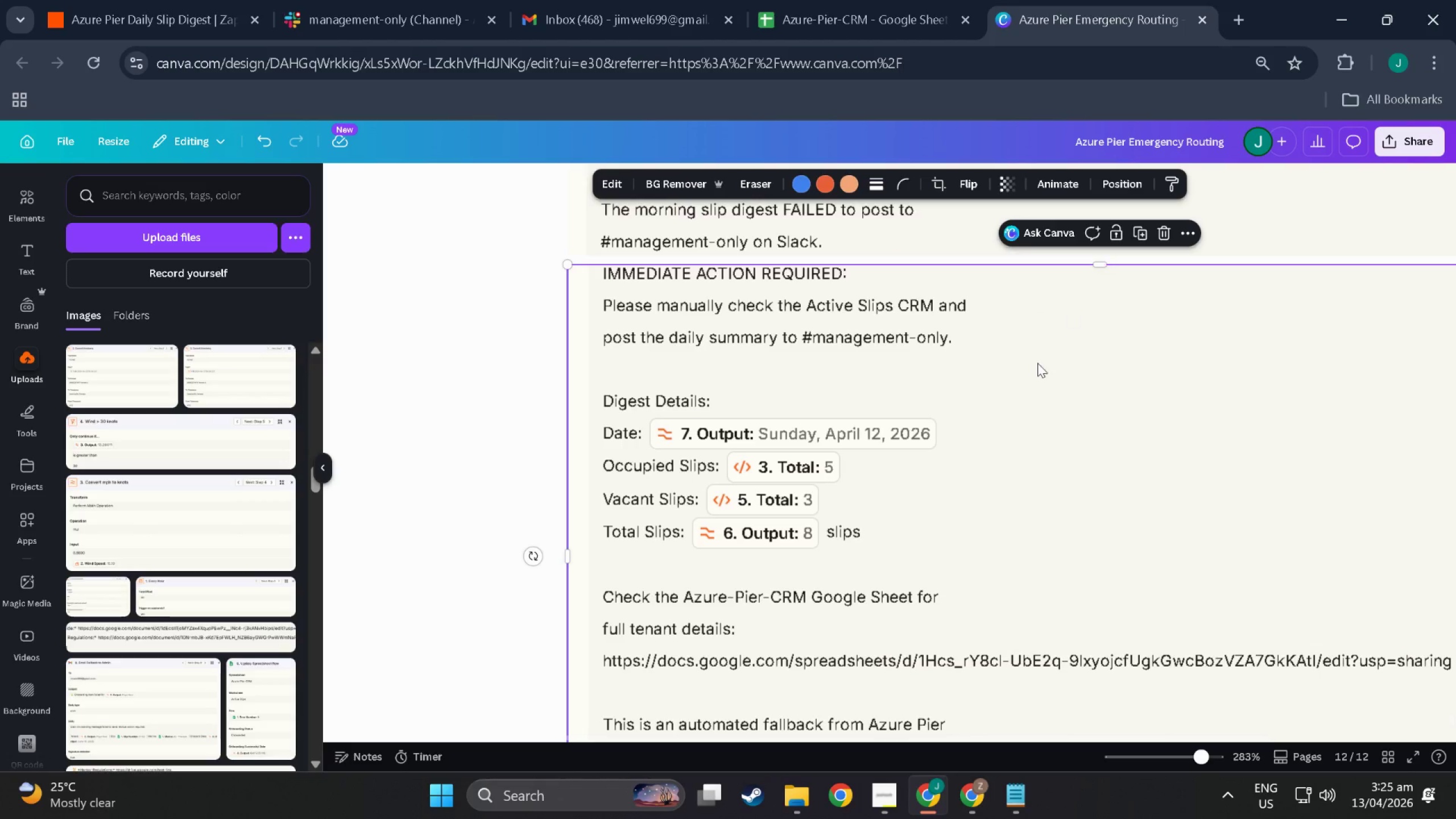 
left_click_drag(start_coordinate=[1037, 363], to_coordinate=[1038, 350])
 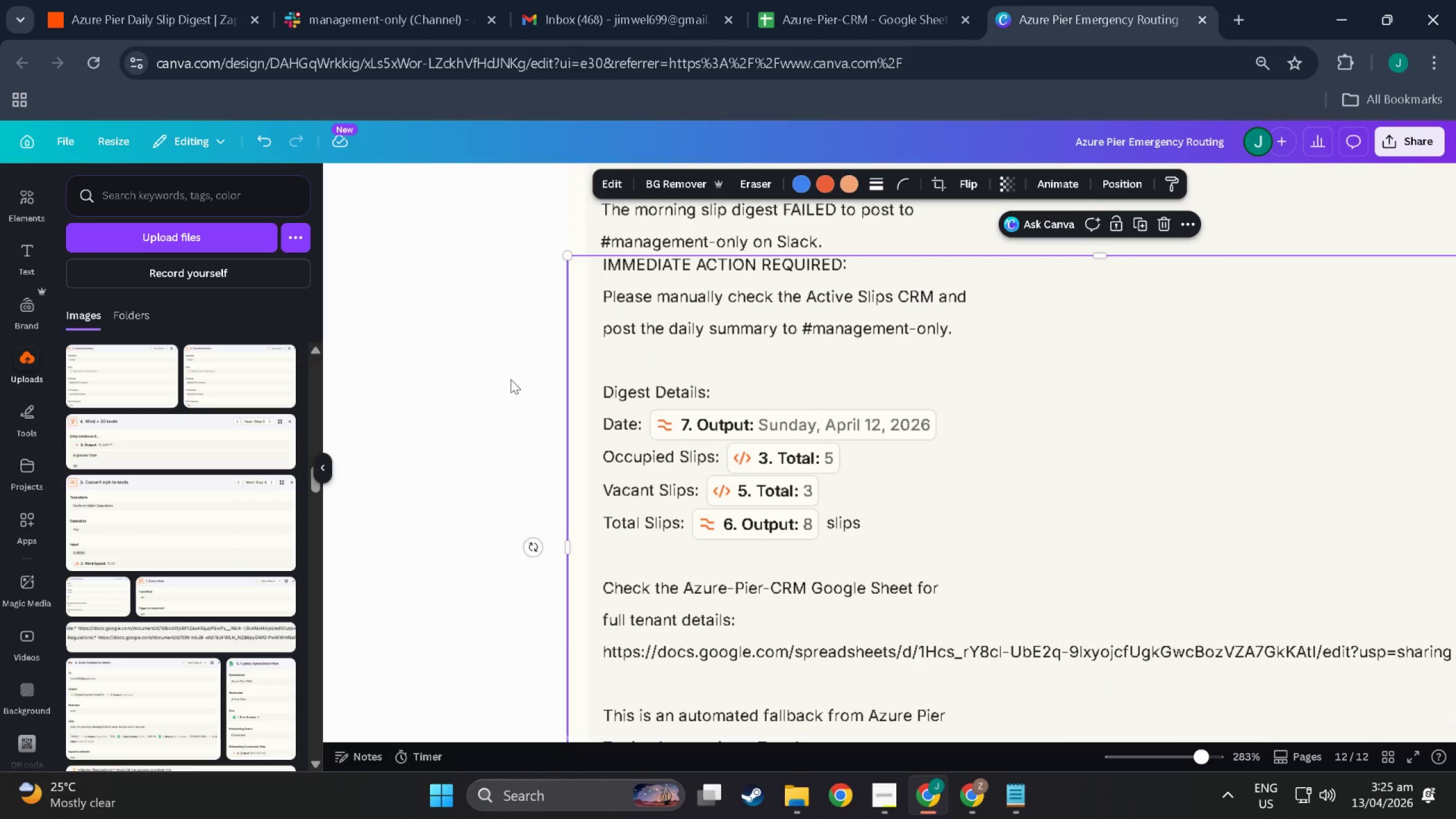 
left_click([511, 379])
 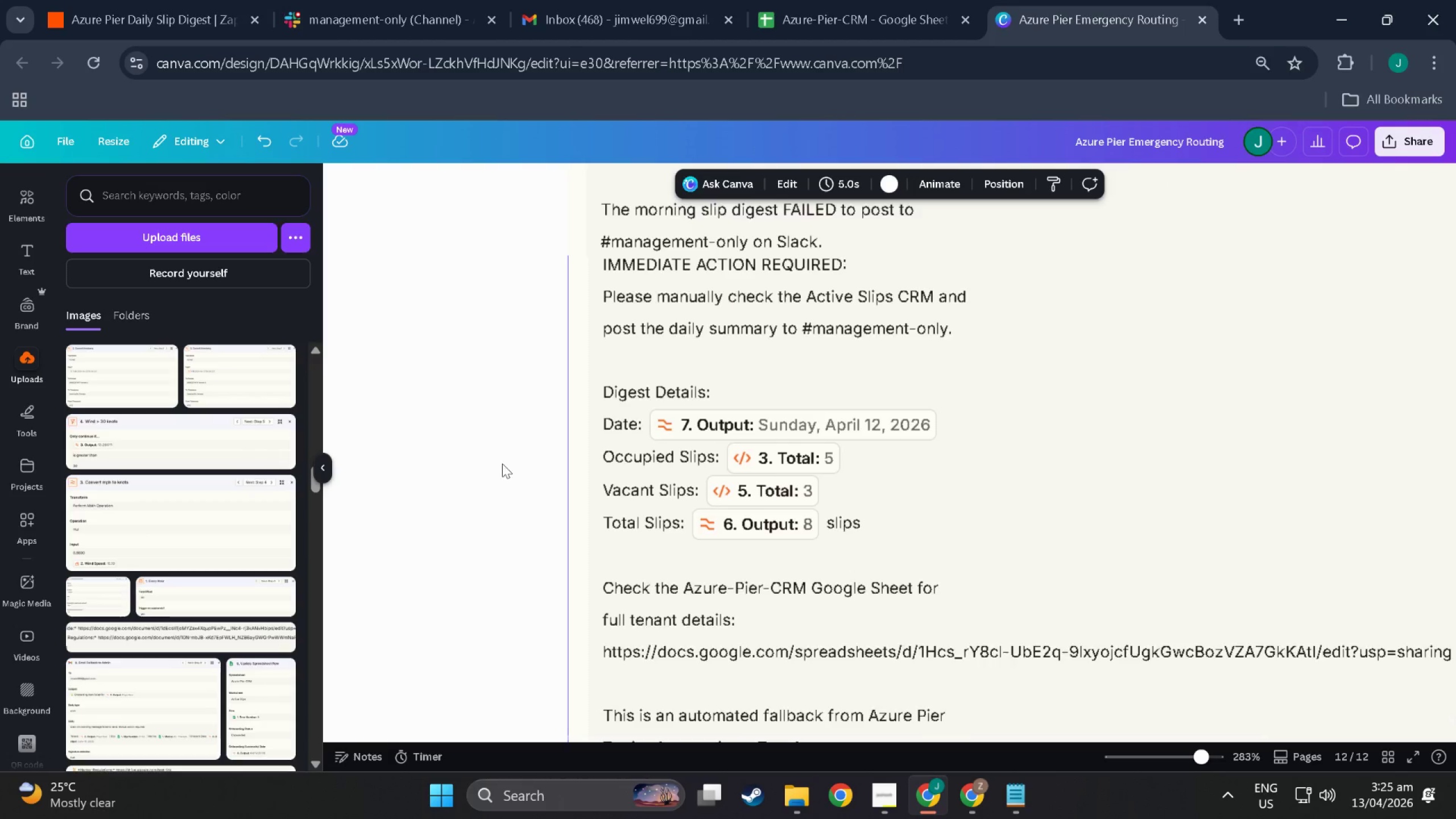 
hold_key(key=ControlLeft, duration=0.55)
scroll: coordinate [502, 464], scroll_direction: down, amount: 5.0
 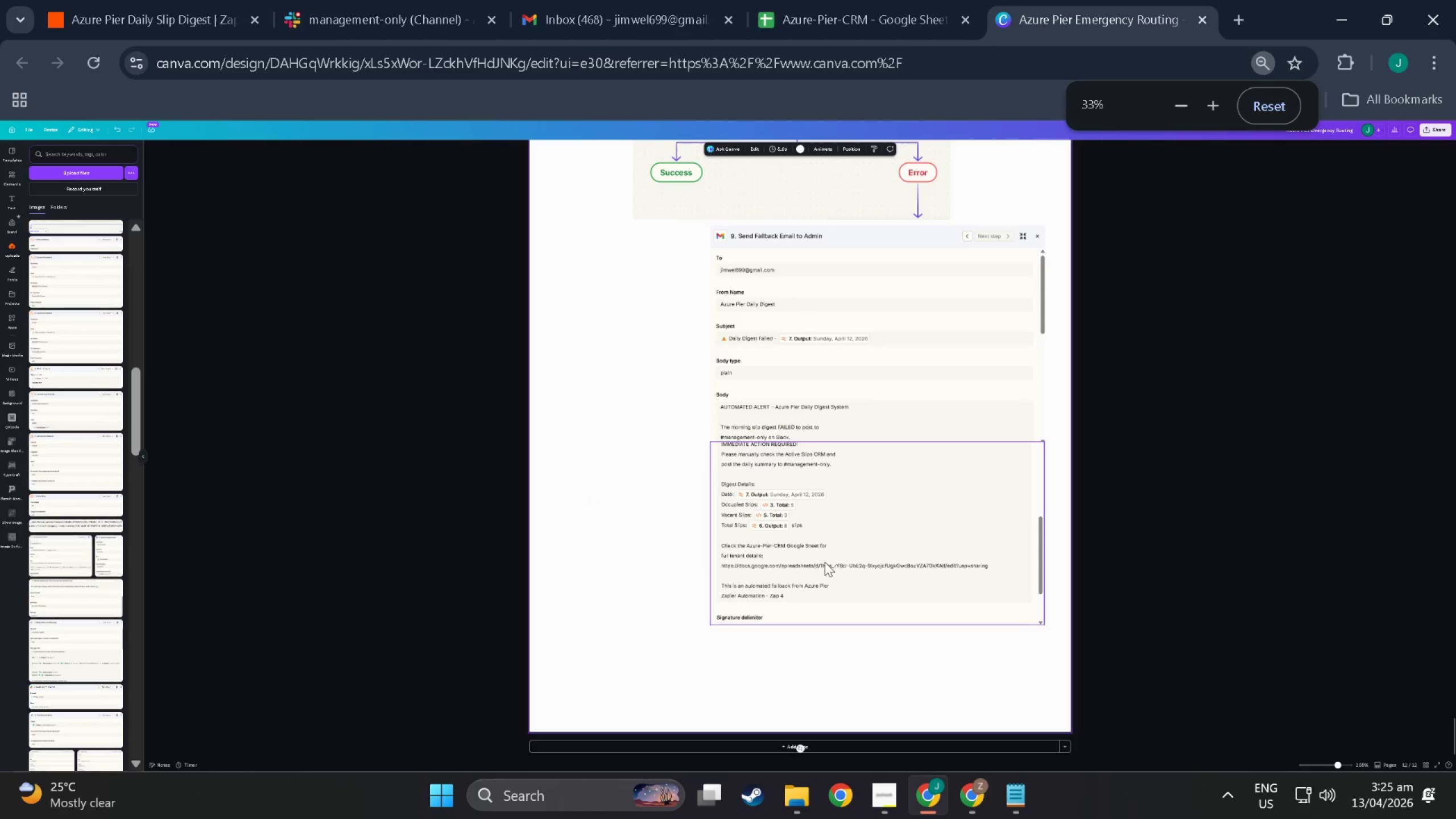 
scroll: coordinate [829, 470], scroll_direction: up, amount: 4.0
 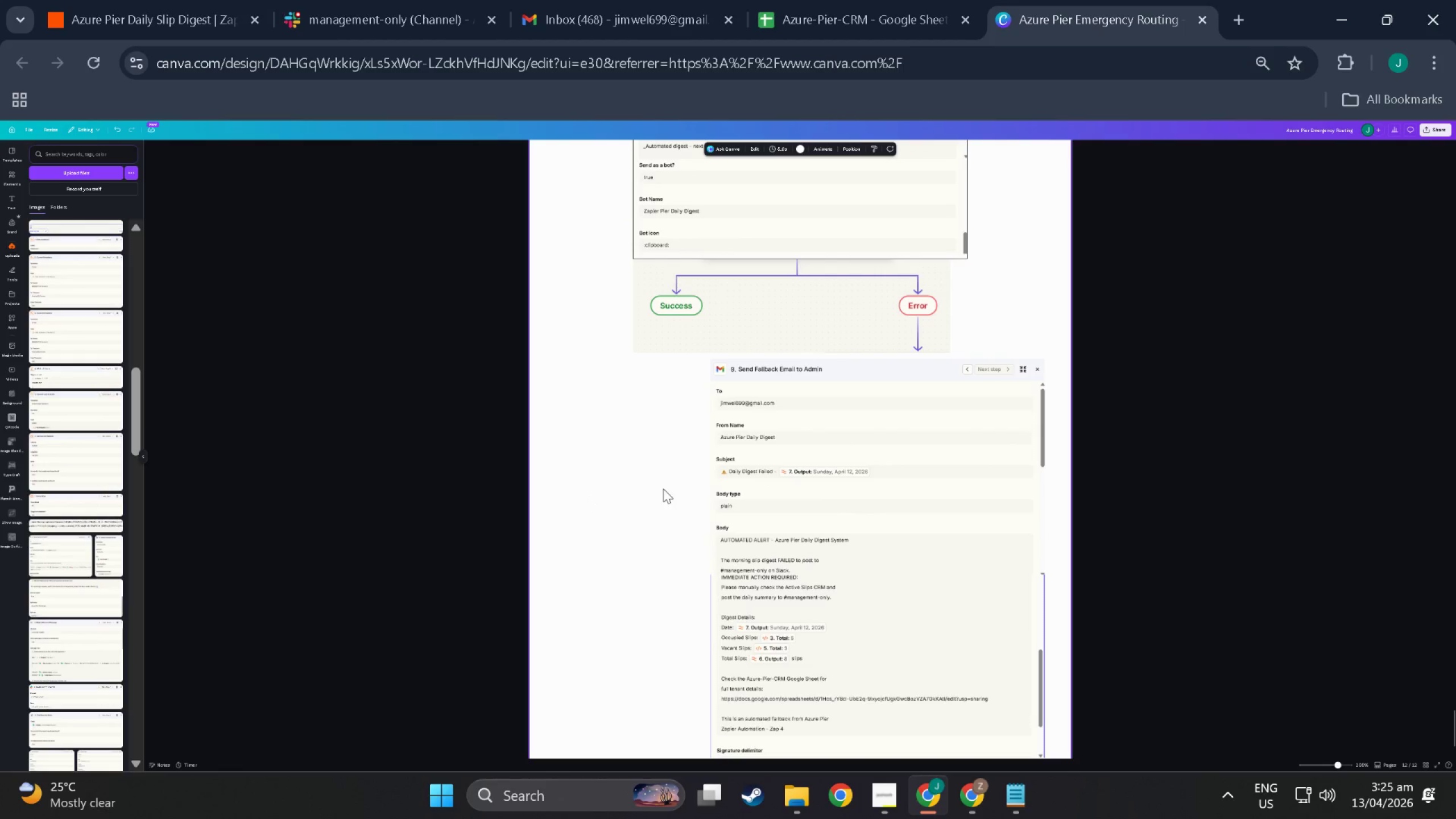 
key(R)
 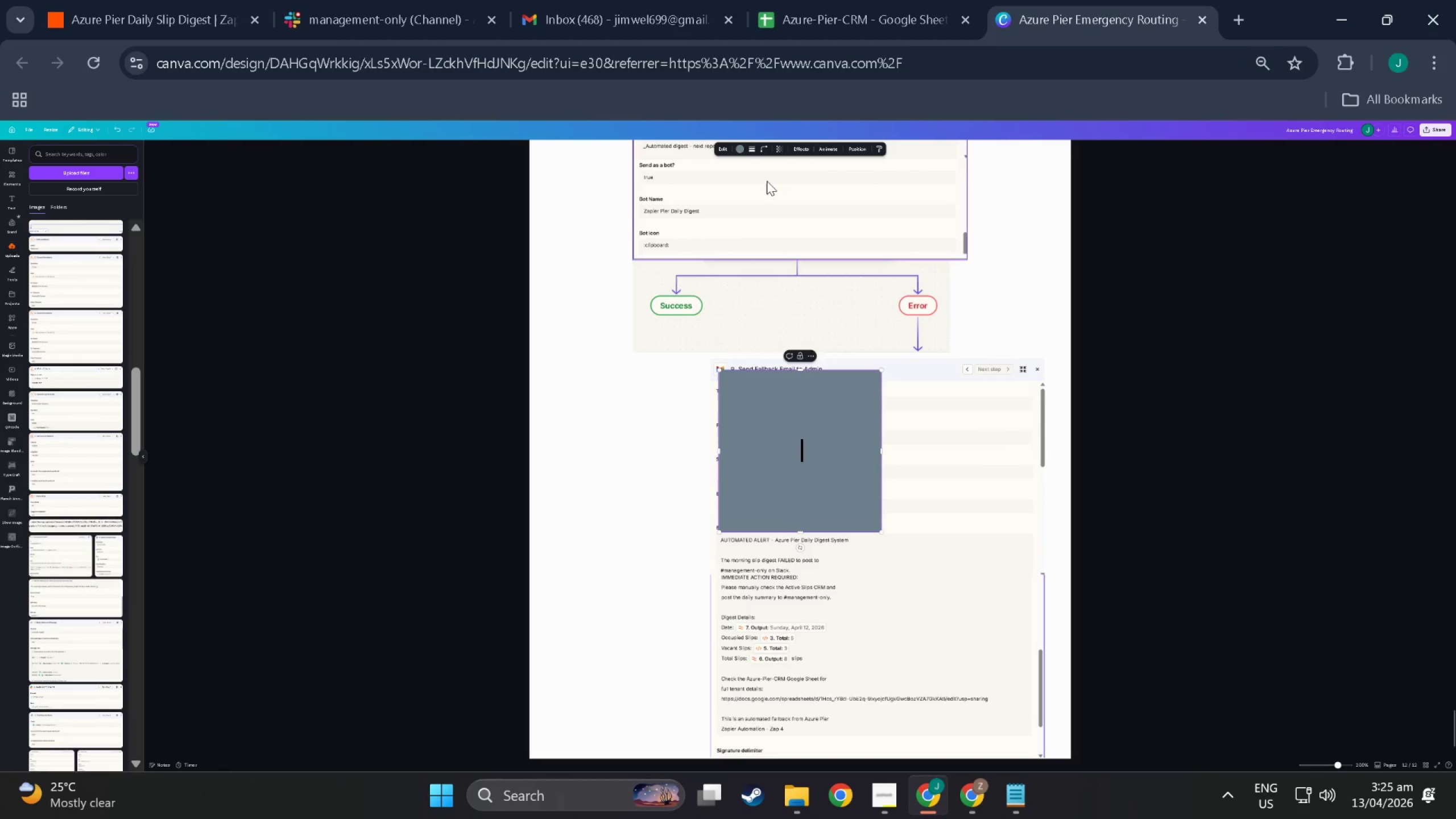 
hold_key(key=ControlLeft, duration=0.64)
scroll: coordinate [770, 379], scroll_direction: up, amount: 10.0
 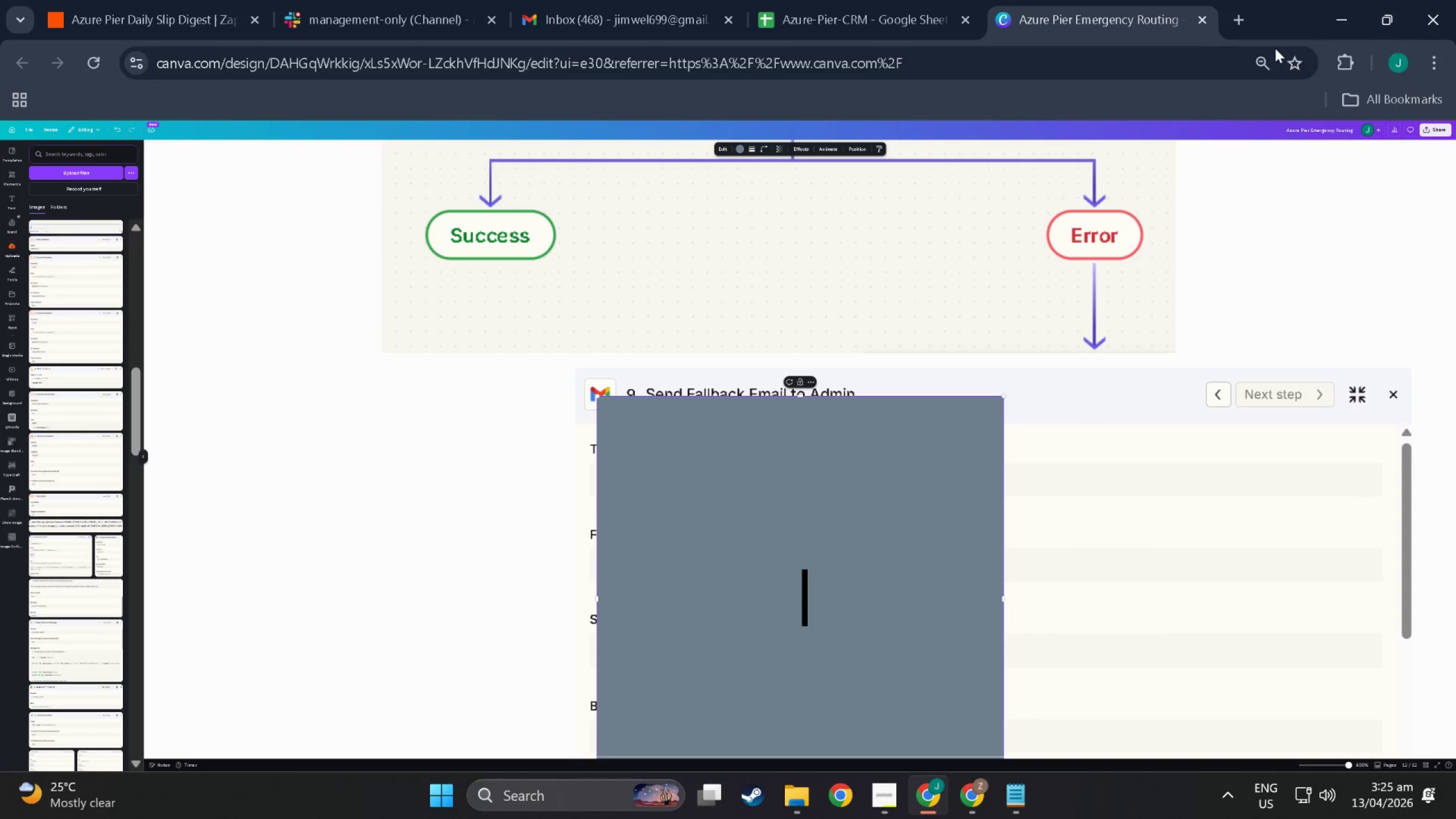 
left_click([1255, 53])
 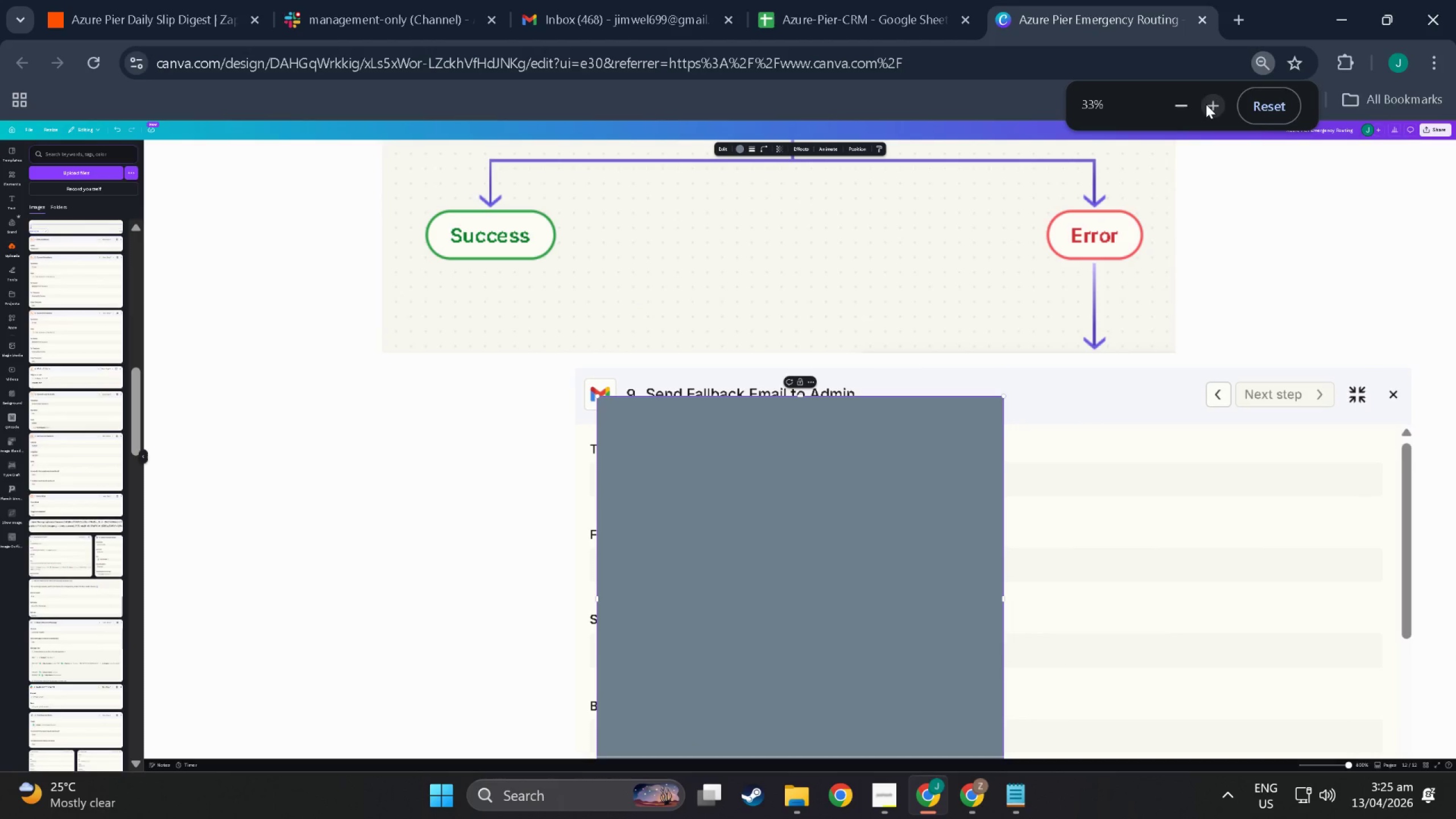 
left_click([1258, 110])
 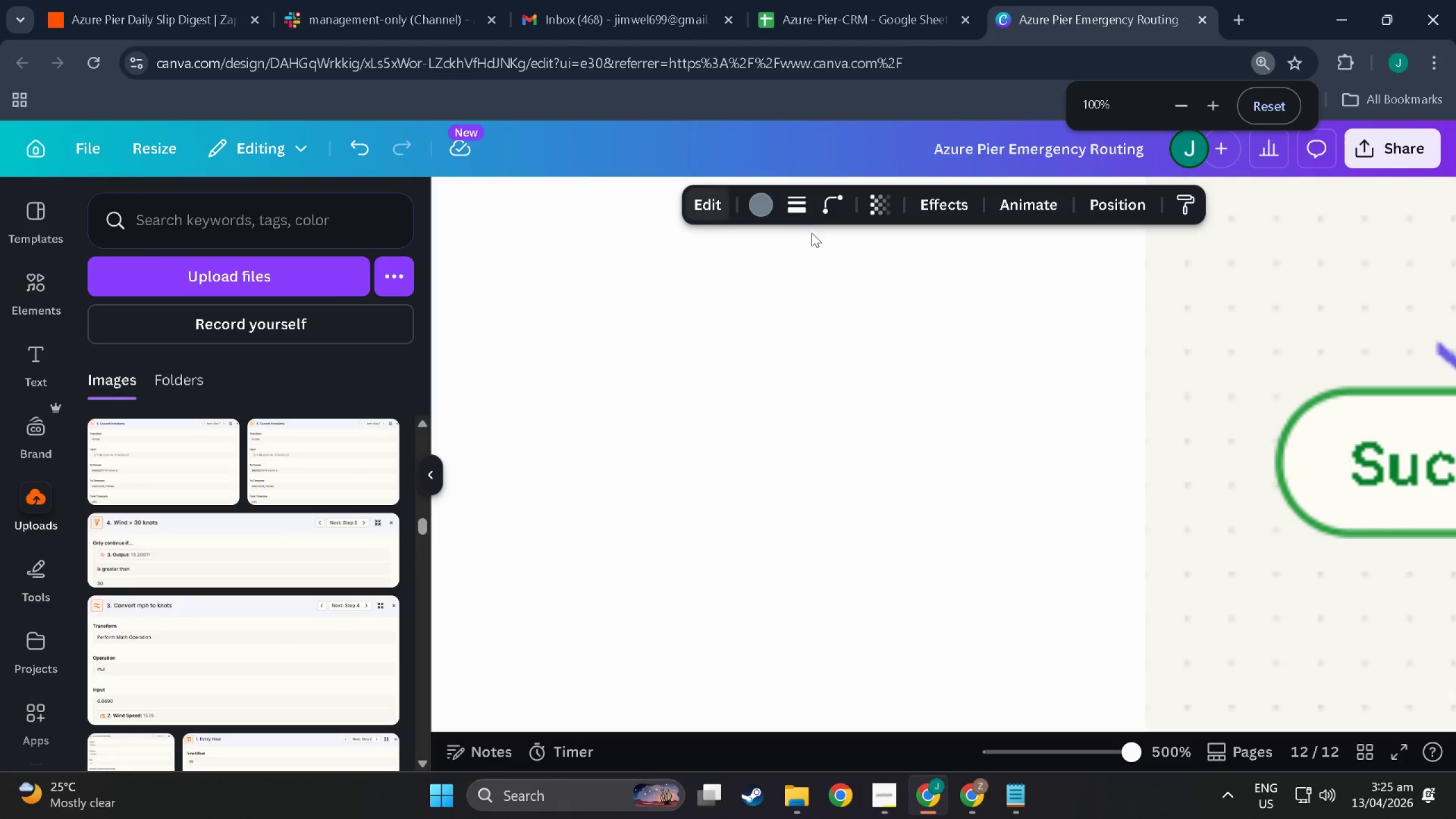 
scroll: coordinate [1015, 474], scroll_direction: down, amount: 7.0
 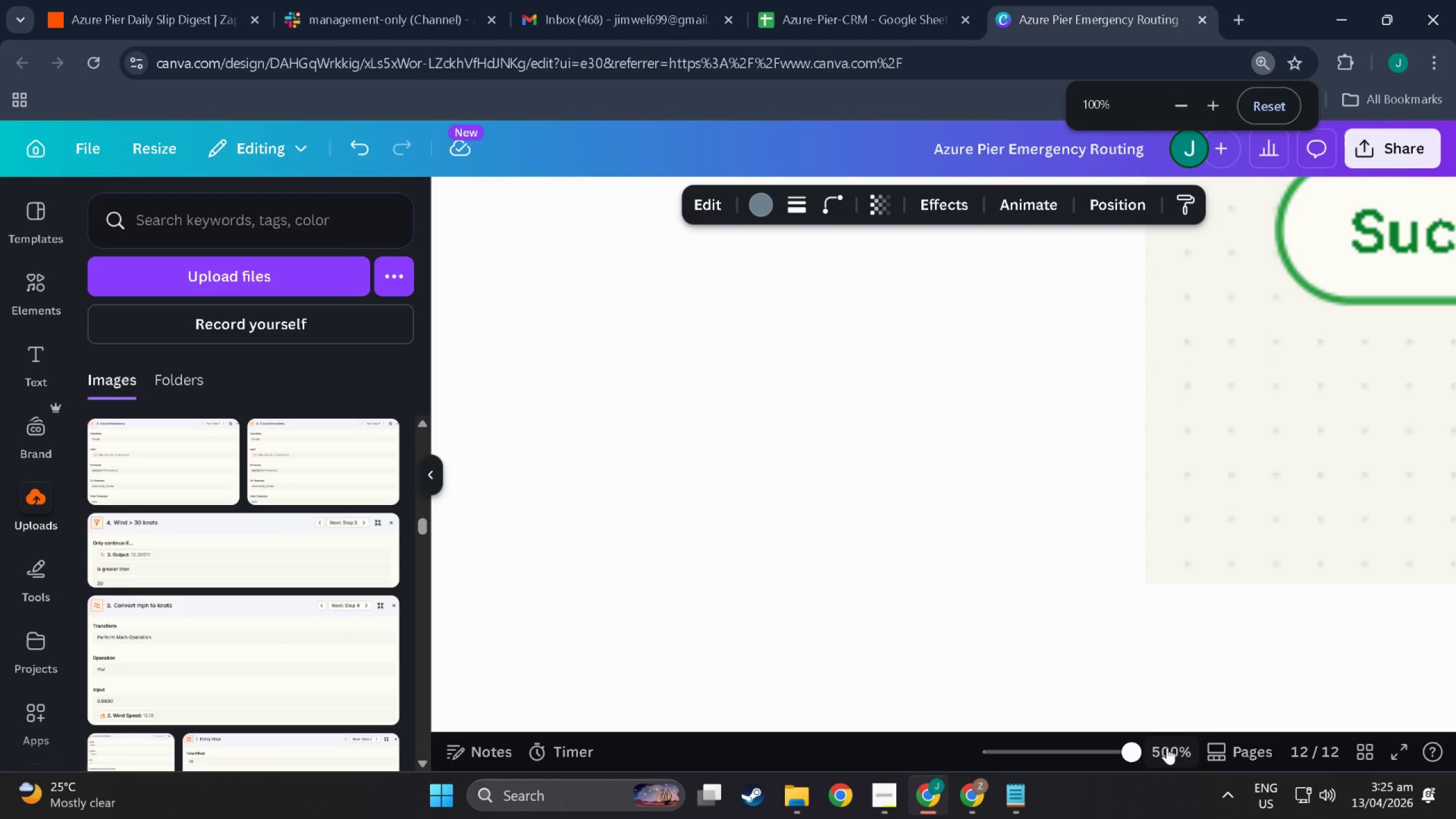 
left_click_drag(start_coordinate=[1131, 747], to_coordinate=[1064, 747])
 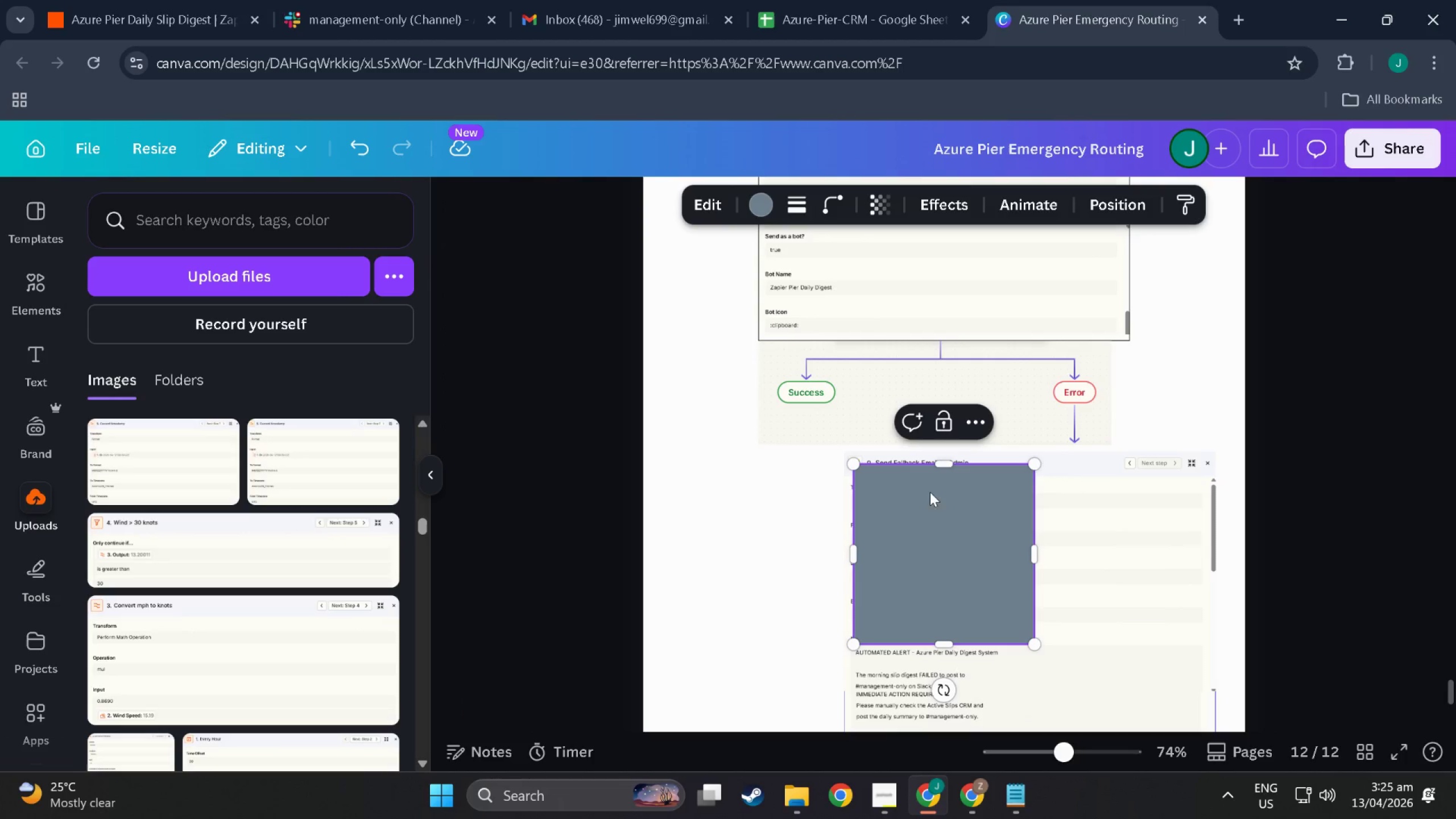 
left_click([934, 517])
 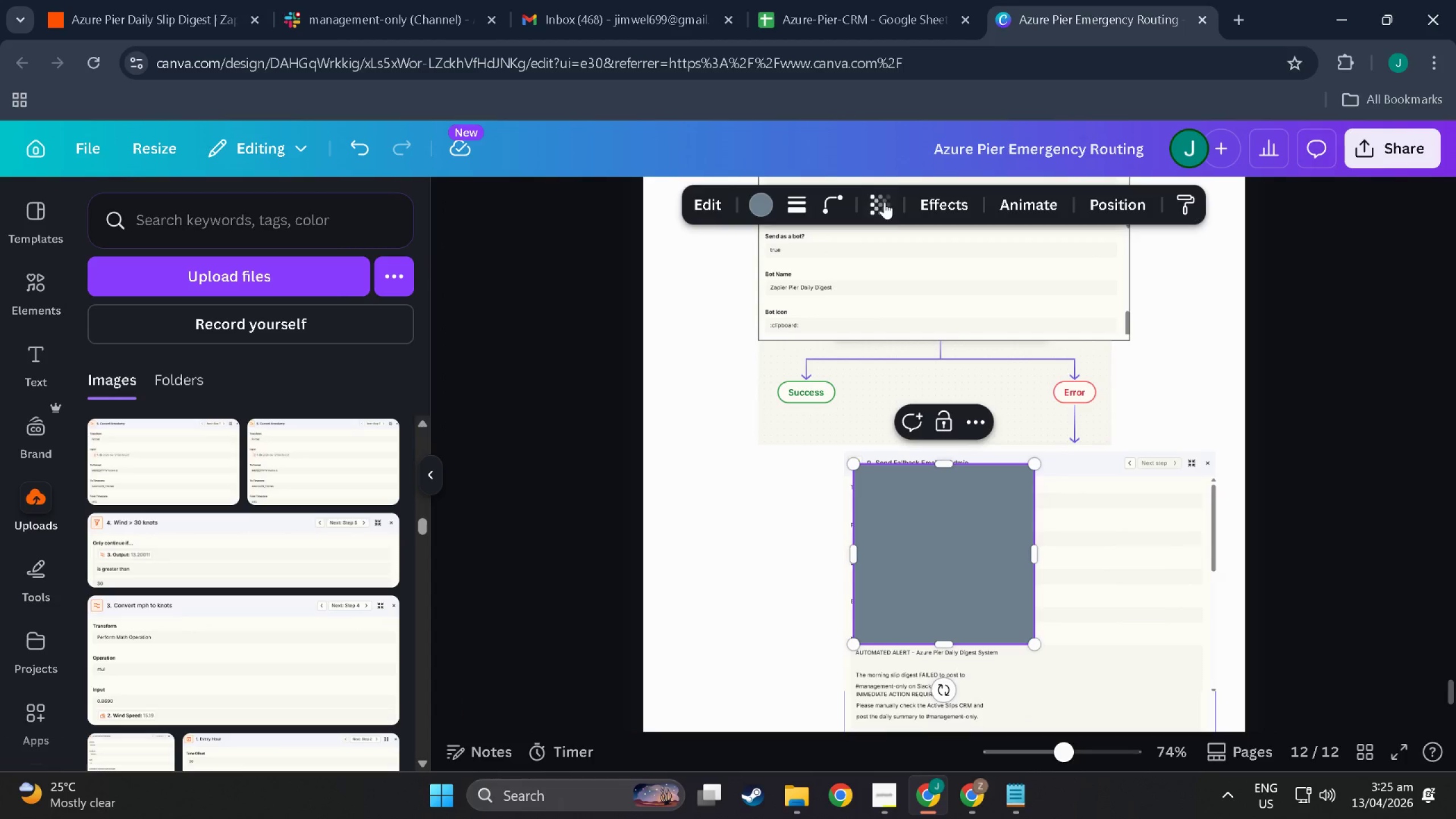 
left_click([891, 202])
 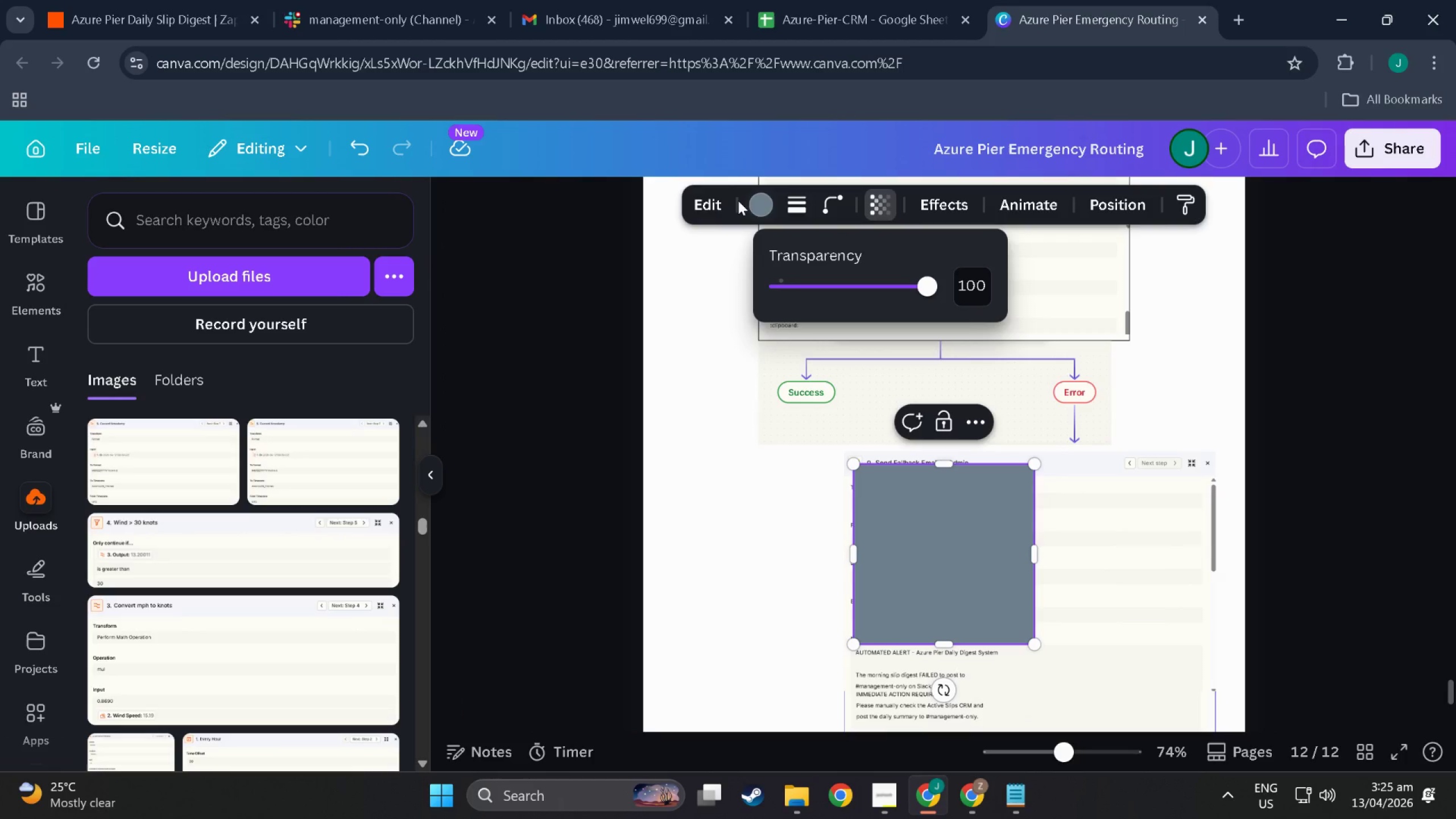 
left_click([766, 203])
 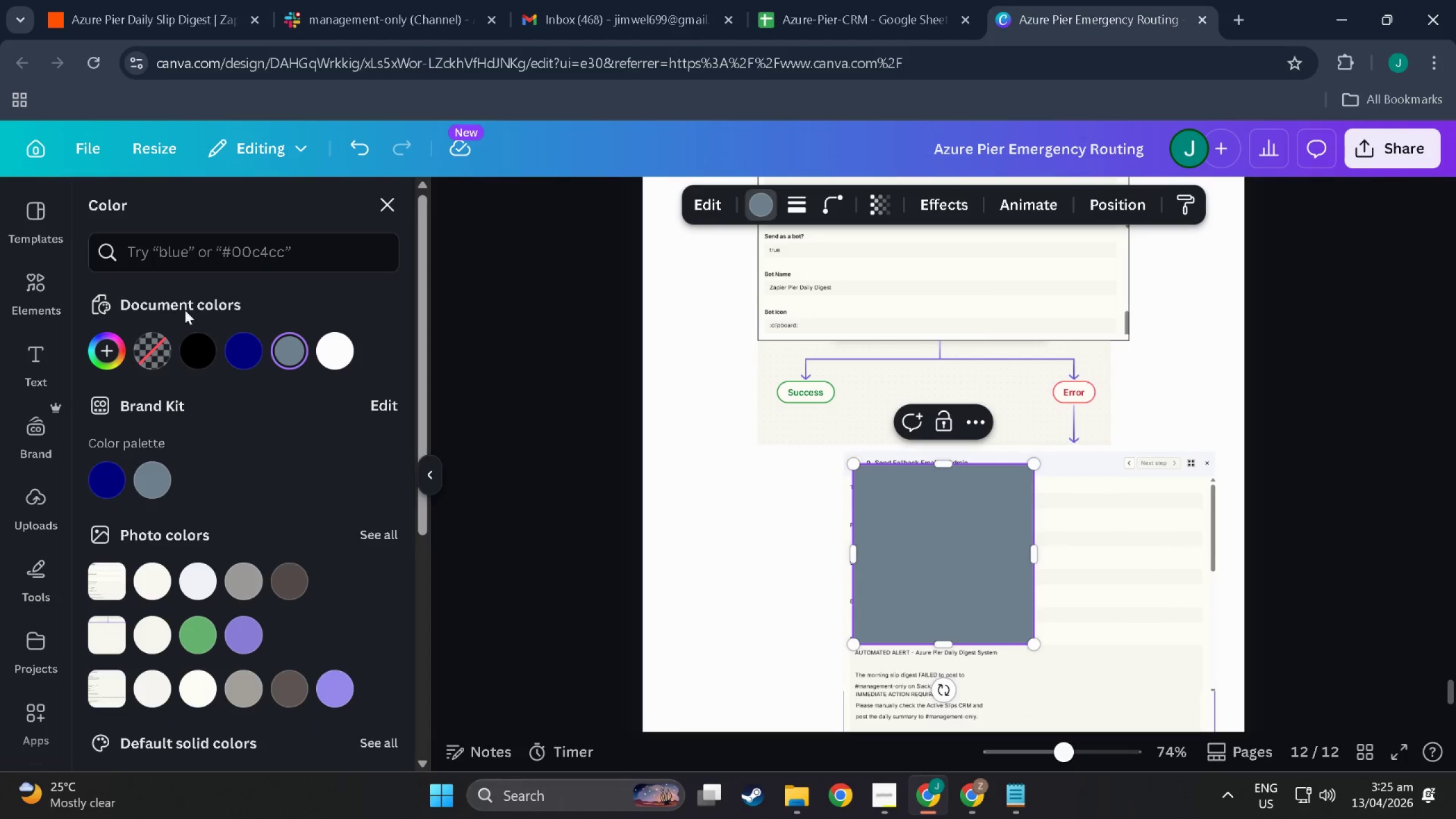 
left_click([152, 342])
 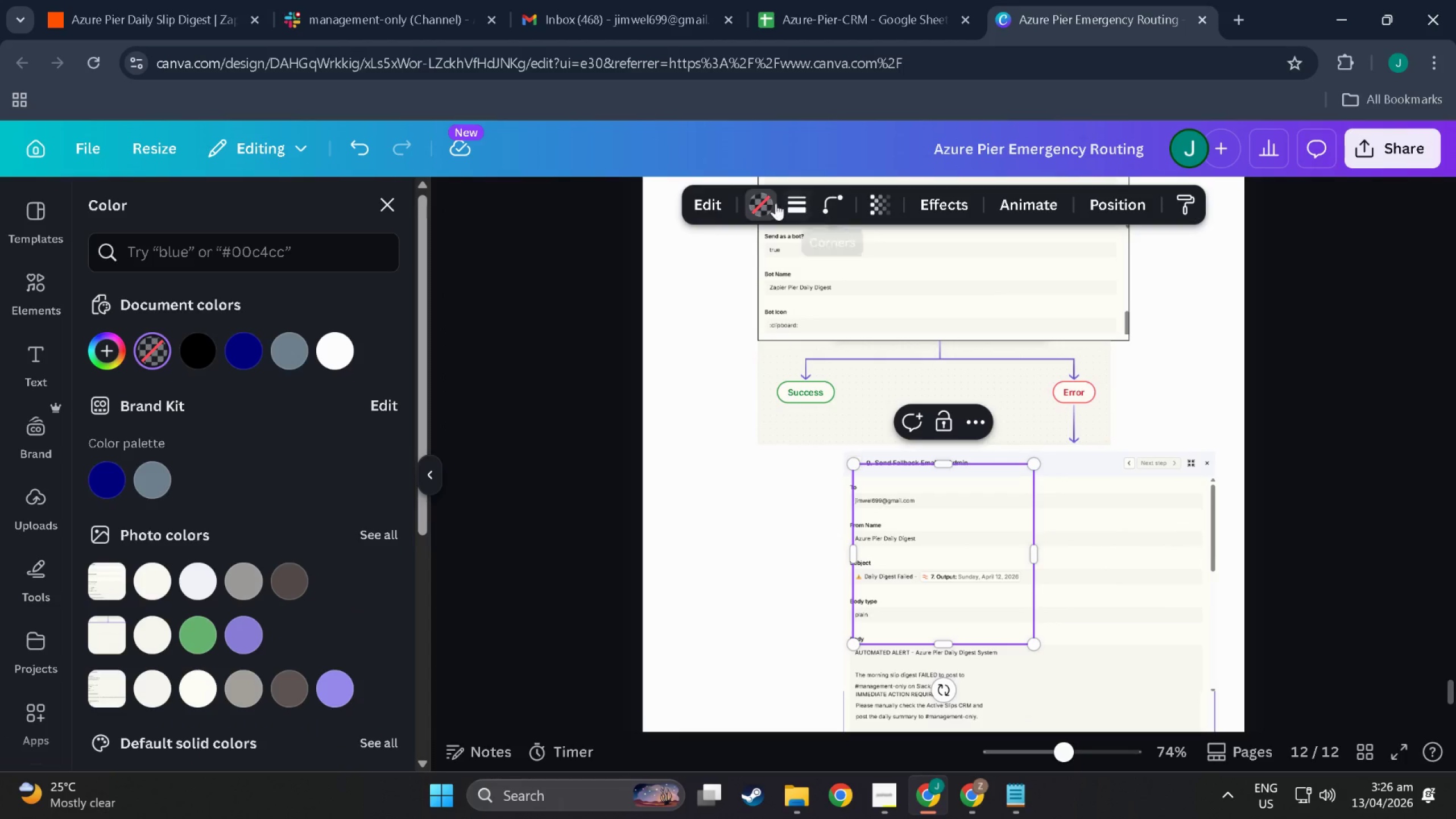 
left_click([788, 206])
 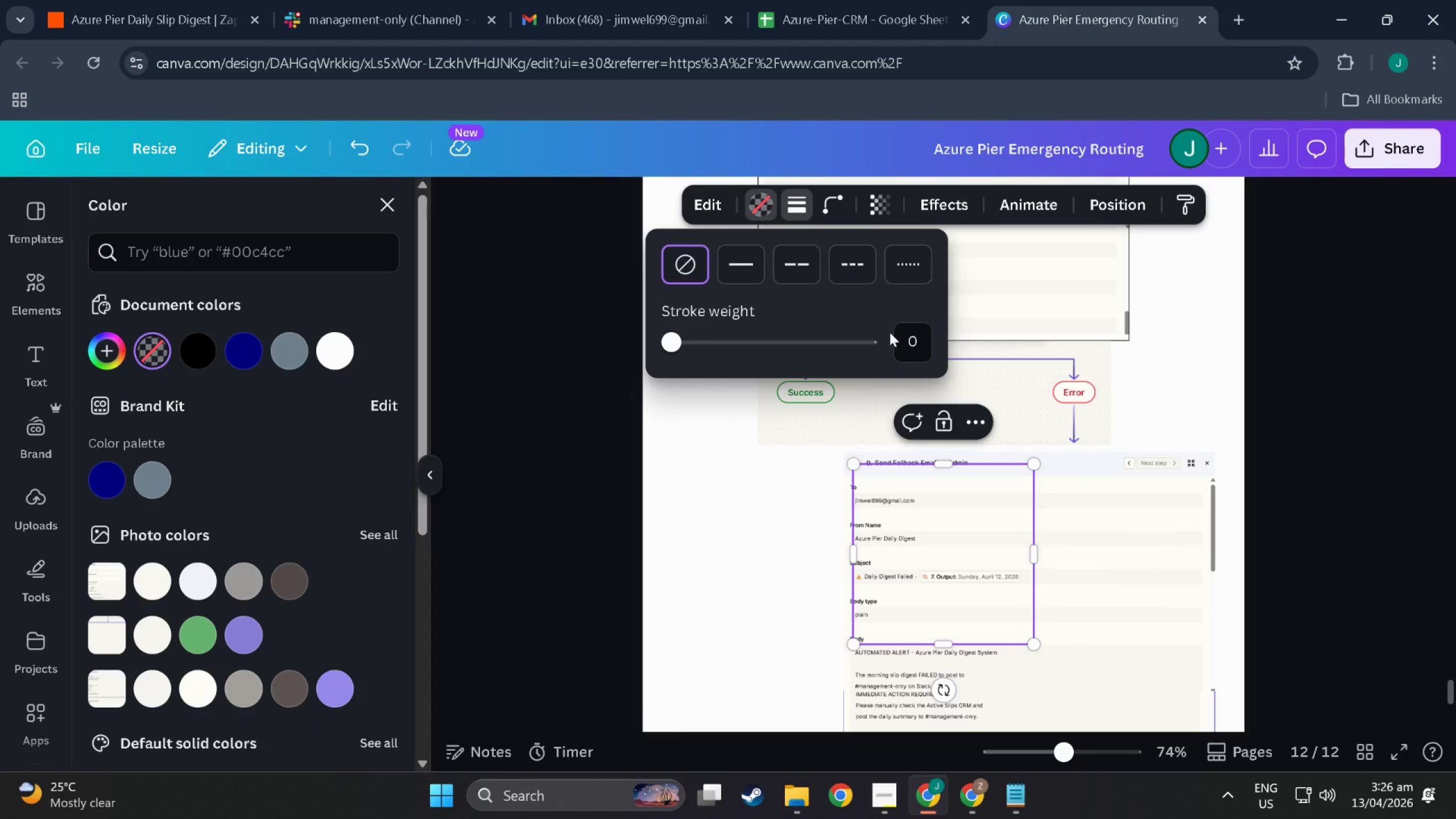 
left_click([916, 355])
 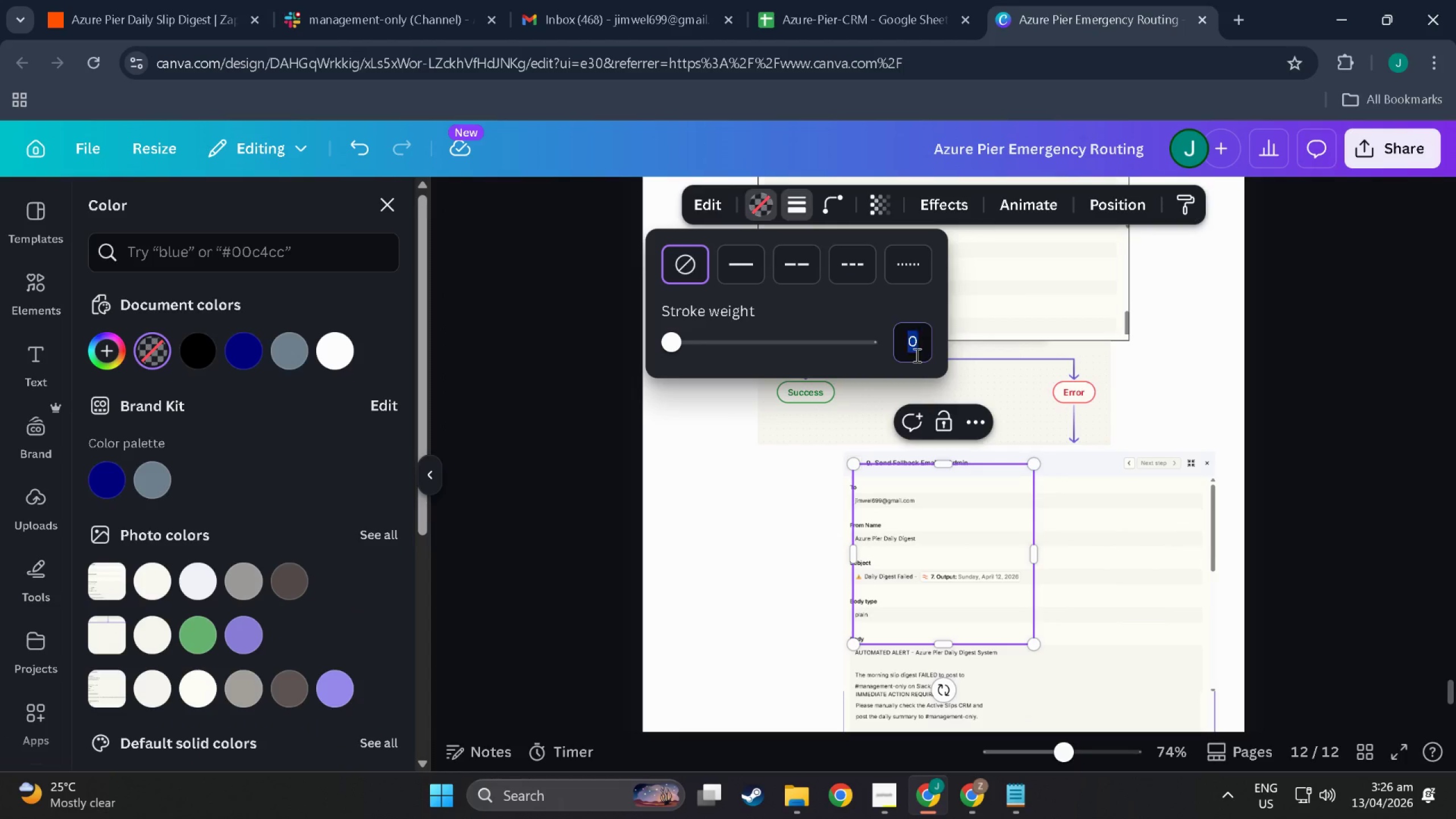 
key(1)
 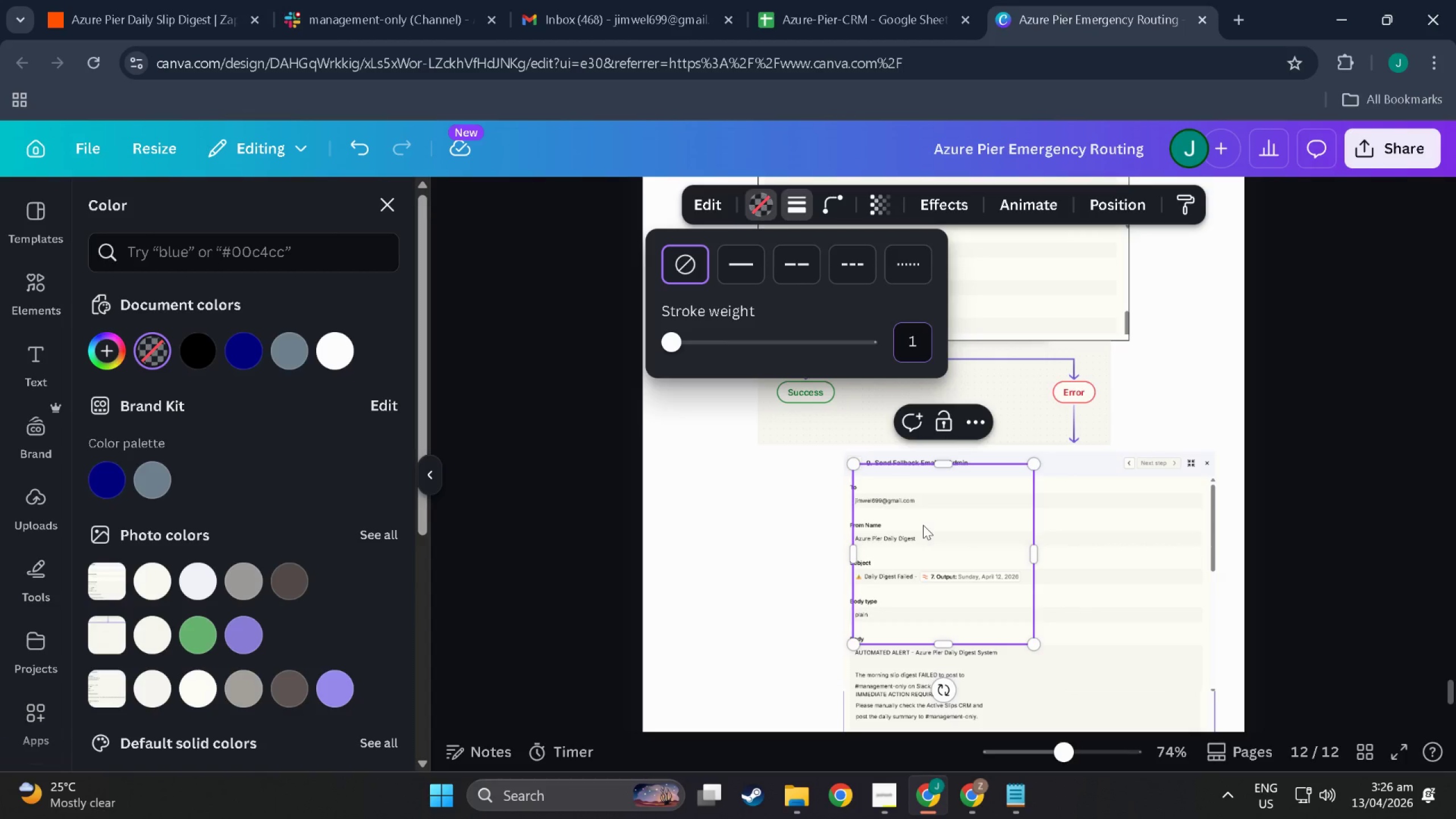 
key(NumpadEnter)
 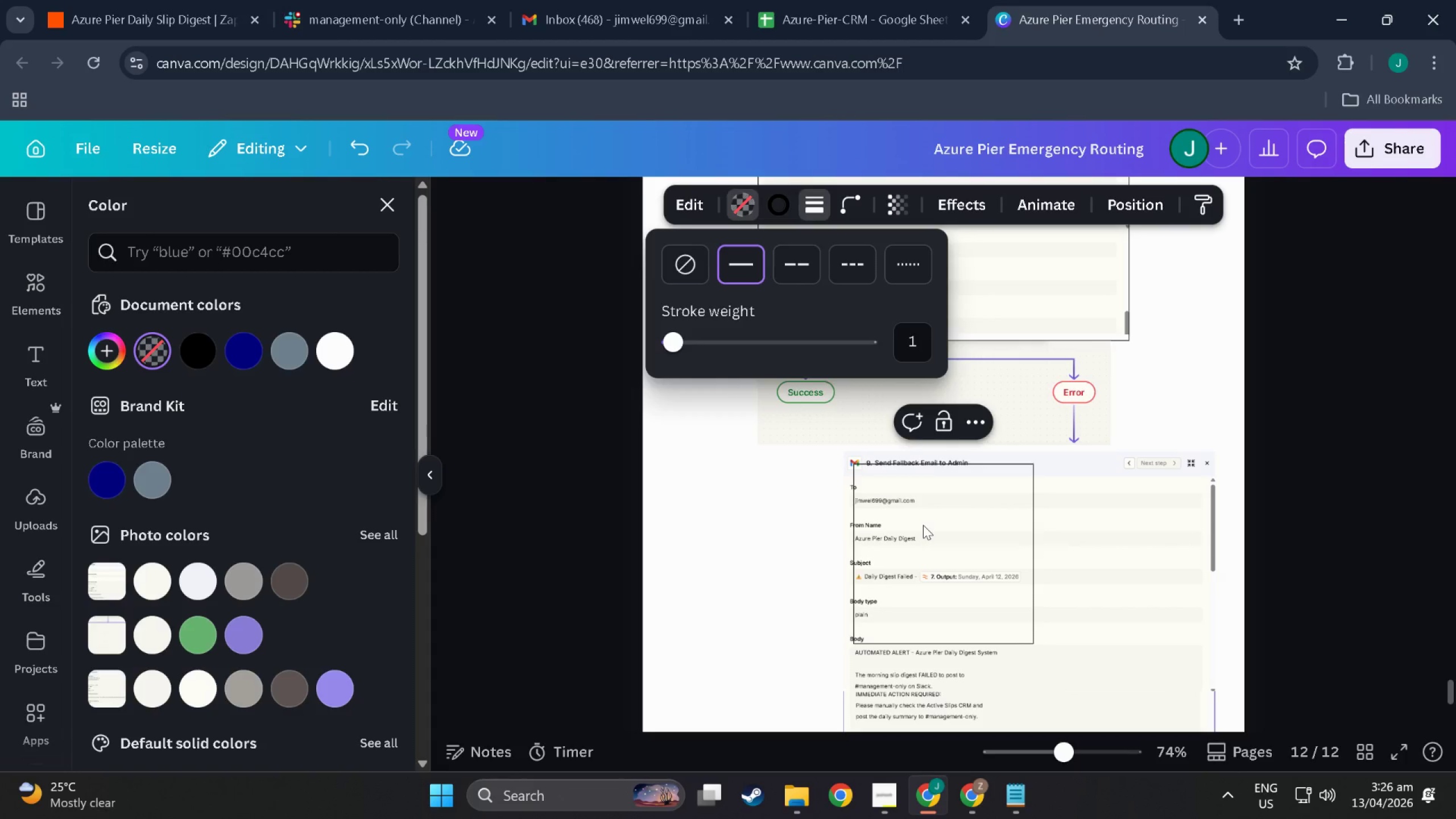 
left_click([923, 525])
 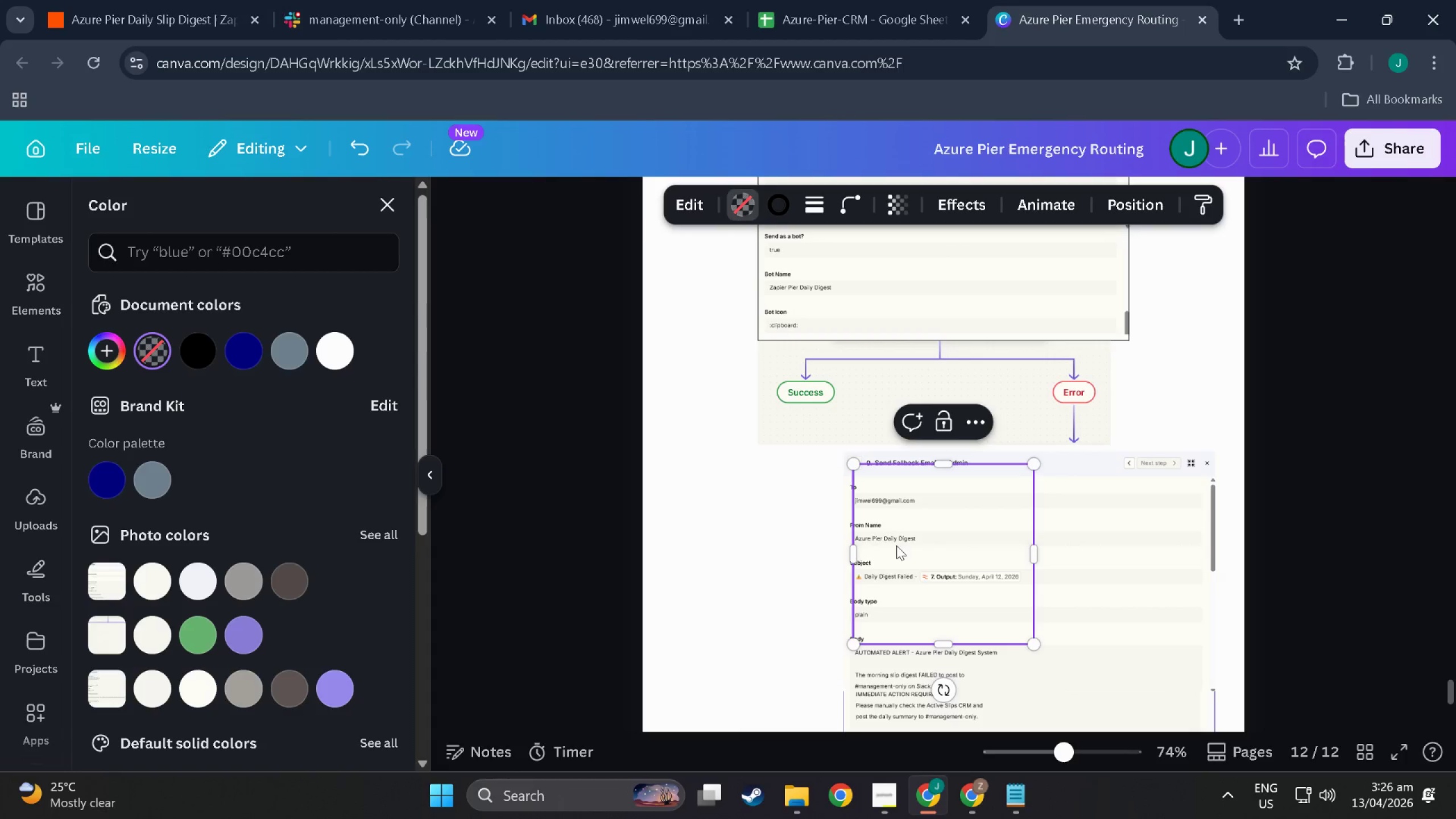 
left_click_drag(start_coordinate=[897, 545], to_coordinate=[887, 528])
 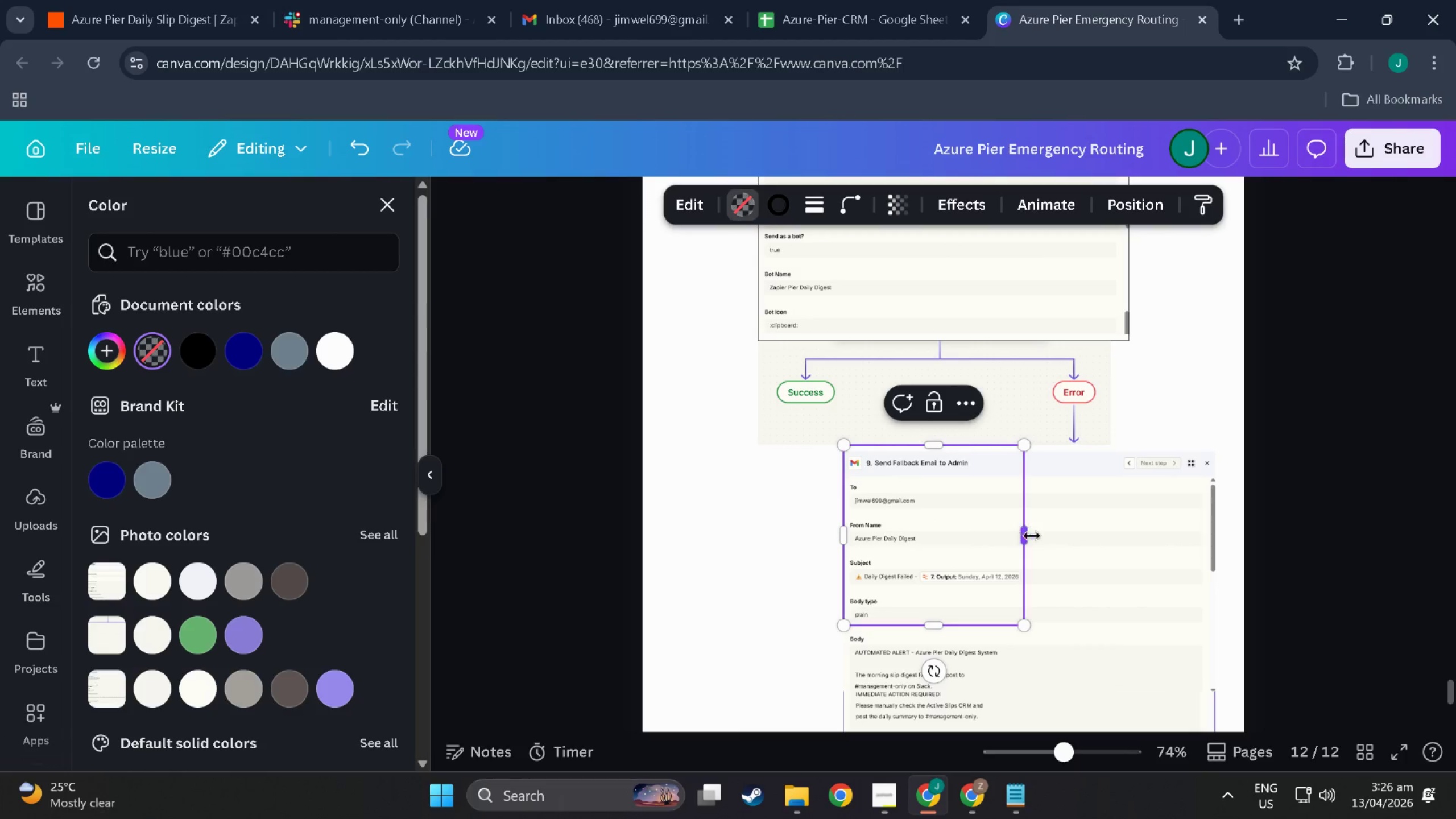 
left_click_drag(start_coordinate=[1032, 536], to_coordinate=[1186, 549])
 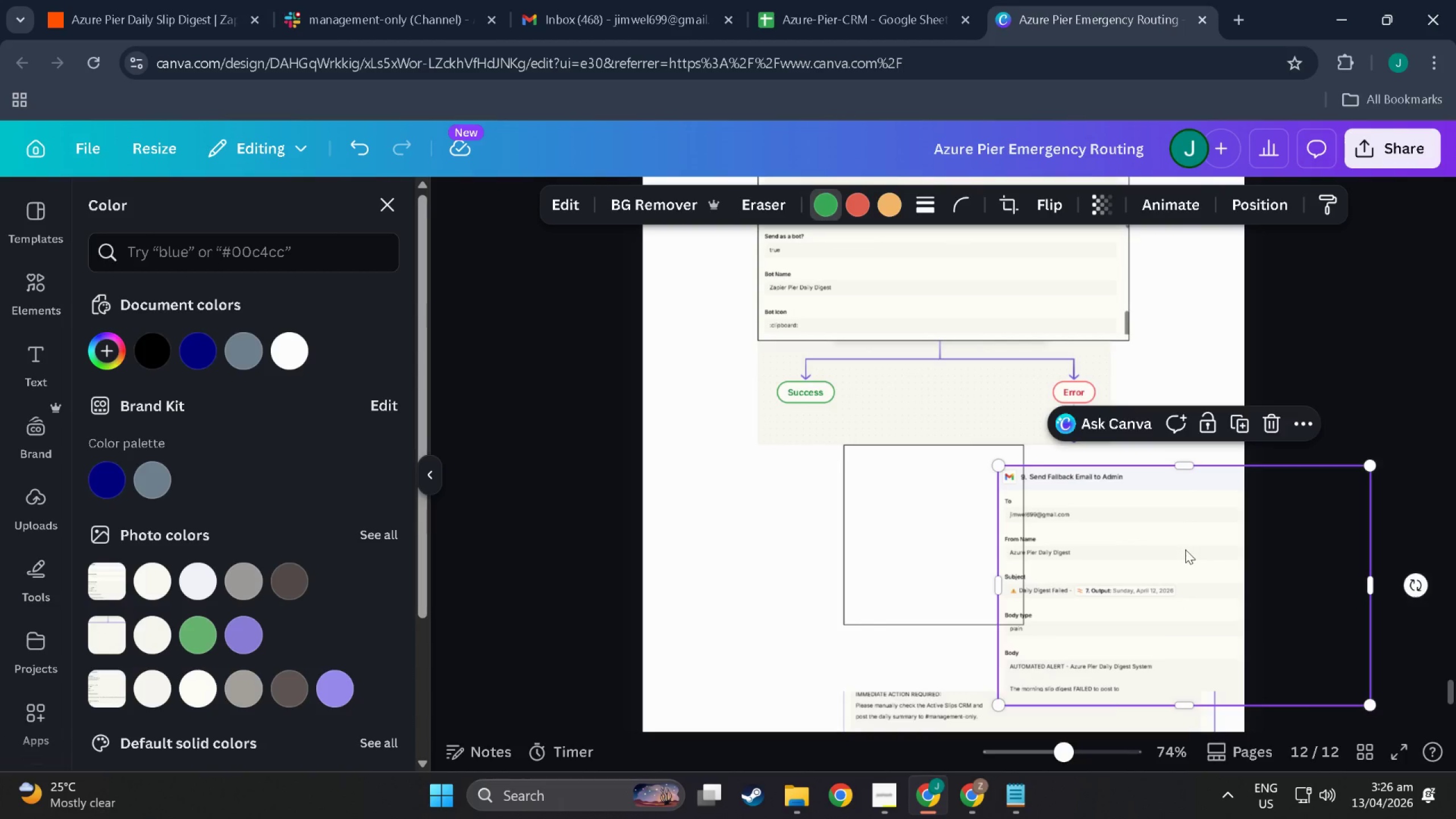 
key(Control+Z)
 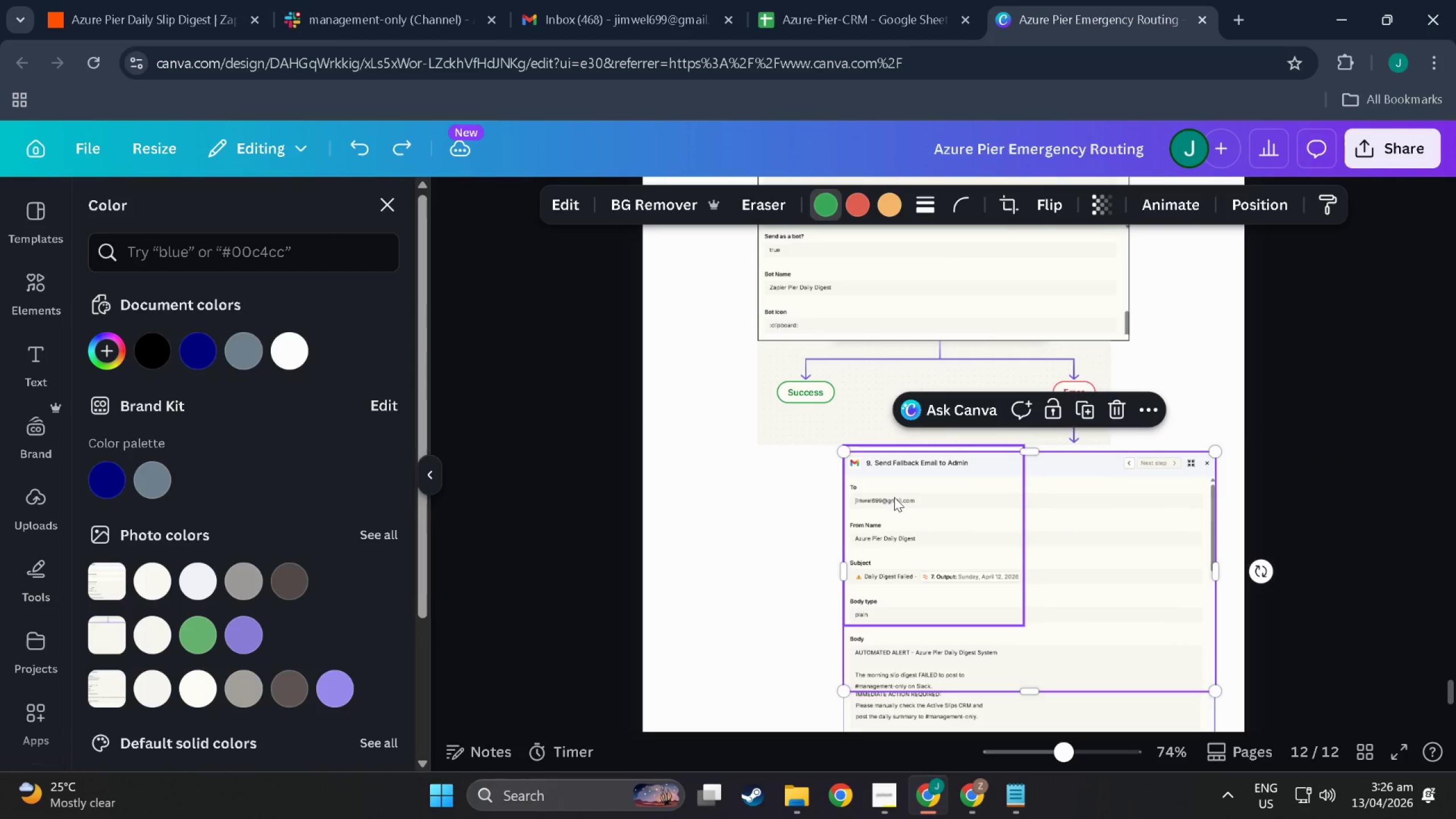 
left_click([894, 497])
 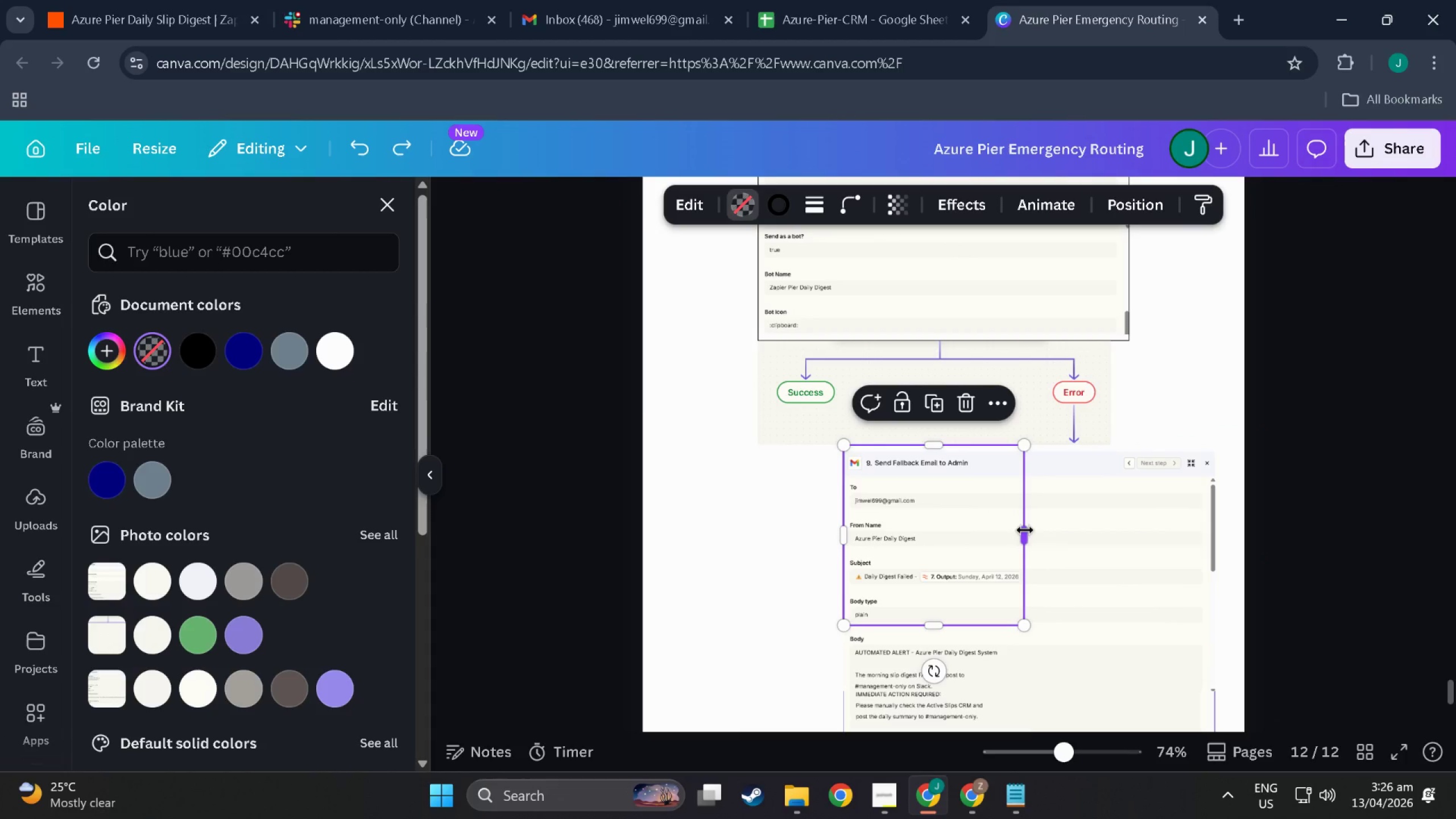 
left_click_drag(start_coordinate=[1025, 530], to_coordinate=[1215, 536])
 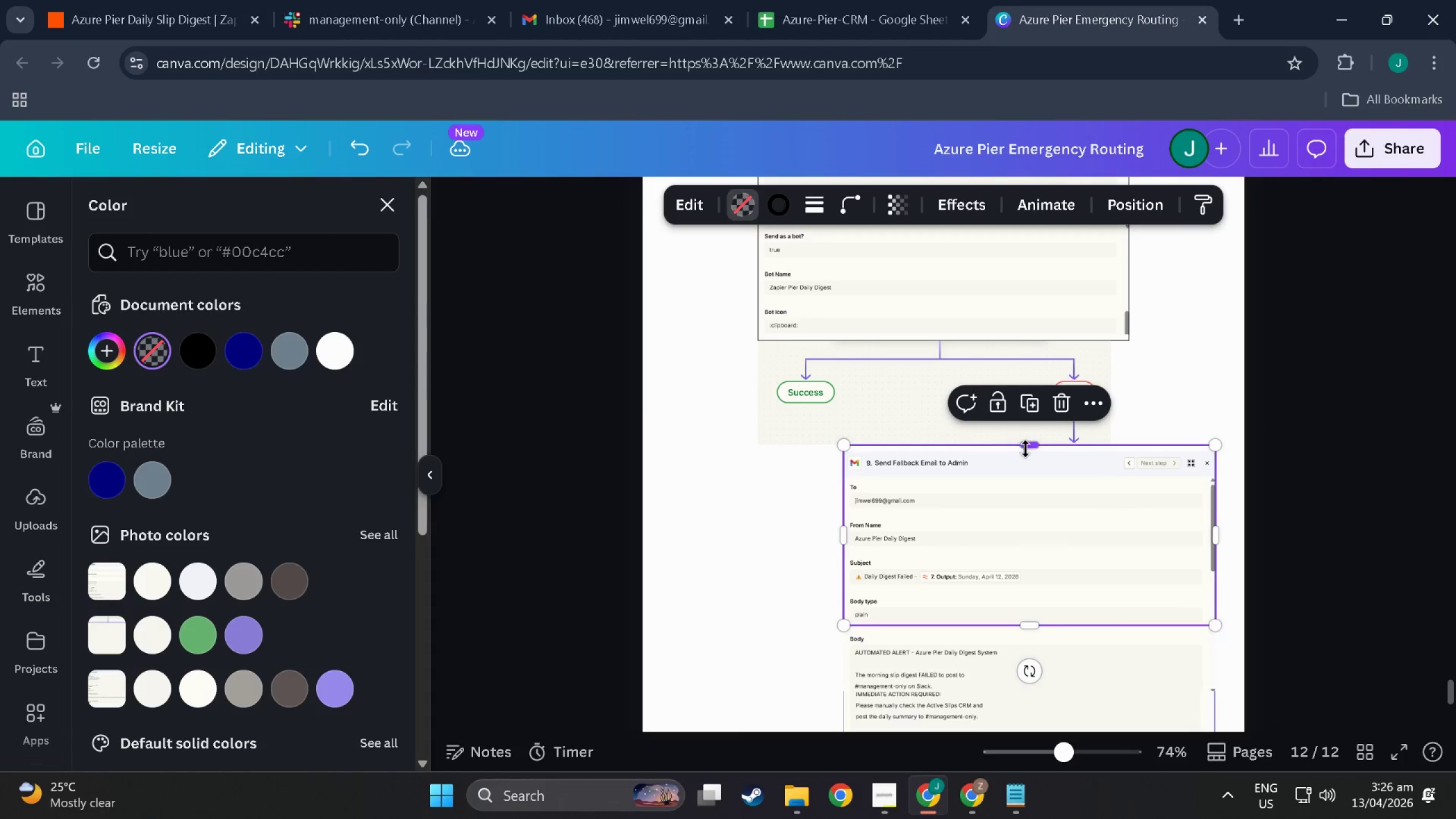 
left_click_drag(start_coordinate=[1025, 449], to_coordinate=[1027, 454])
 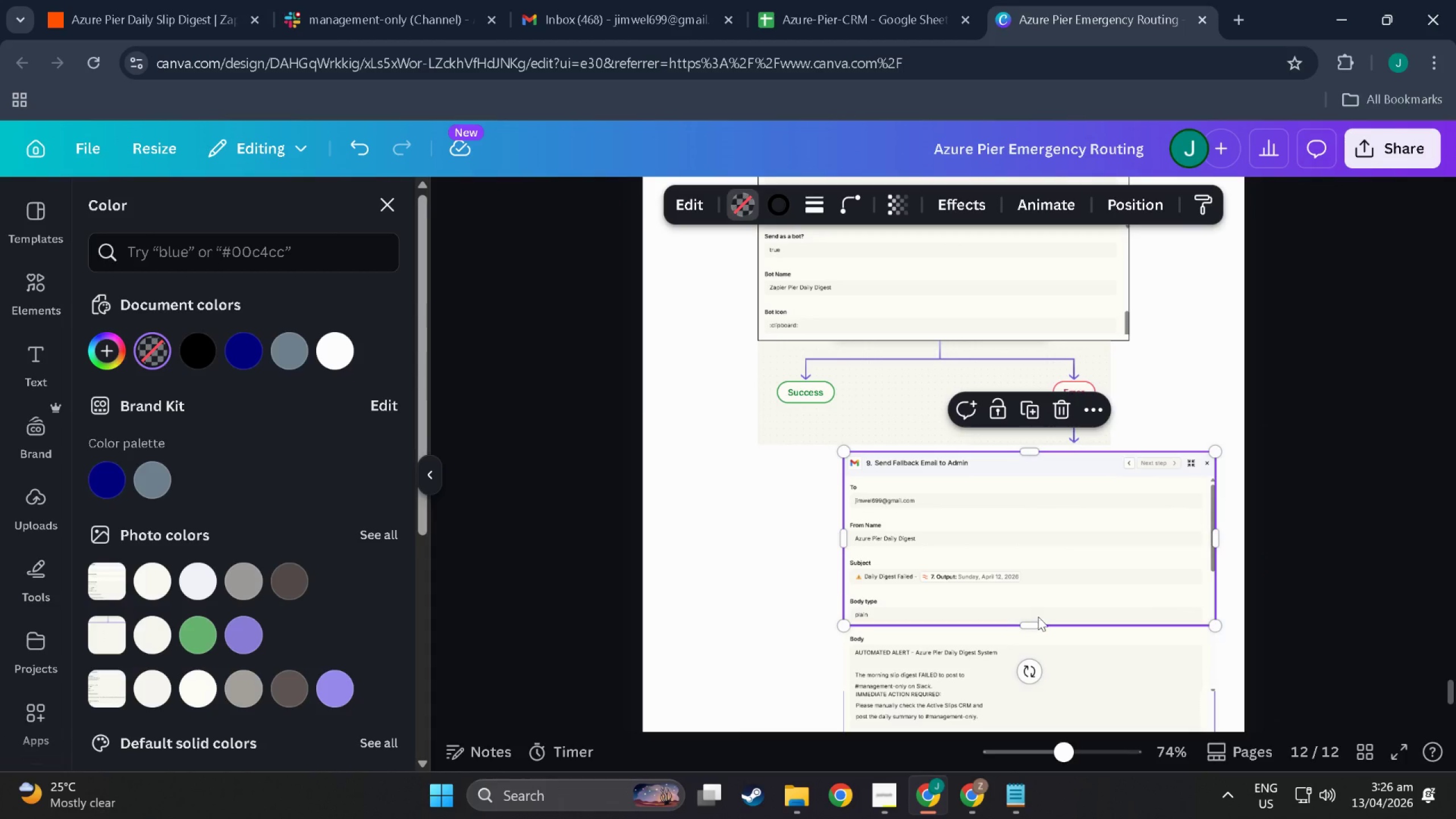 
left_click_drag(start_coordinate=[1036, 620], to_coordinate=[1036, 632])
 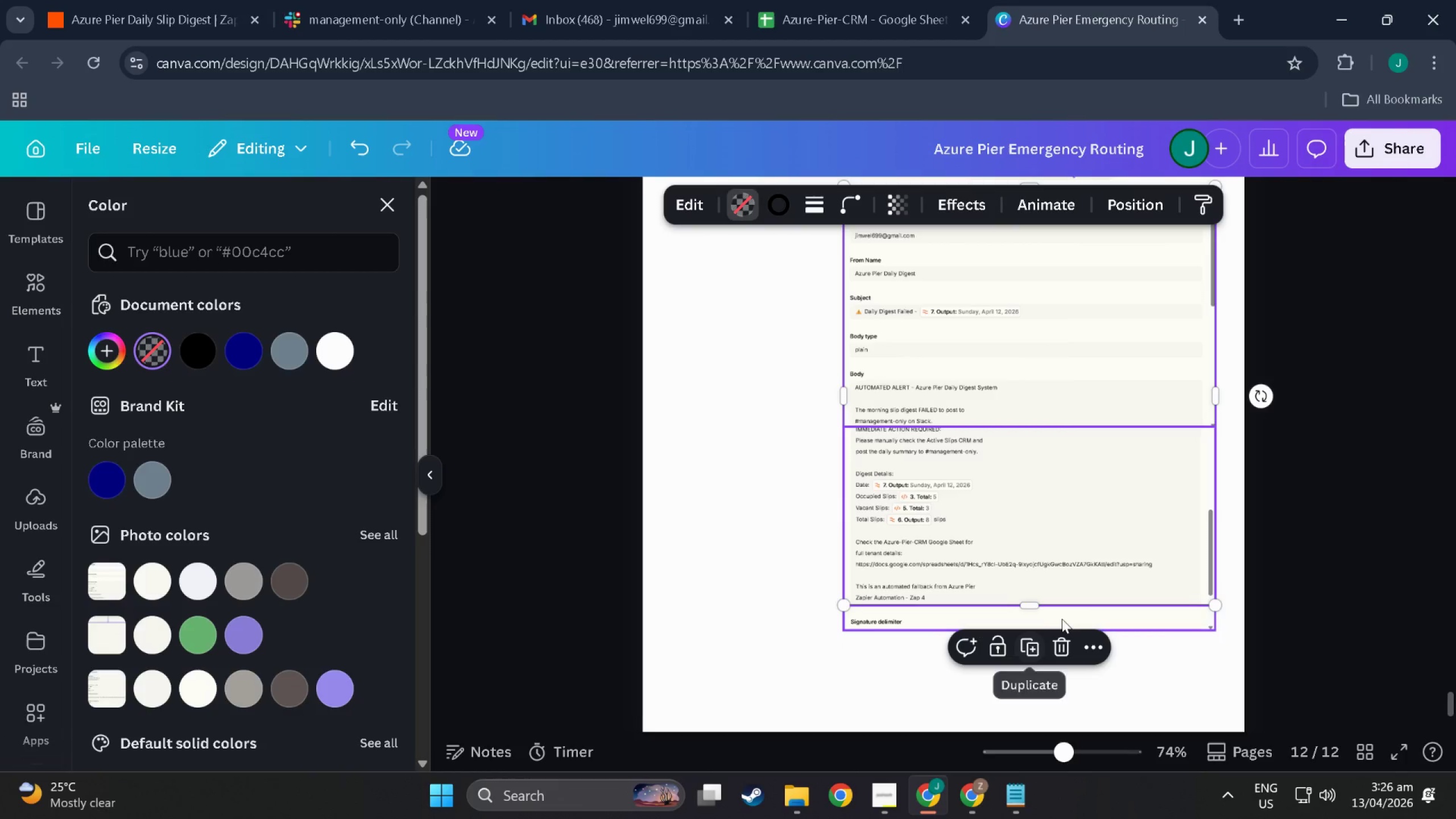 
scroll: coordinate [1036, 621], scroll_direction: down, amount: 8.0
 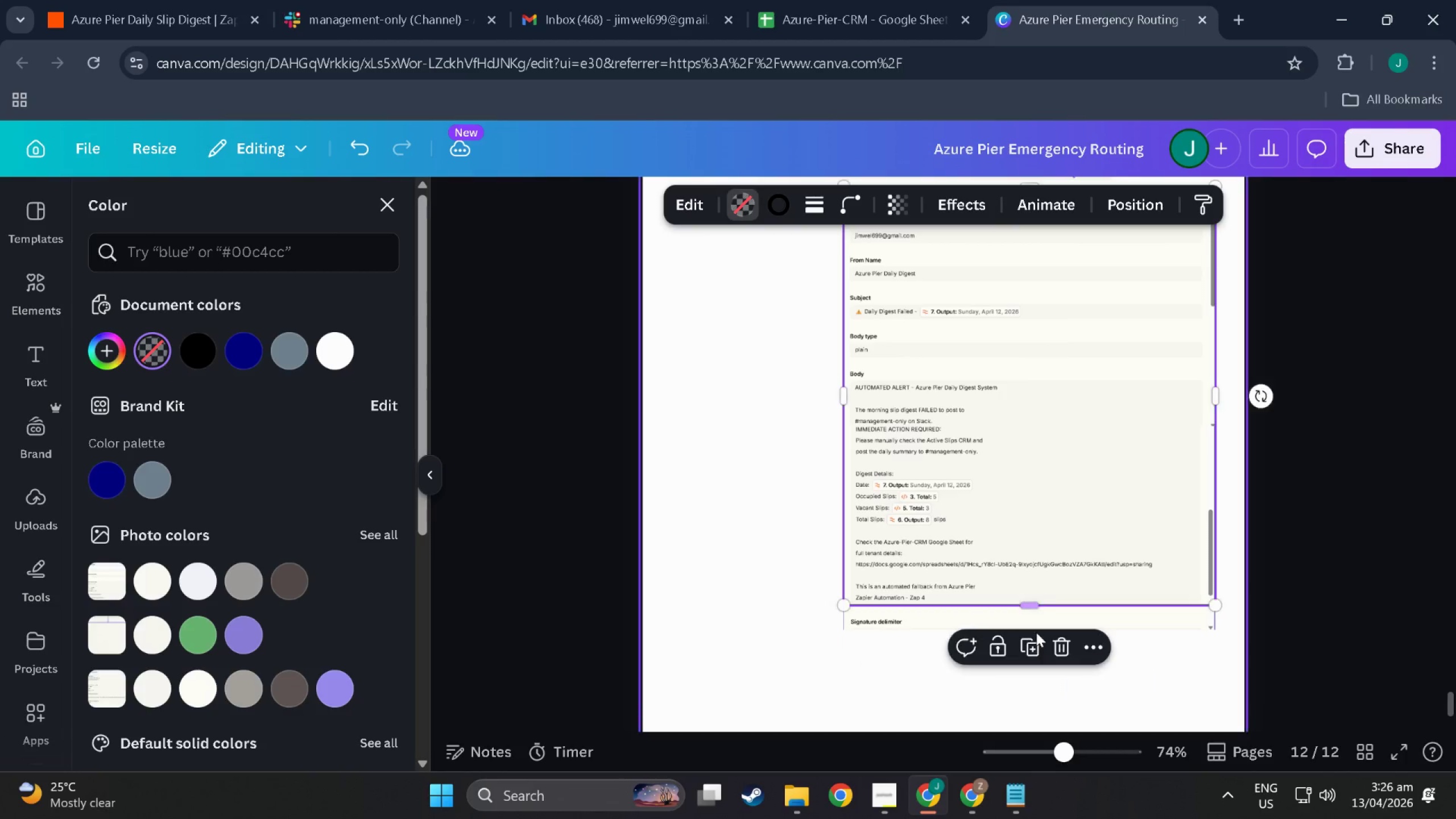 
left_click([1073, 617])
 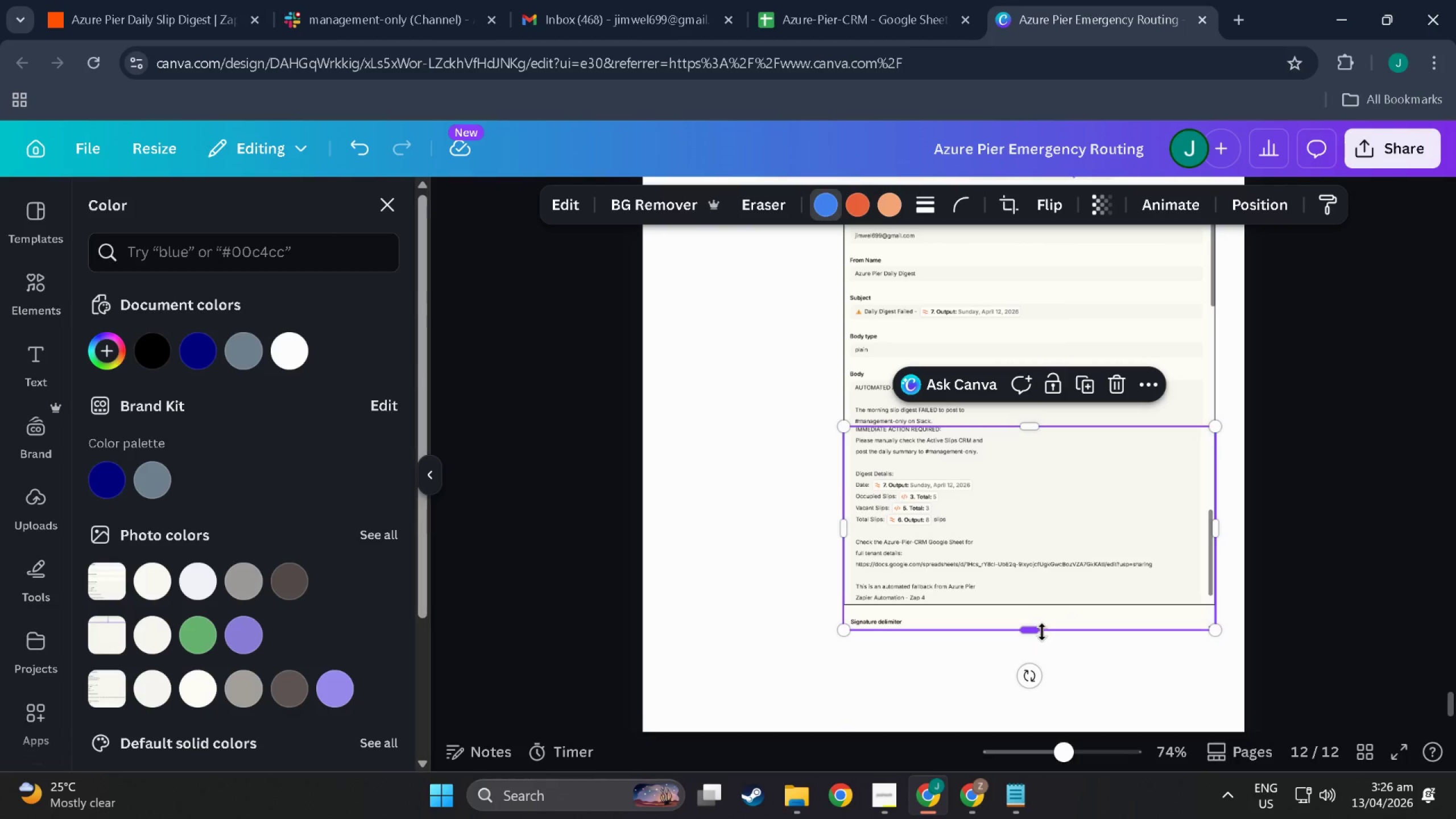 
left_click_drag(start_coordinate=[1039, 632], to_coordinate=[1036, 607])
 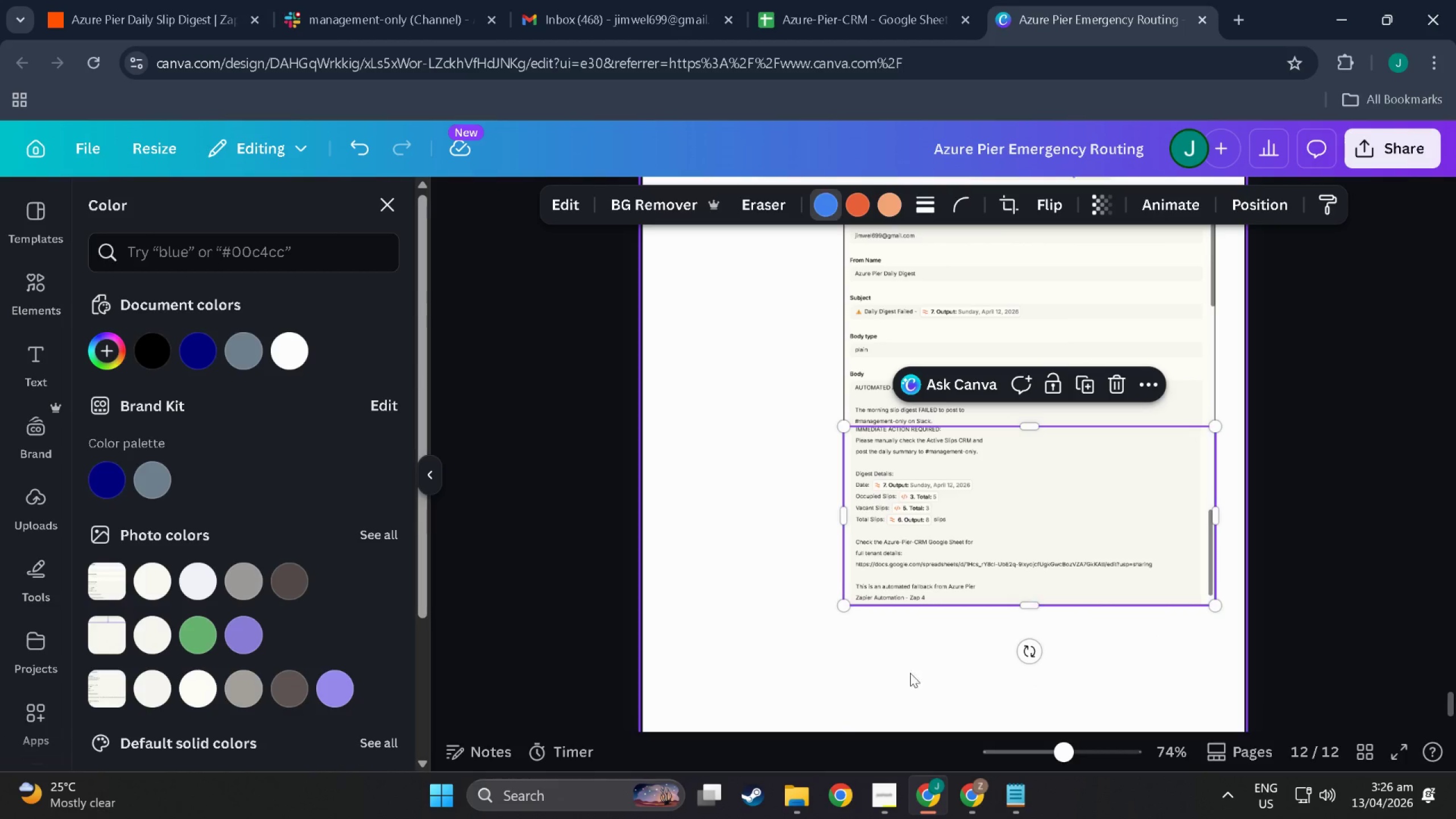 
left_click([895, 677])
 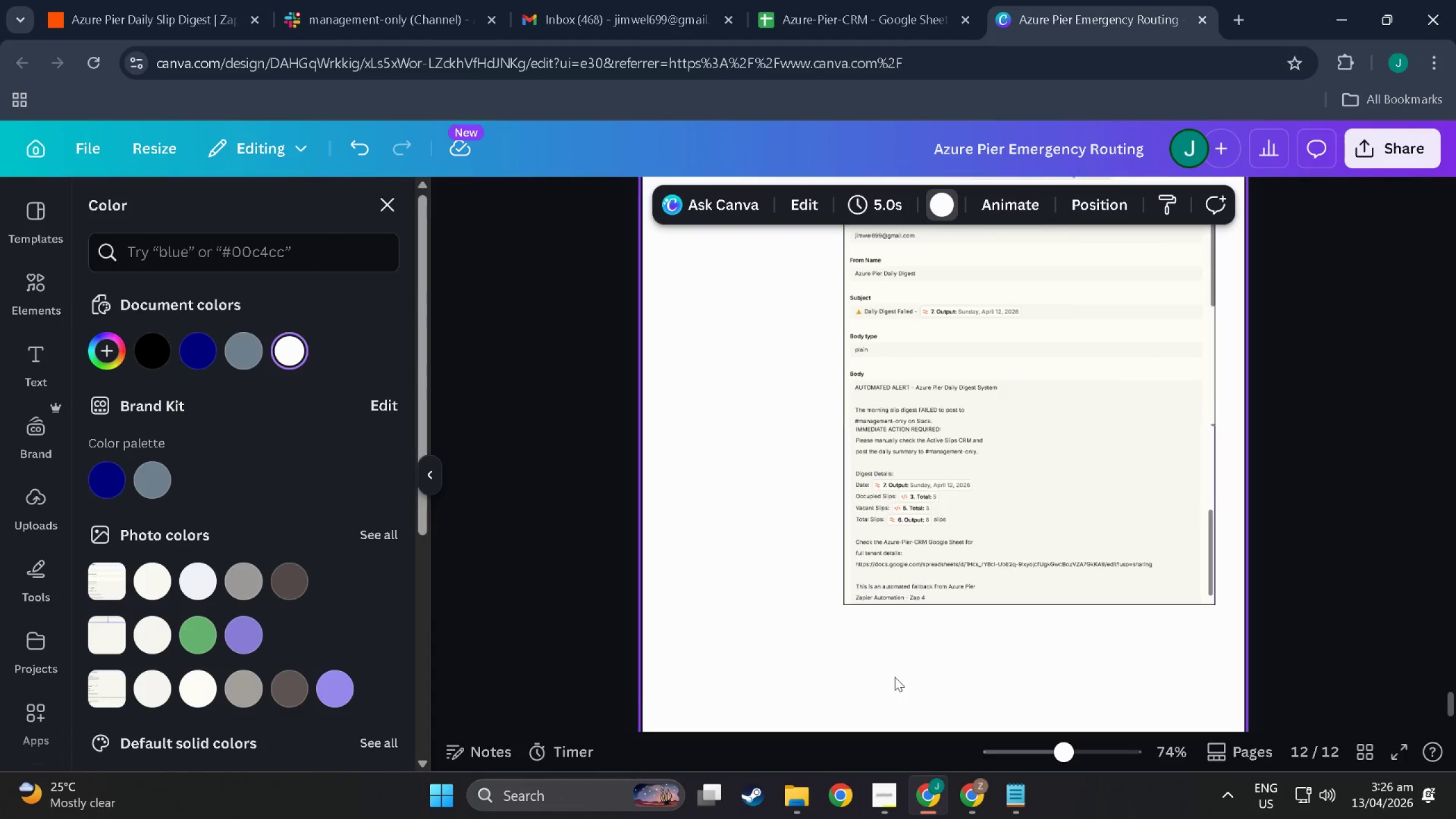 
left_click([1079, 554])
 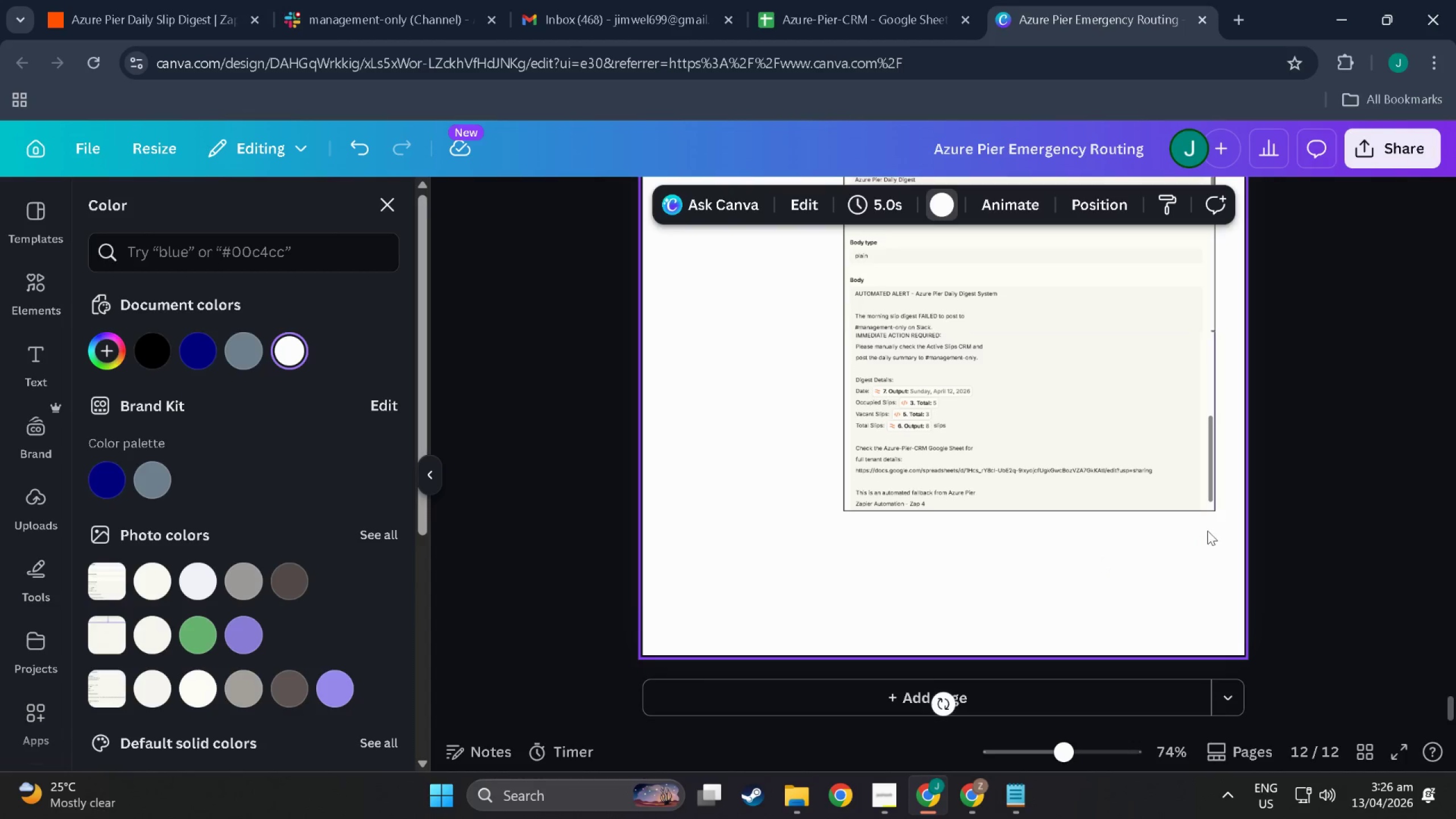 
scroll: coordinate [722, 599], scroll_direction: down, amount: 6.0
 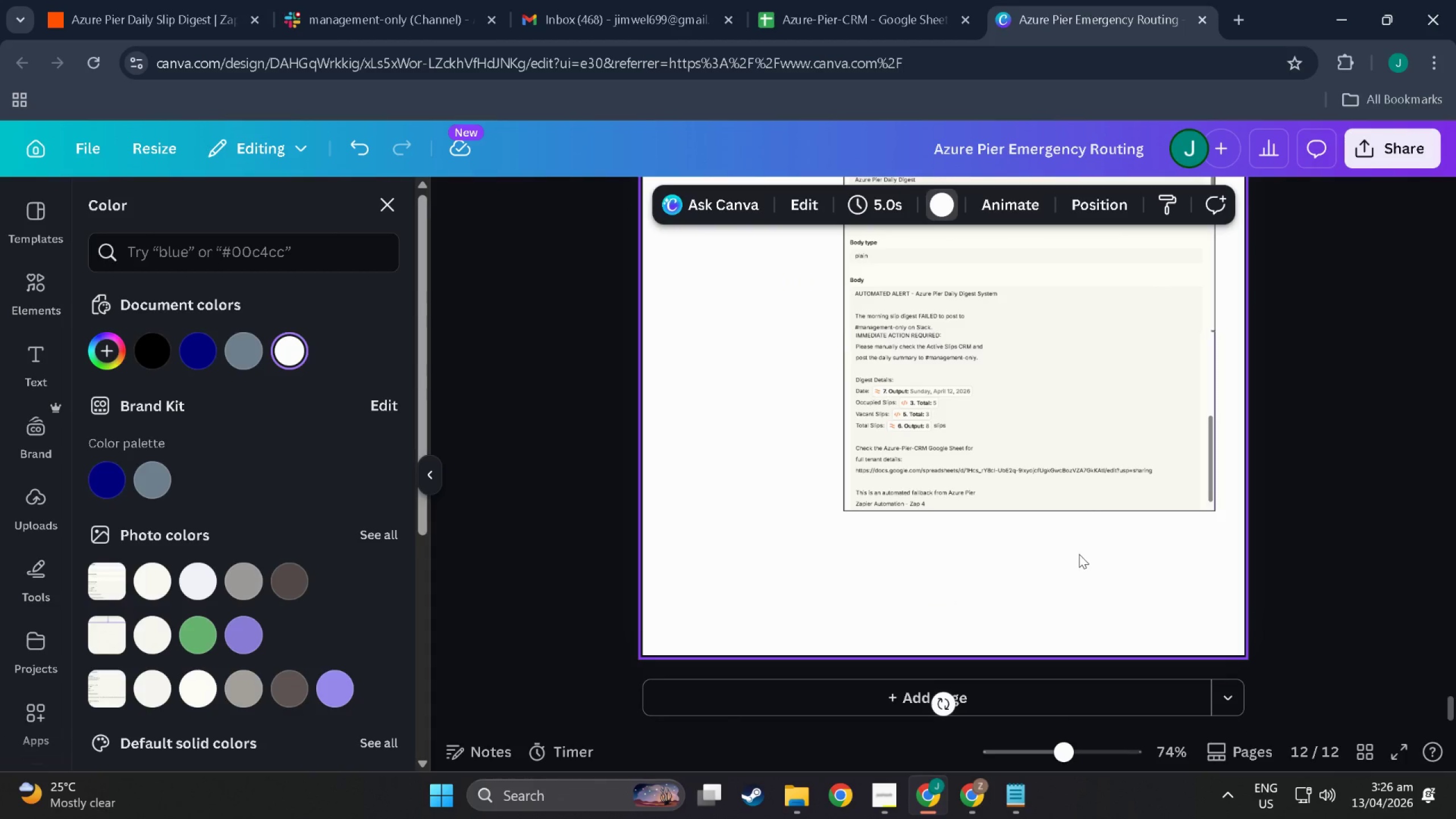 
double_click([1227, 516])
 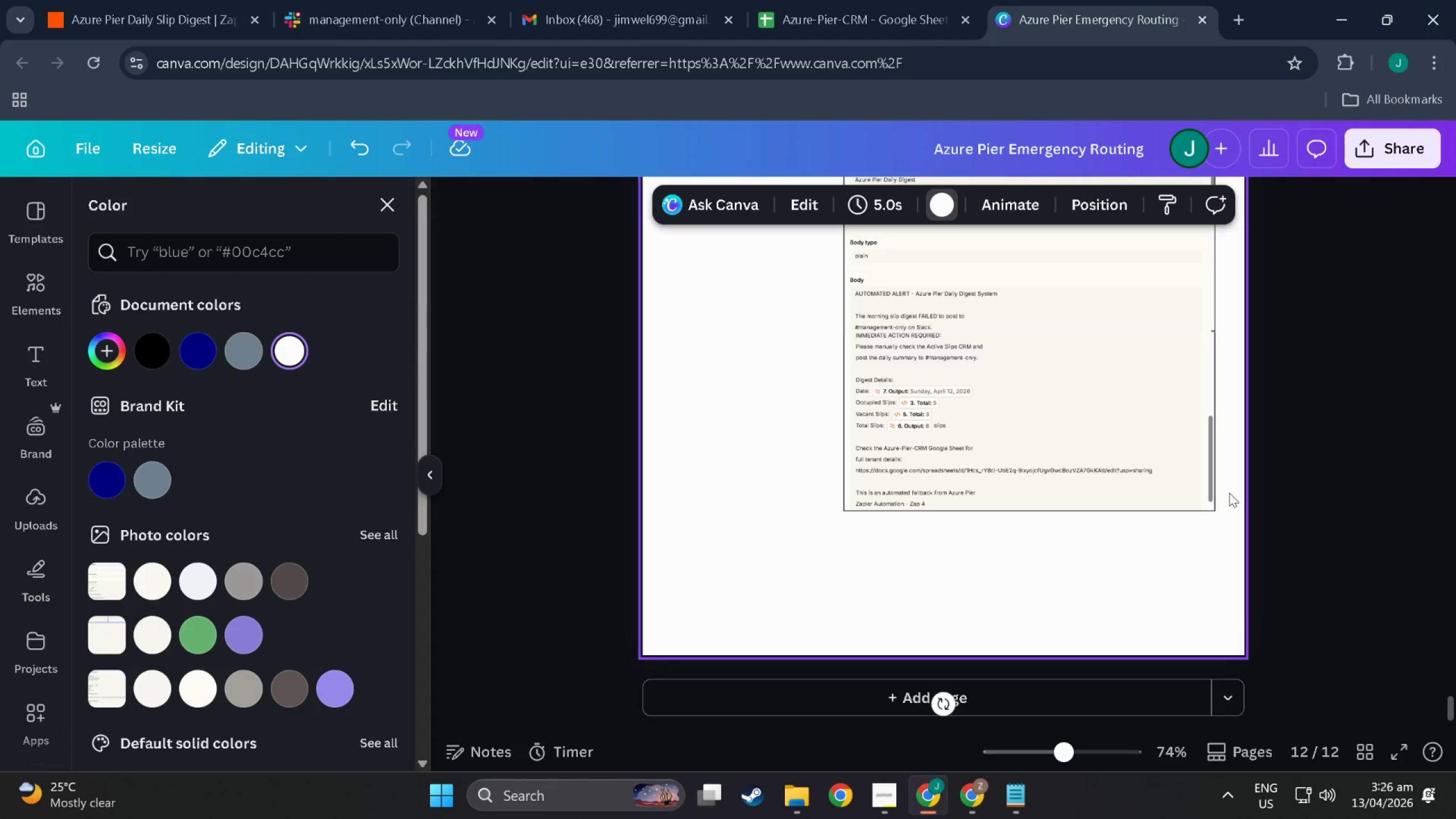 
triple_click([1229, 493])
 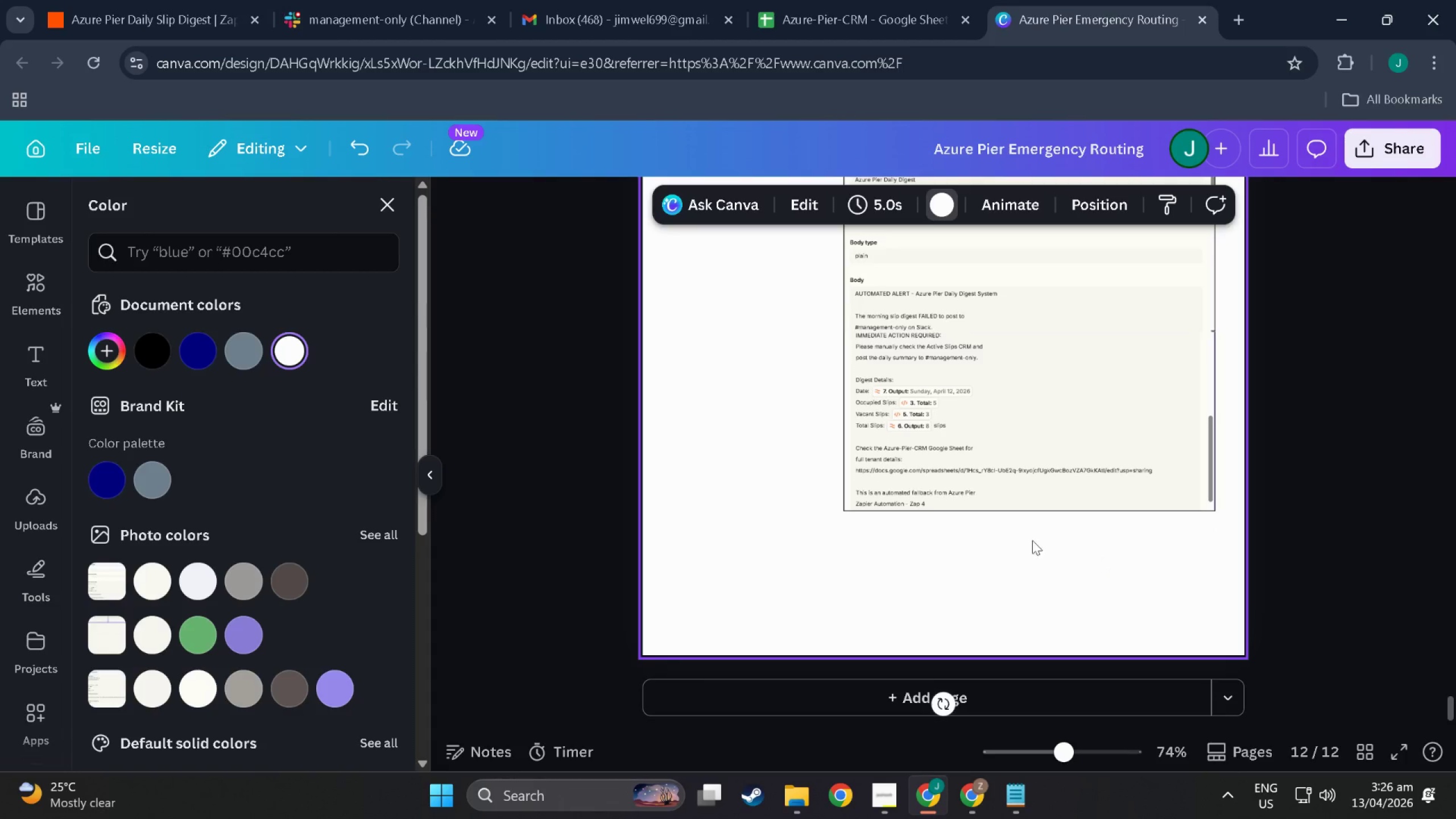 
scroll: coordinate [970, 544], scroll_direction: down, amount: 3.0
 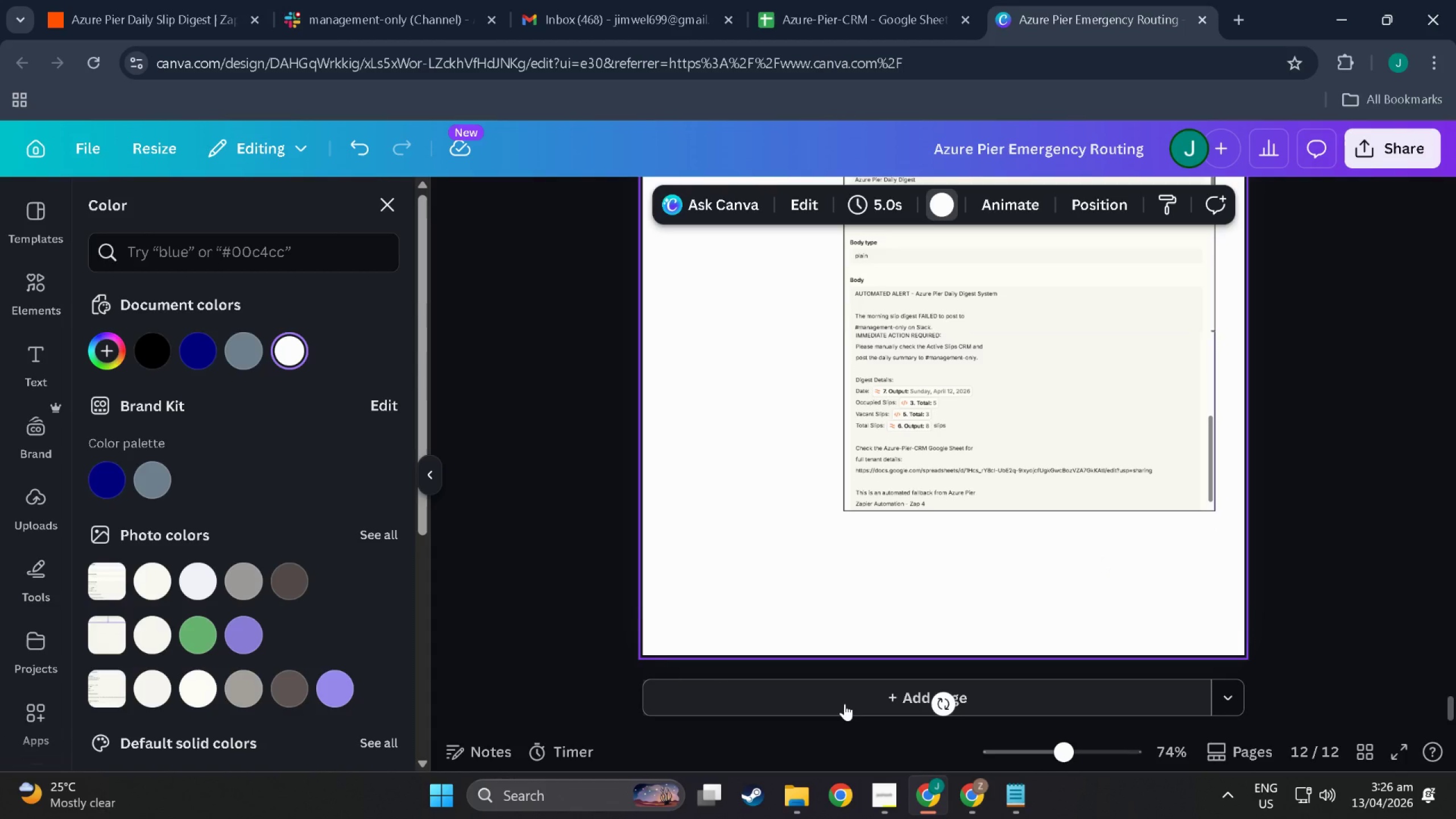 
scroll: coordinate [600, 470], scroll_direction: up, amount: 12.0
 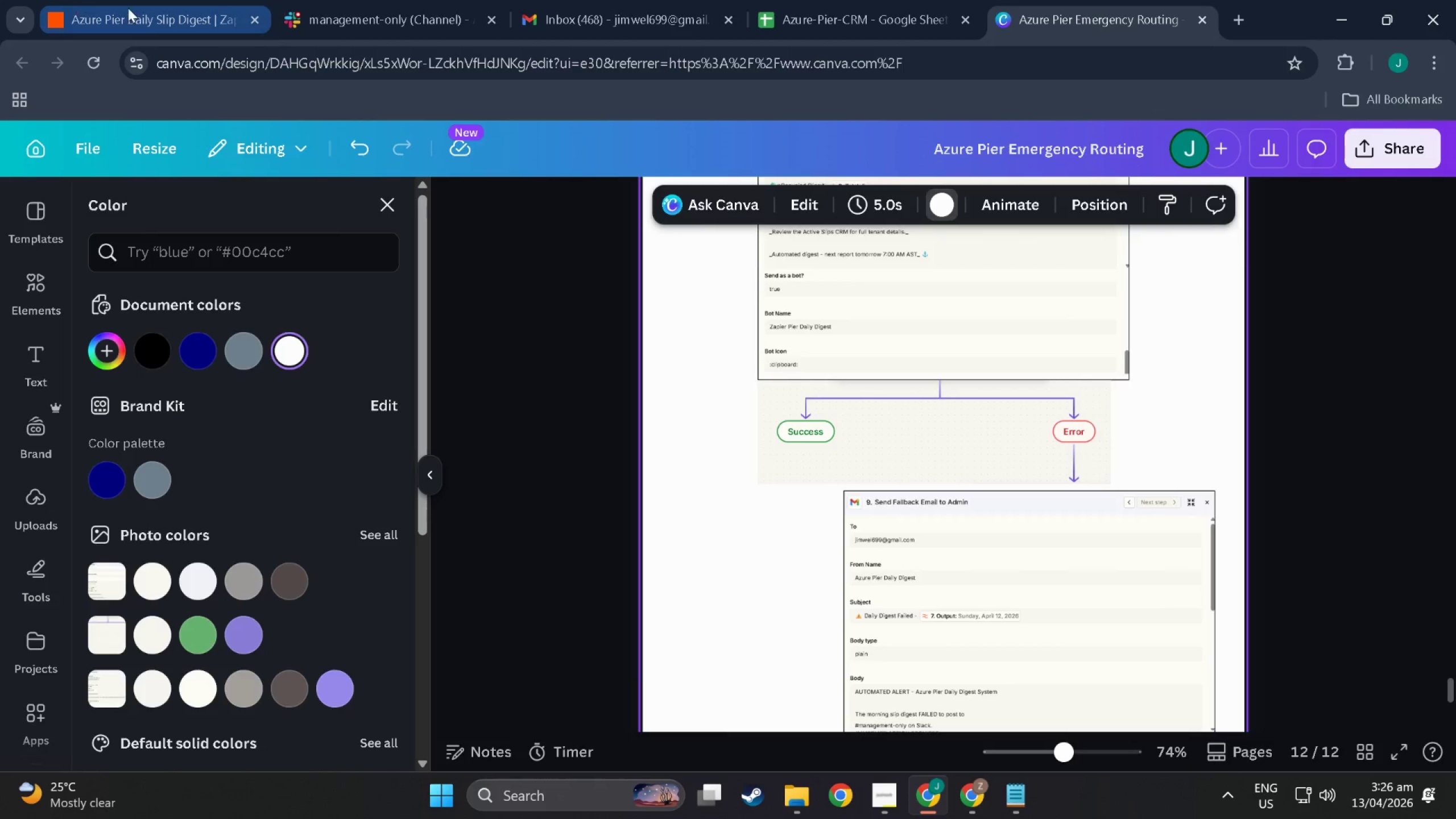 
left_click([131, 8])
 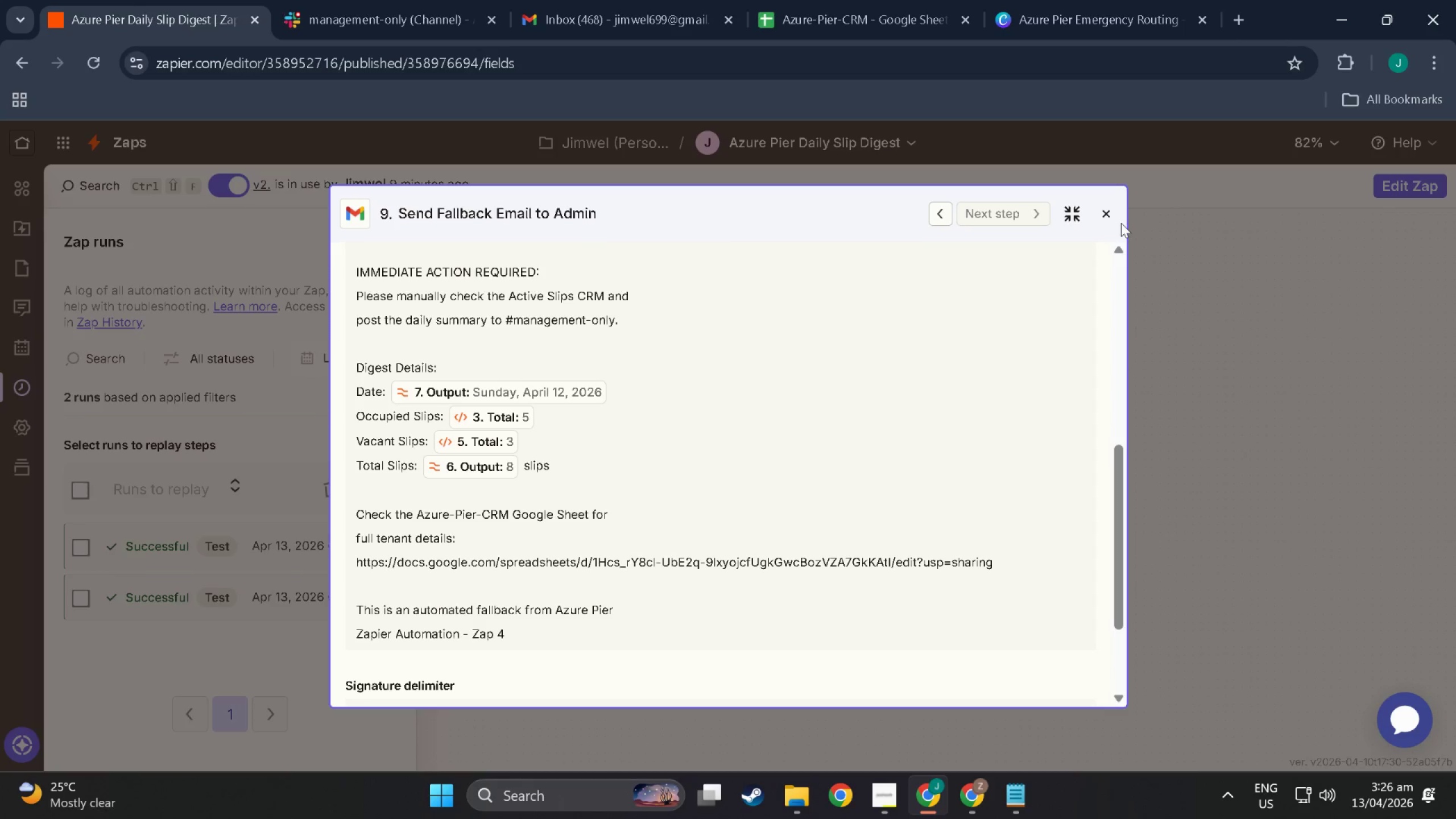 
left_click([1111, 211])
 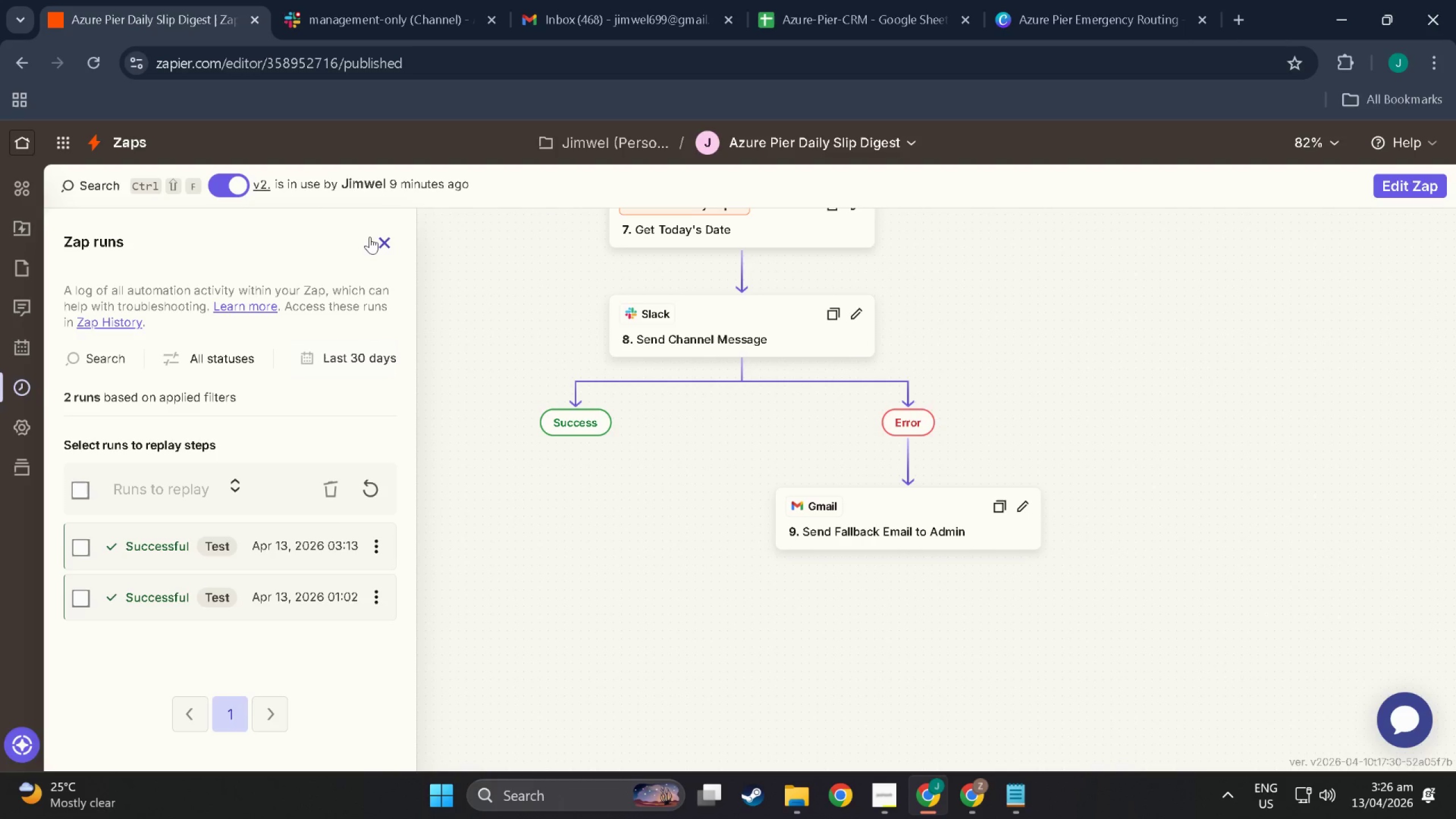 
mouse_move([34, 202])
 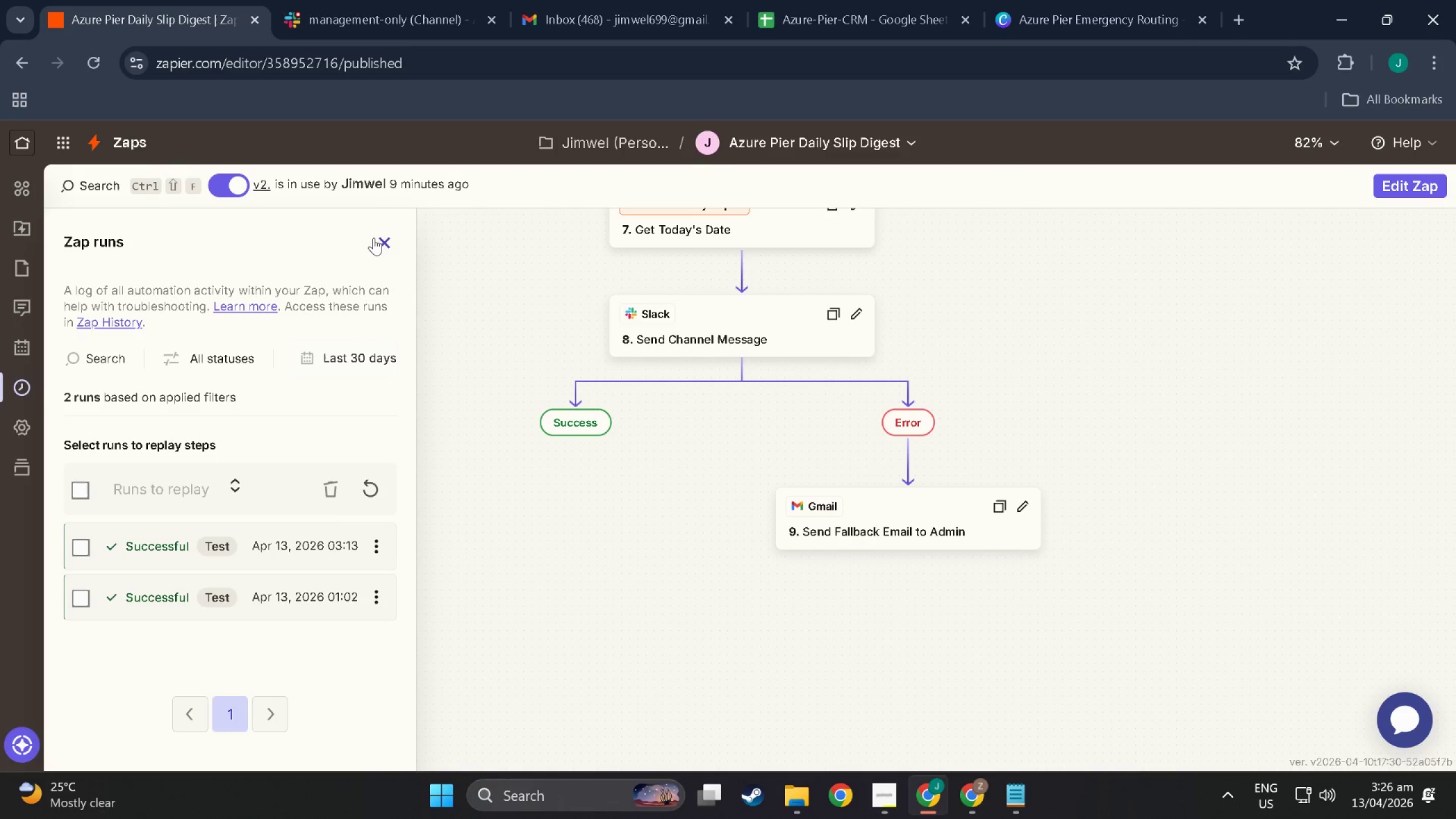 
left_click([374, 238])
 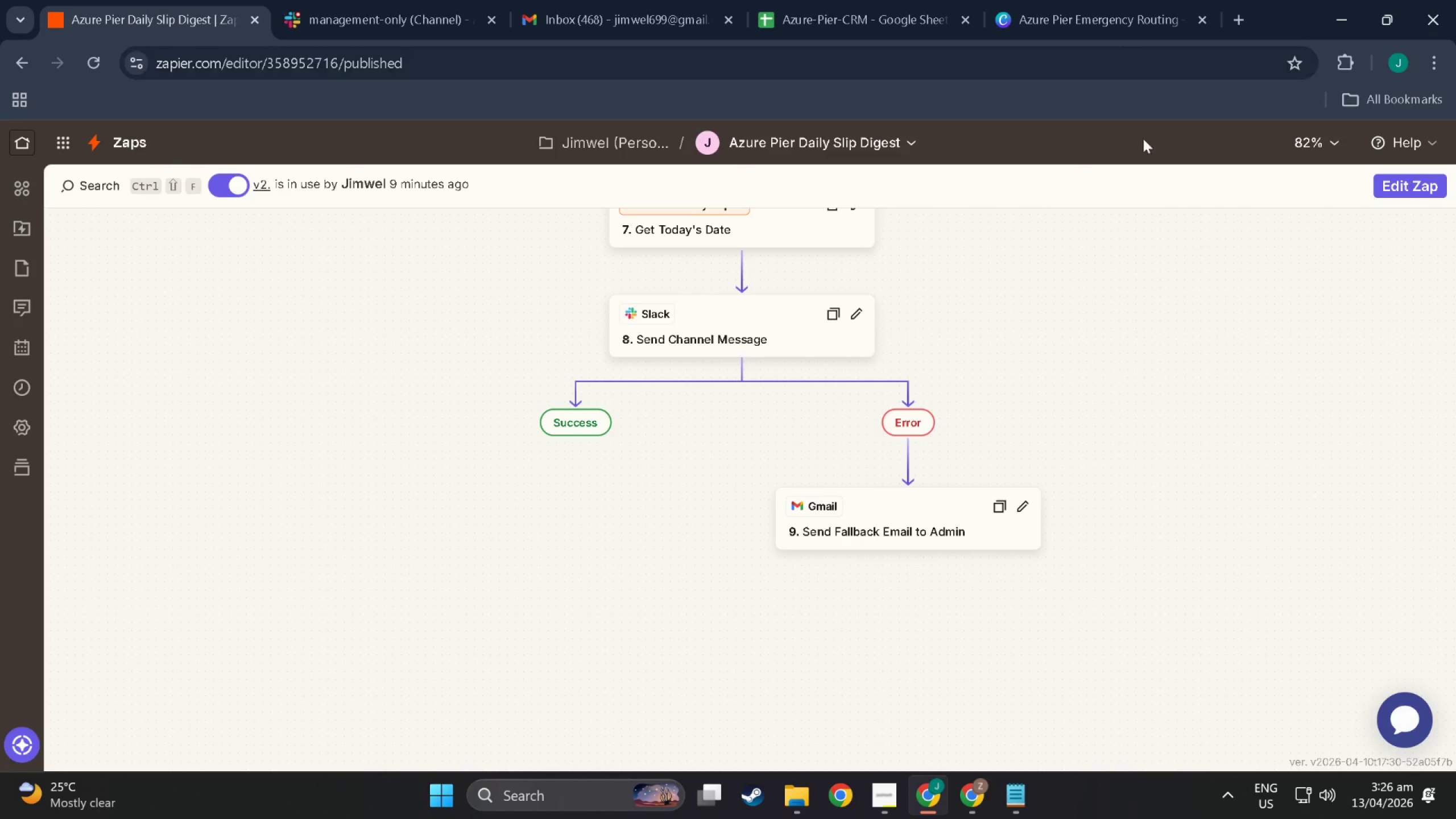 
left_click([1407, 708])
 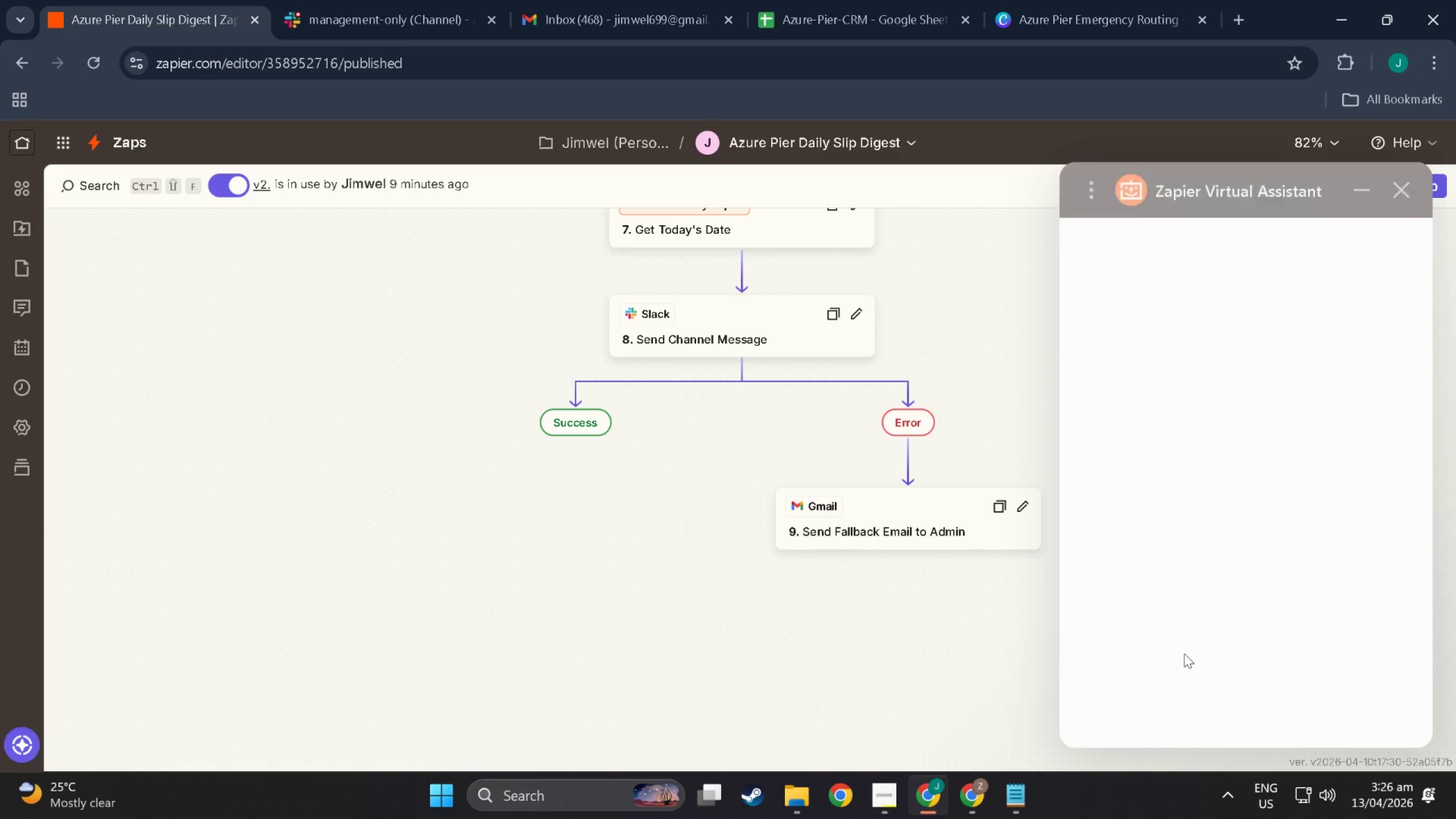 
left_click([1203, 701])
 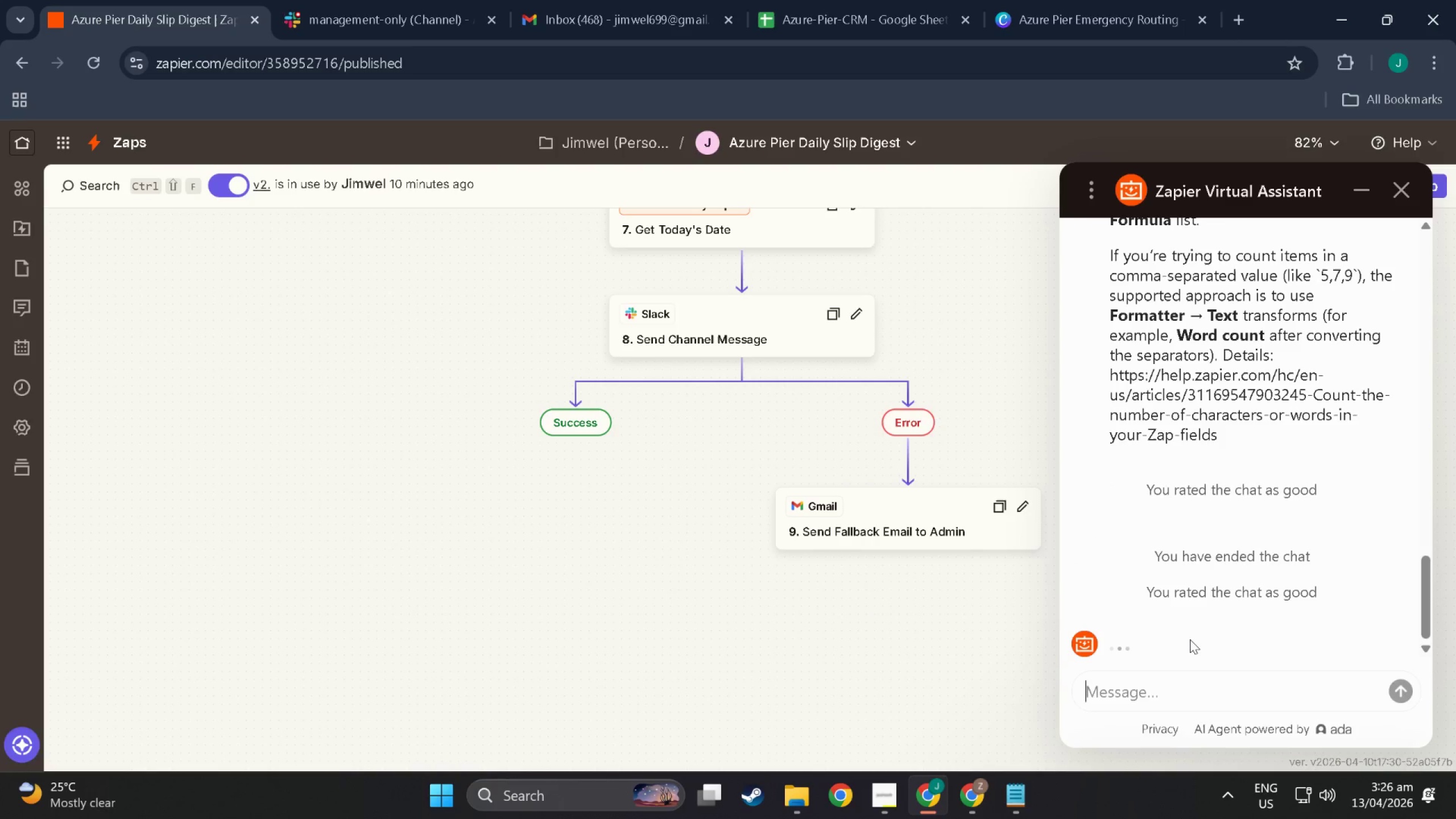 
key(W)
 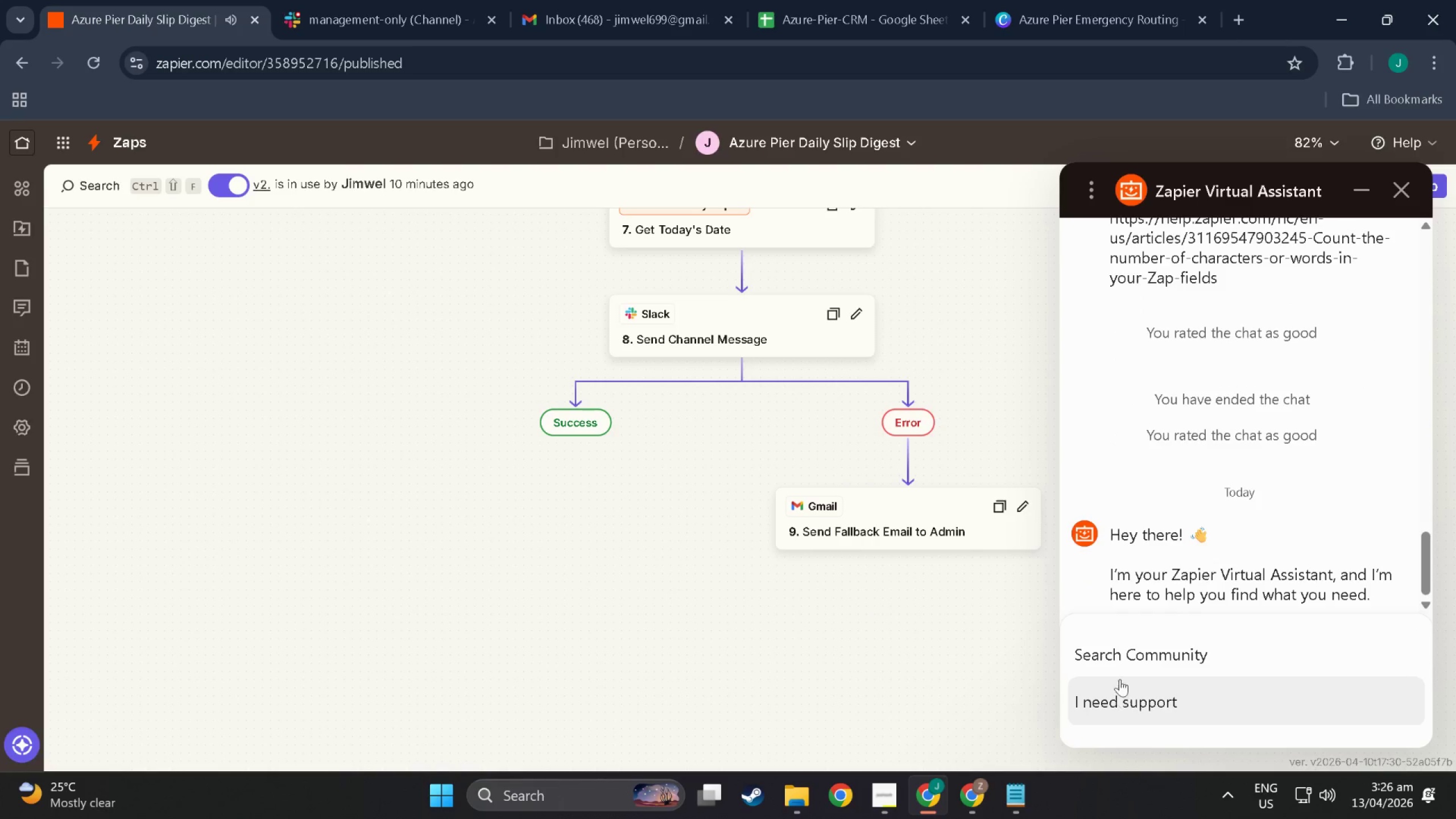 
left_click([1126, 701])
 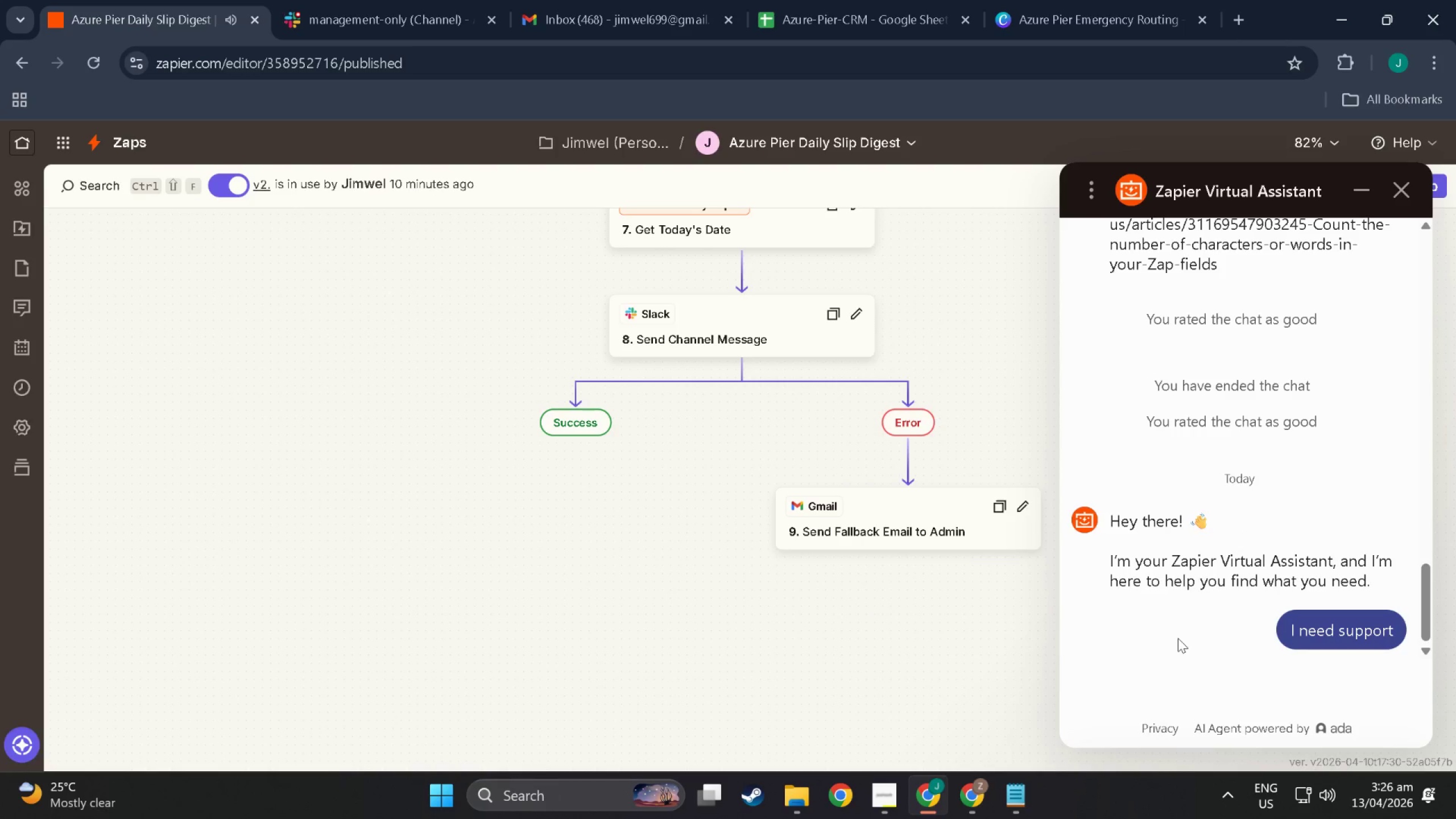 
mouse_move([1172, 677])
 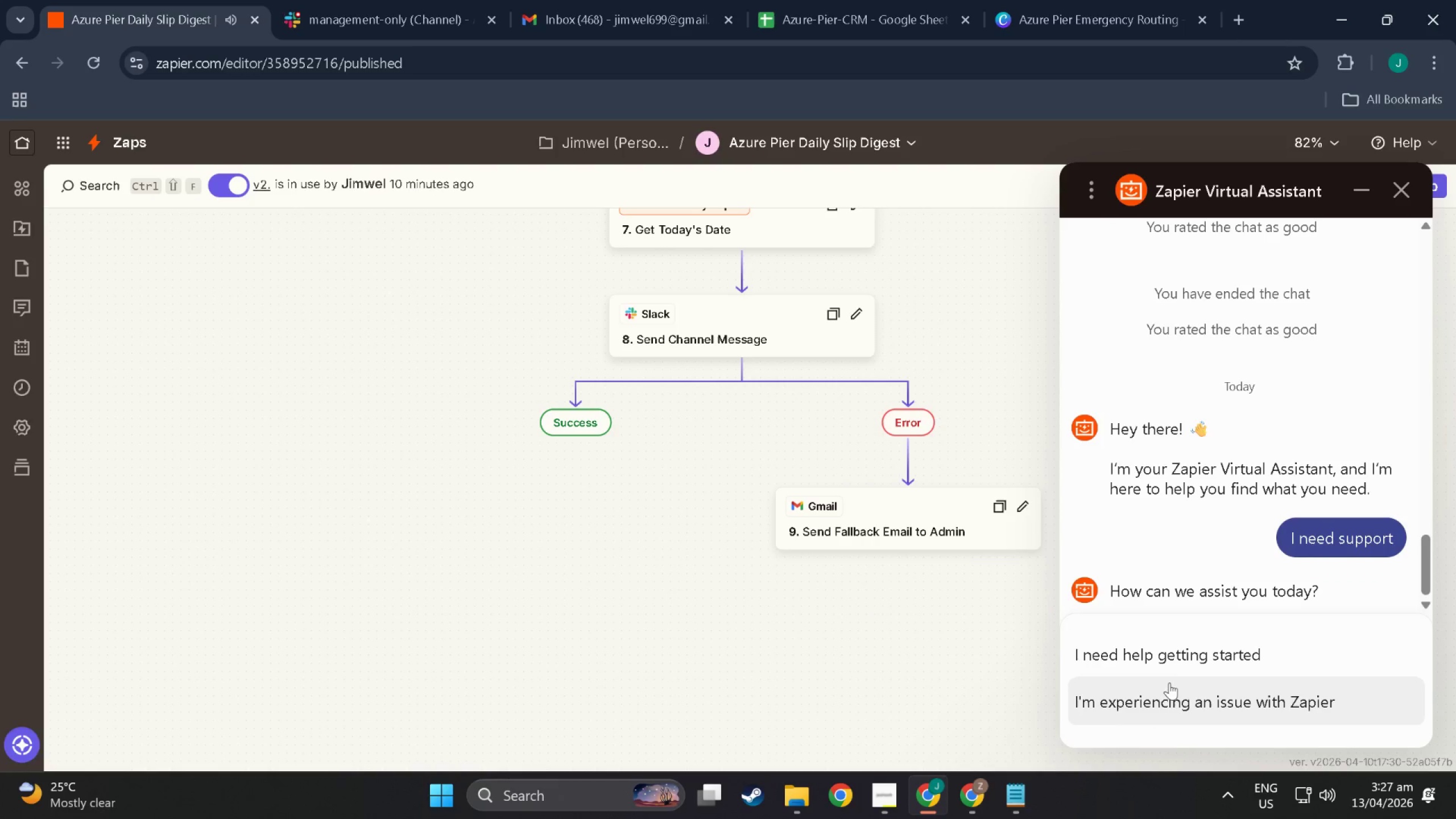 
left_click([1167, 651])
 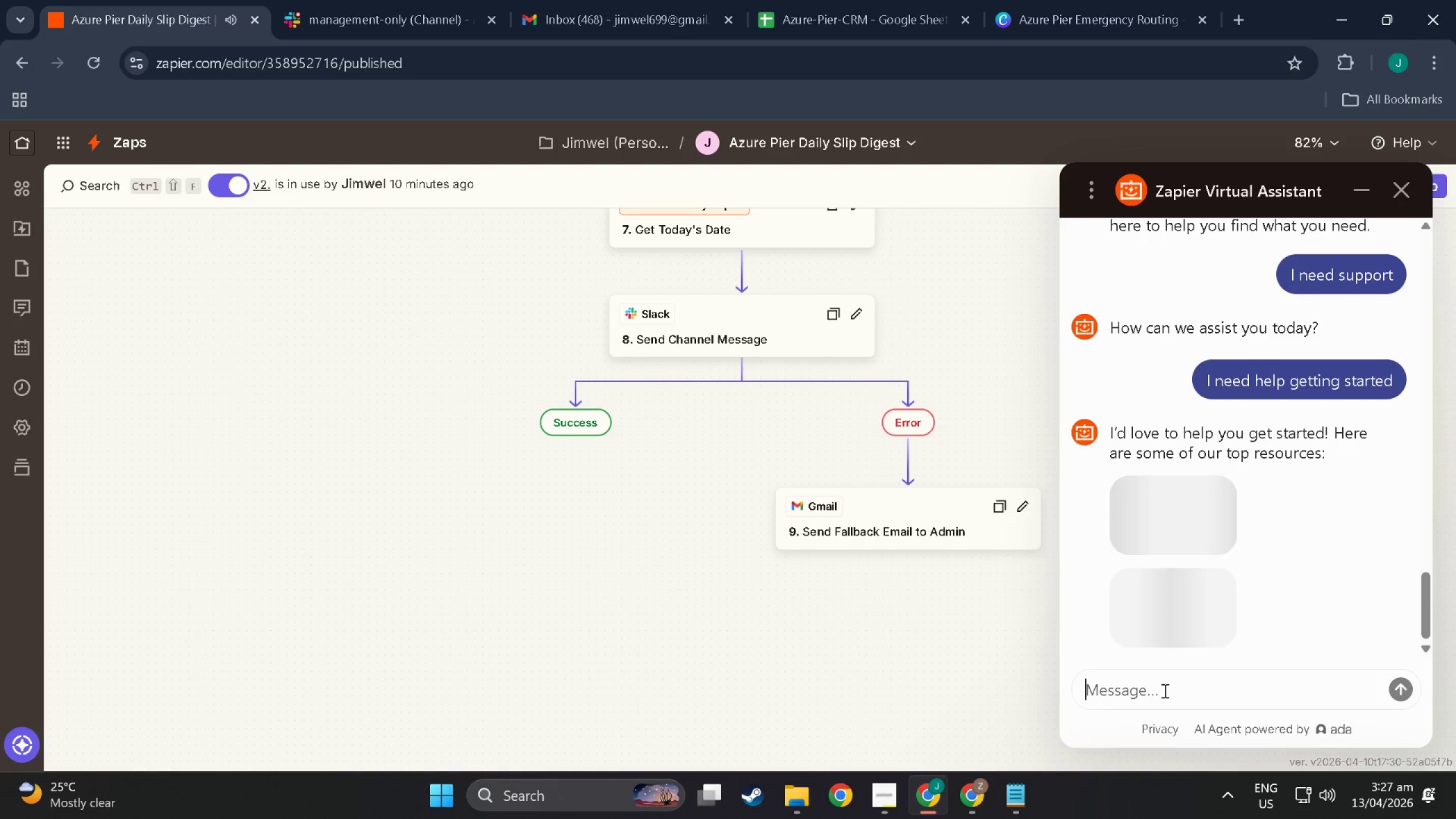 
wait(5.18)
 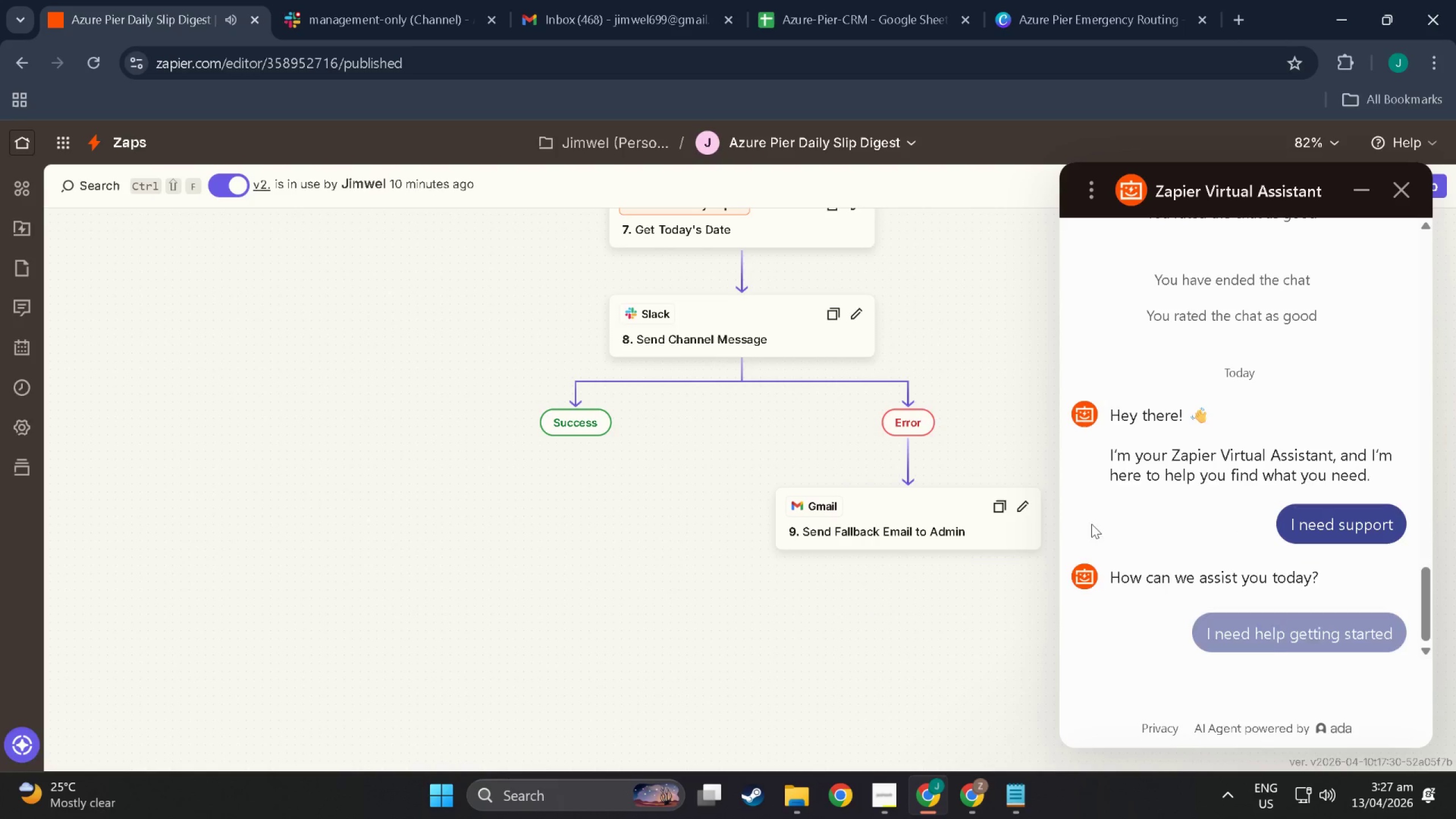 
type(wh)
key(Backspace)
key(Backspace)
type(what wilkl)
key(Backspace)
key(Backspace)
key(Backspace)
type(ll happen  if)
key(Backspace)
key(Backspace)
key(Backspace)
type(if za)
key(Backspace)
key(Backspace)
type(triggers loop?)
 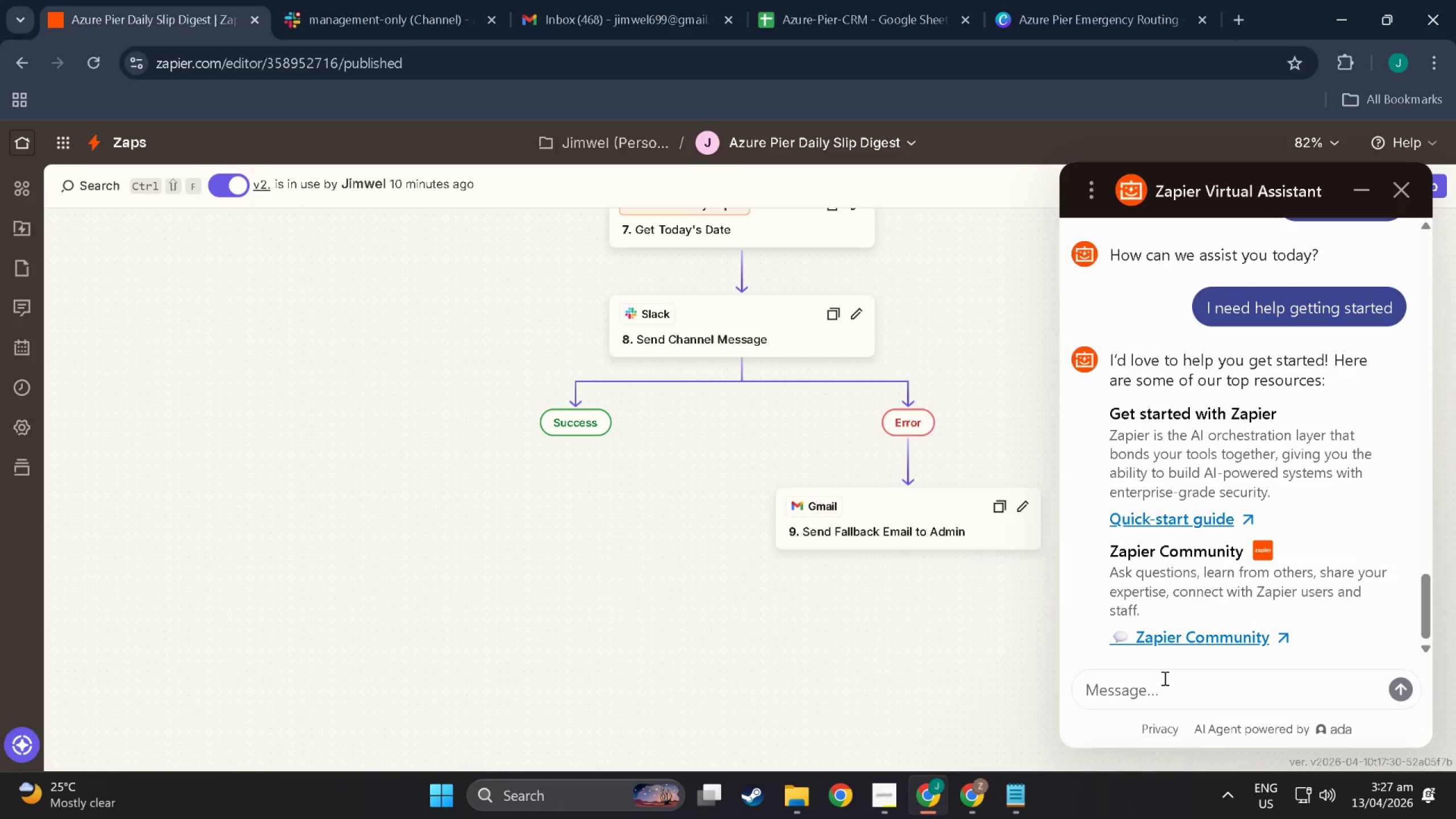 
 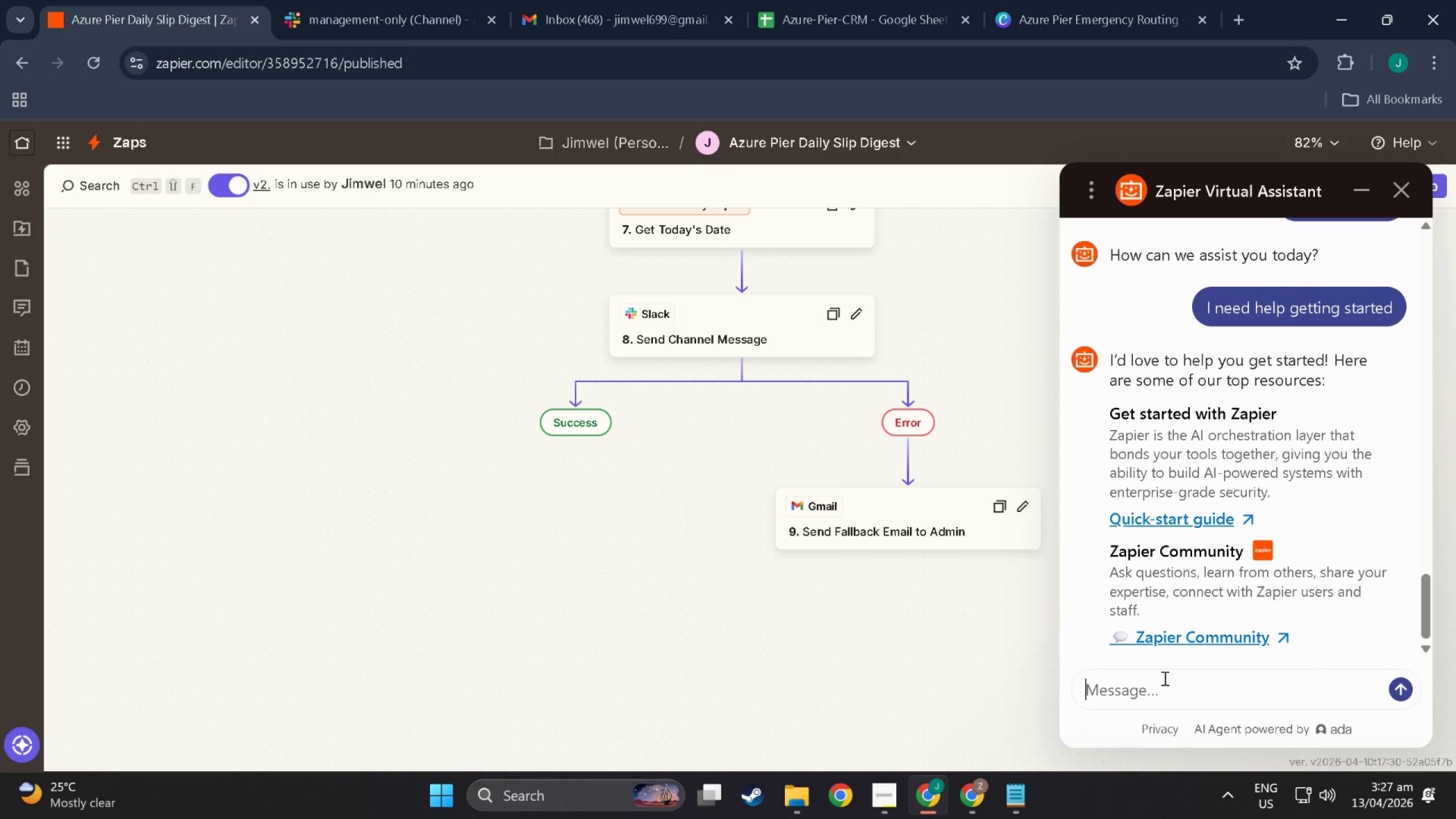 
key(Enter)
 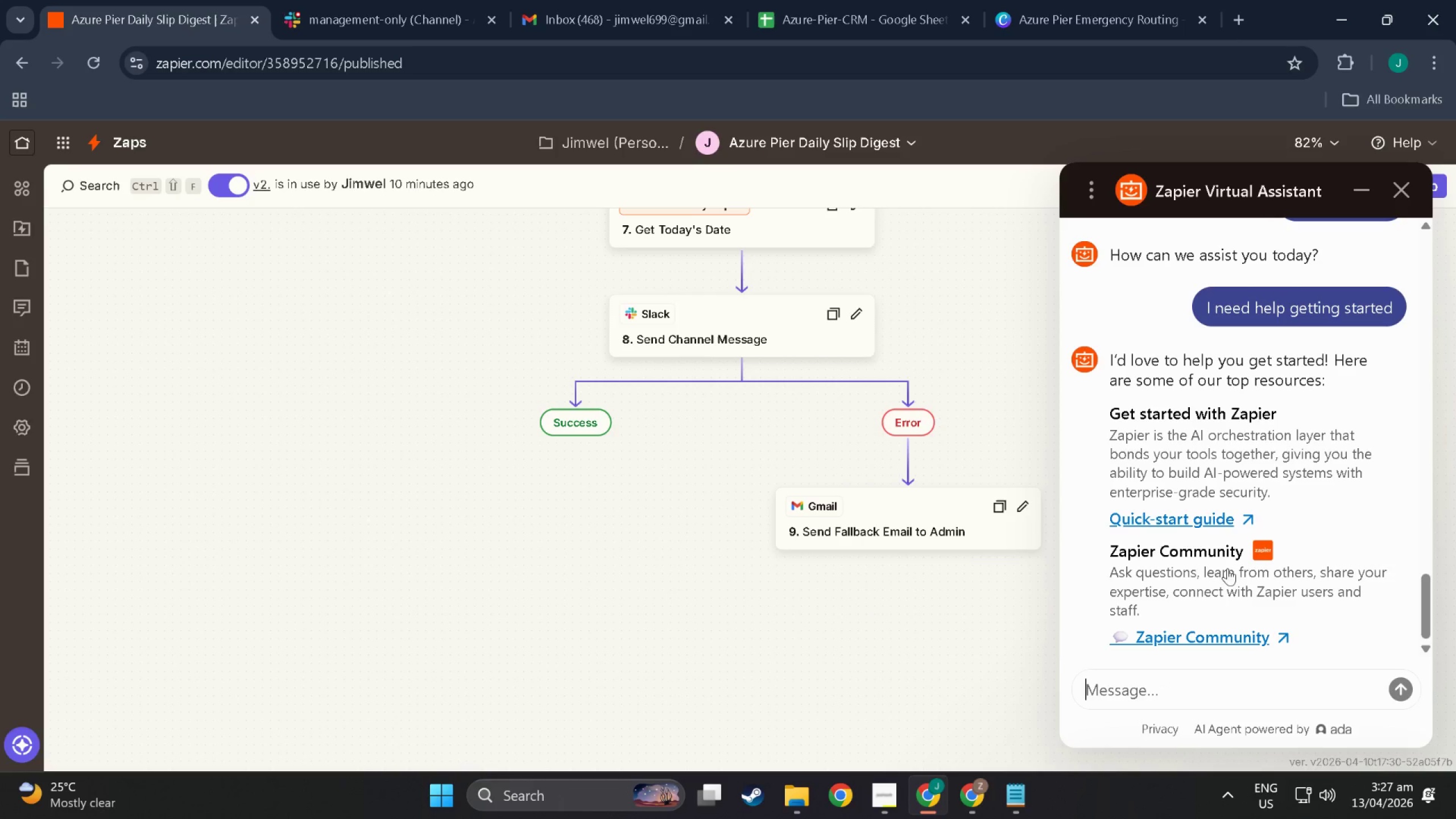 
scroll: coordinate [1264, 526], scroll_direction: down, amount: 3.0
 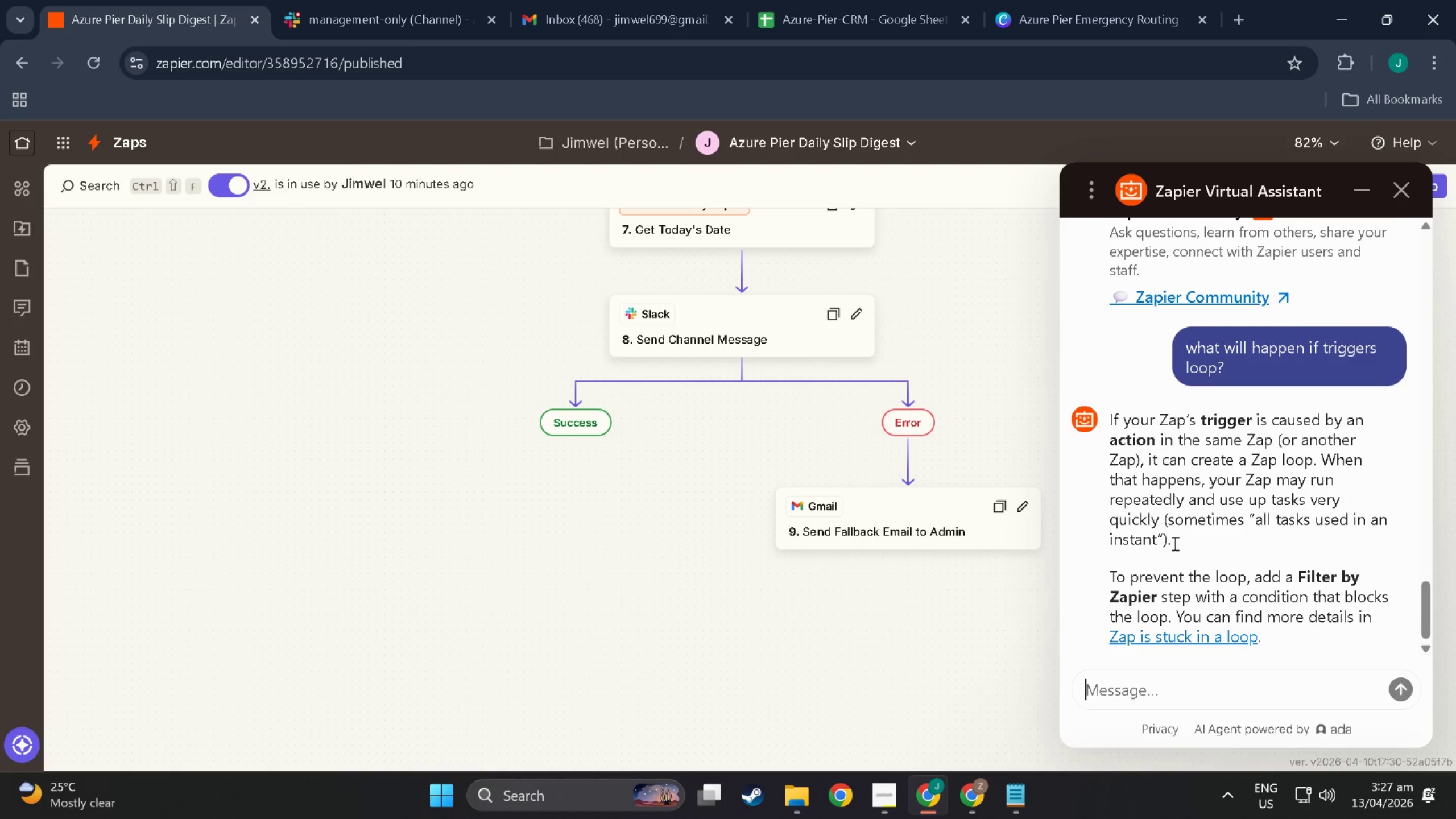 
wait(18.03)
 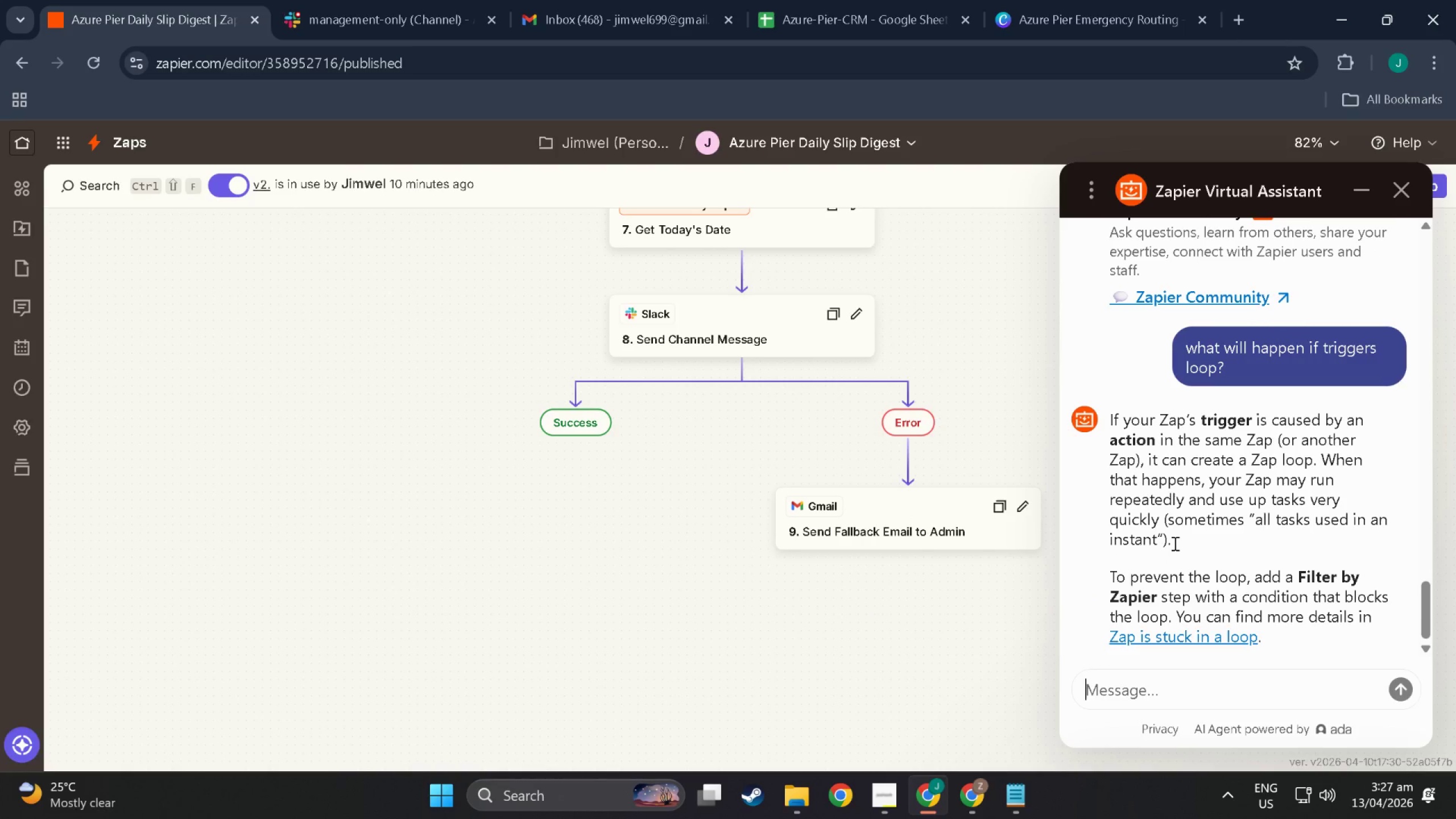 
left_click([1201, 634])
 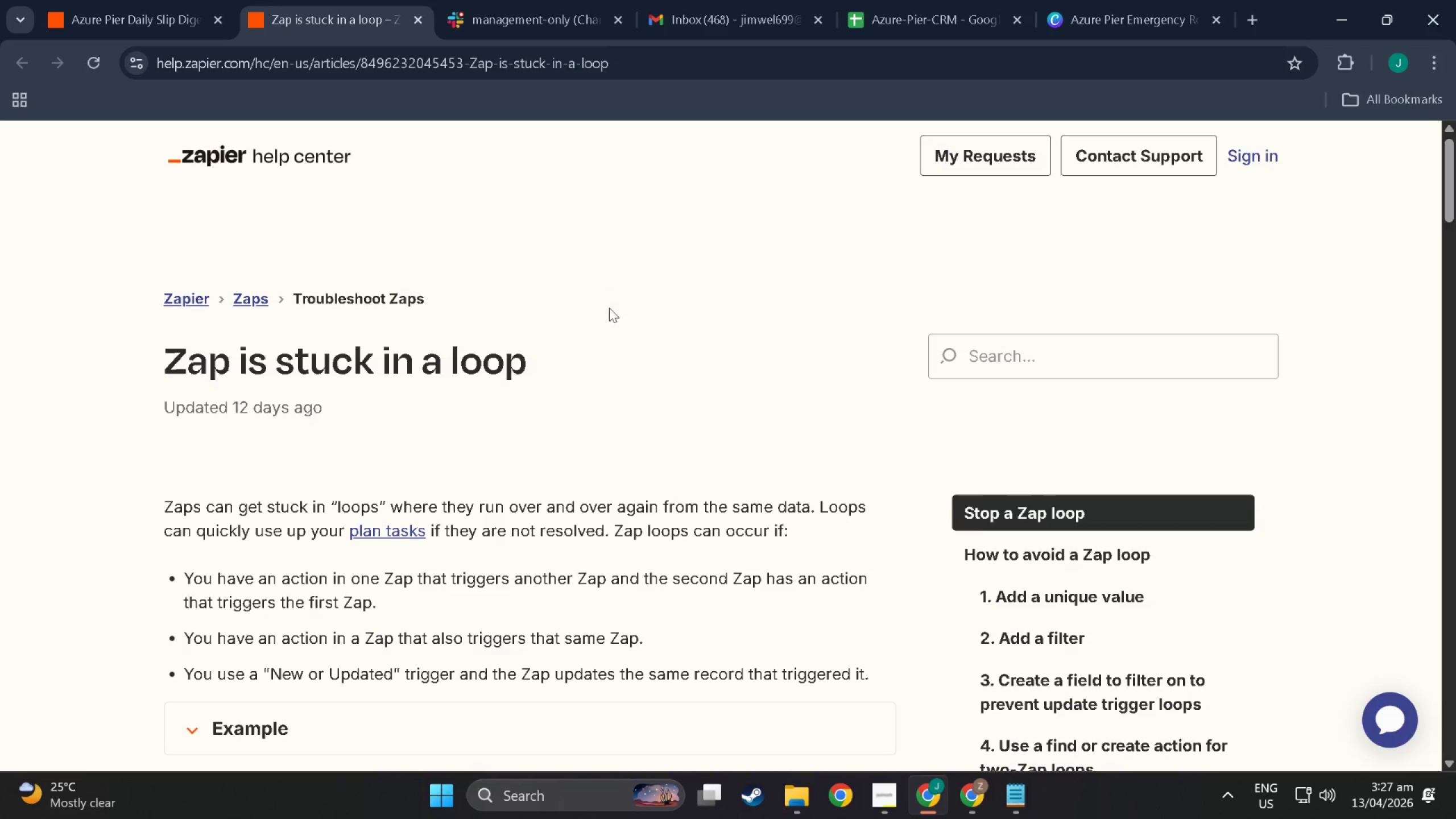 
wait(14.17)
 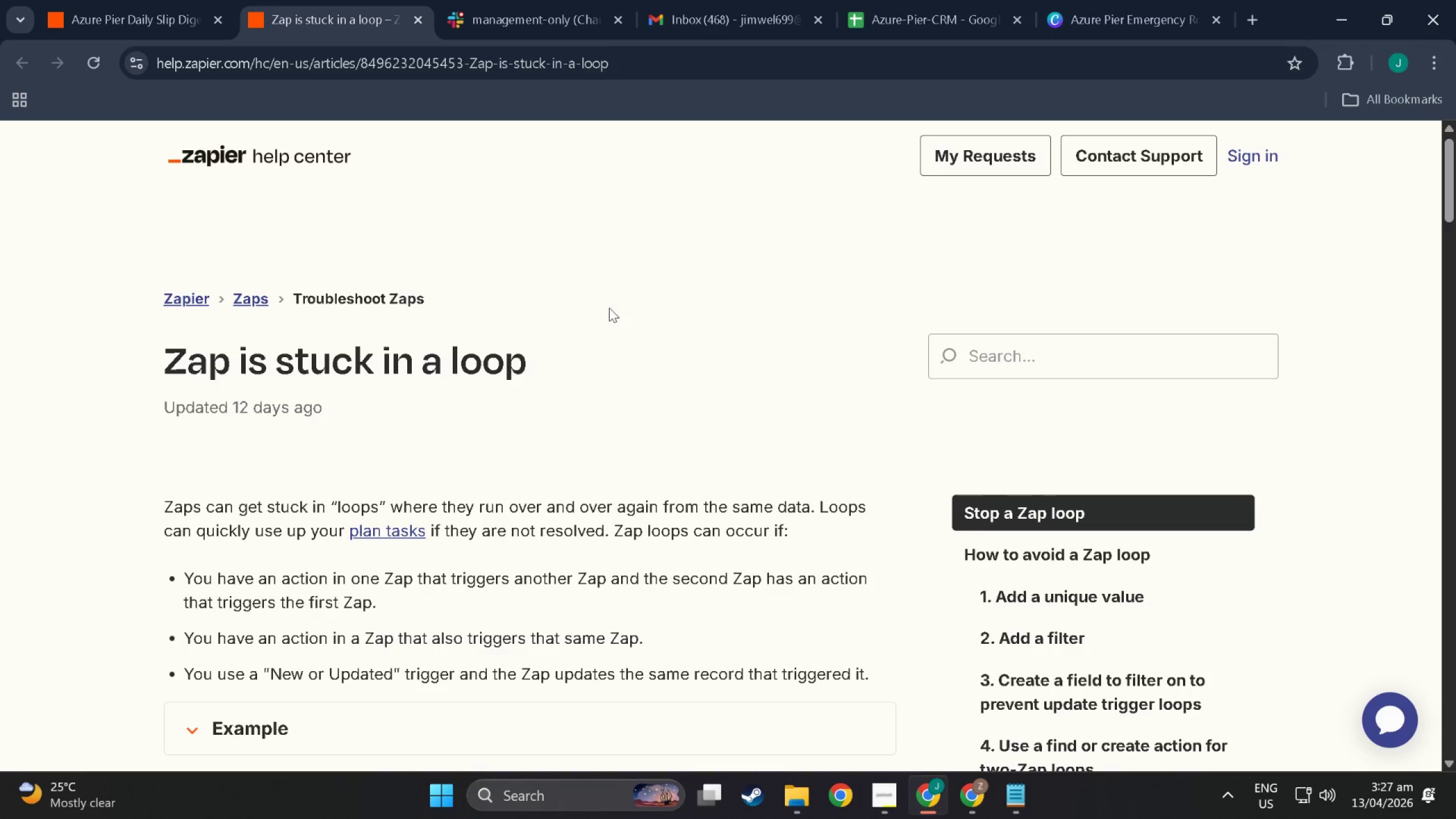 
scroll: coordinate [572, 408], scroll_direction: down, amount: 14.0
 